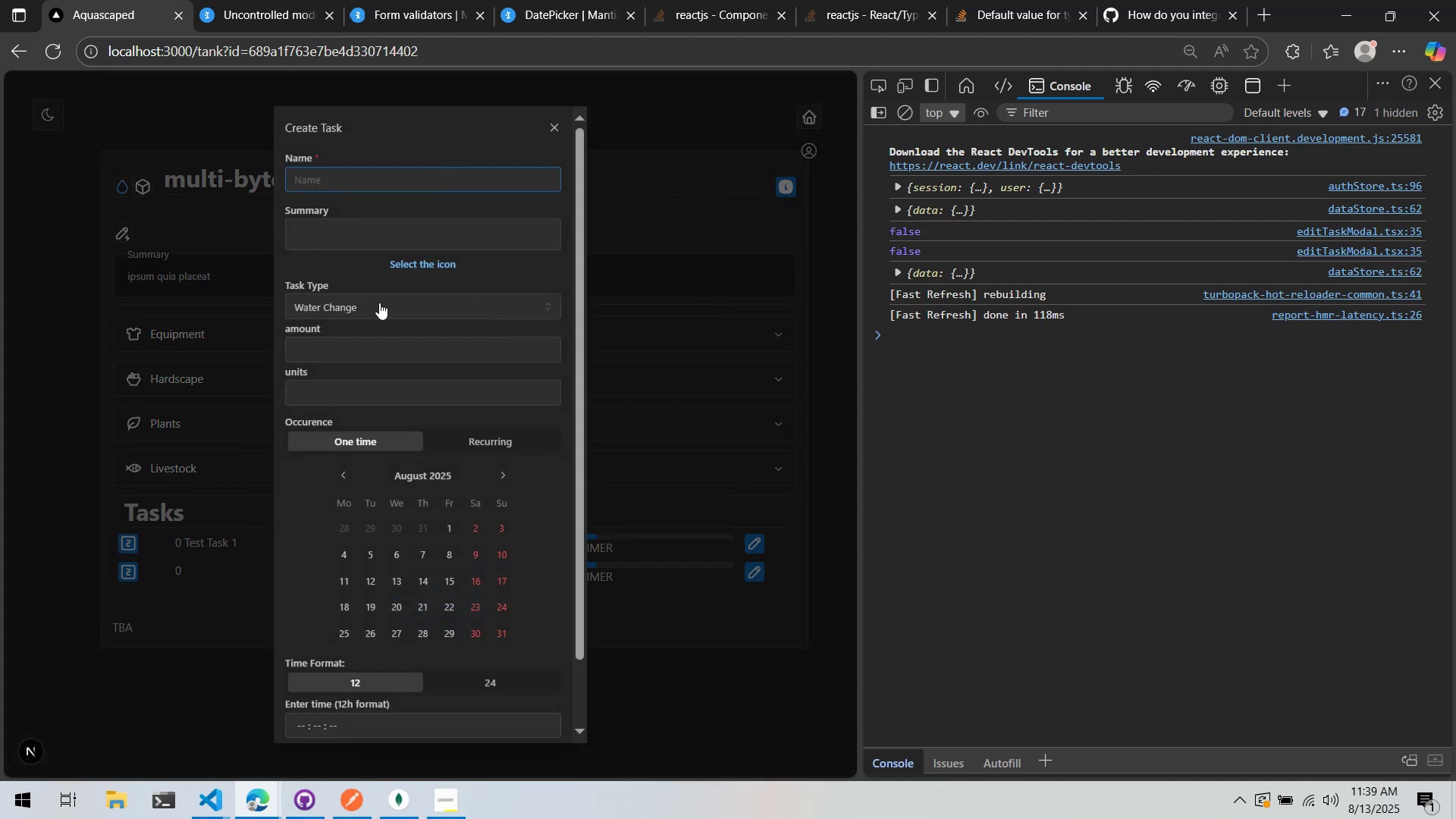 
type(123)
 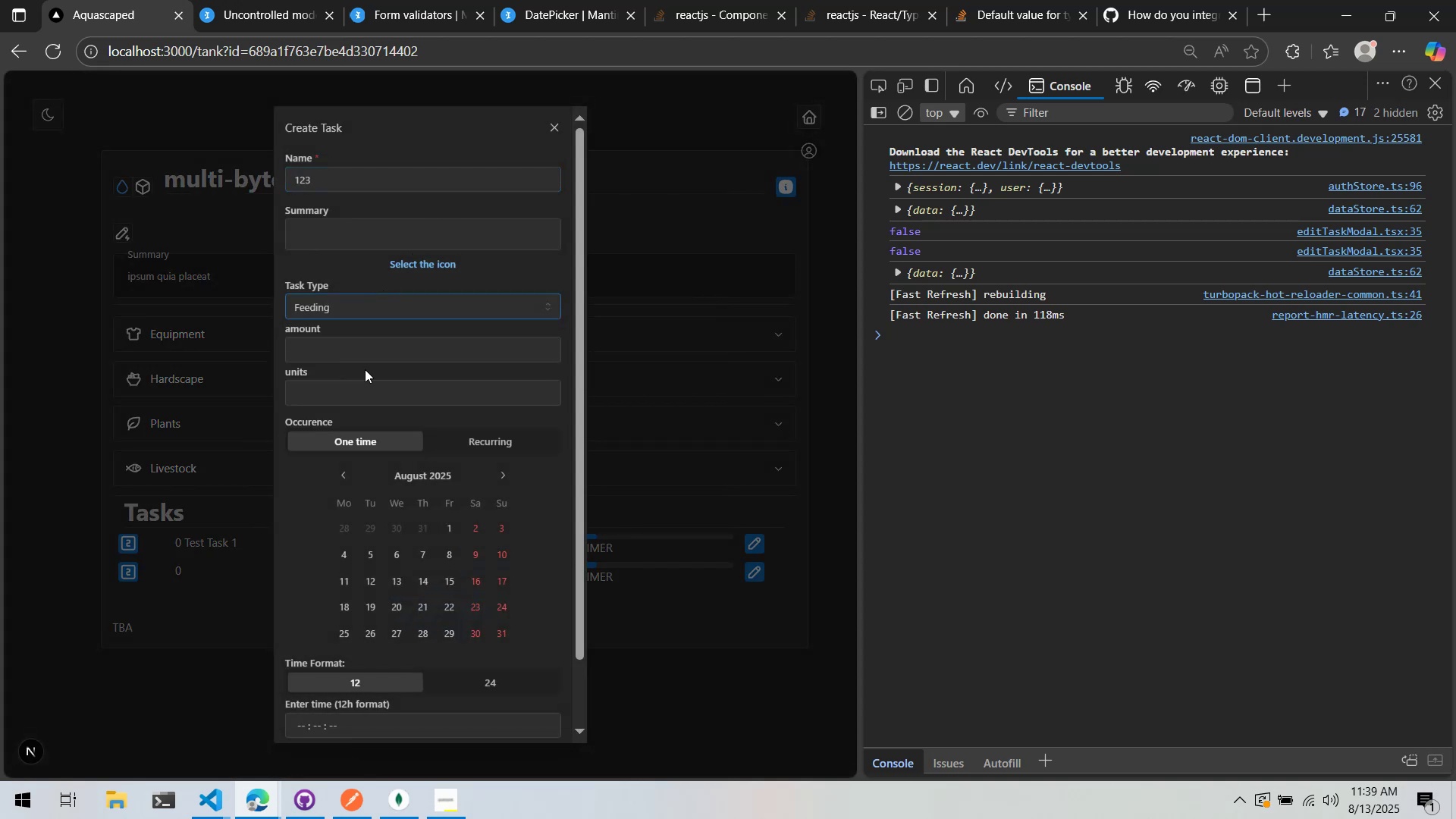 
scroll: coordinate [411, 557], scroll_direction: down, amount: 10.0
 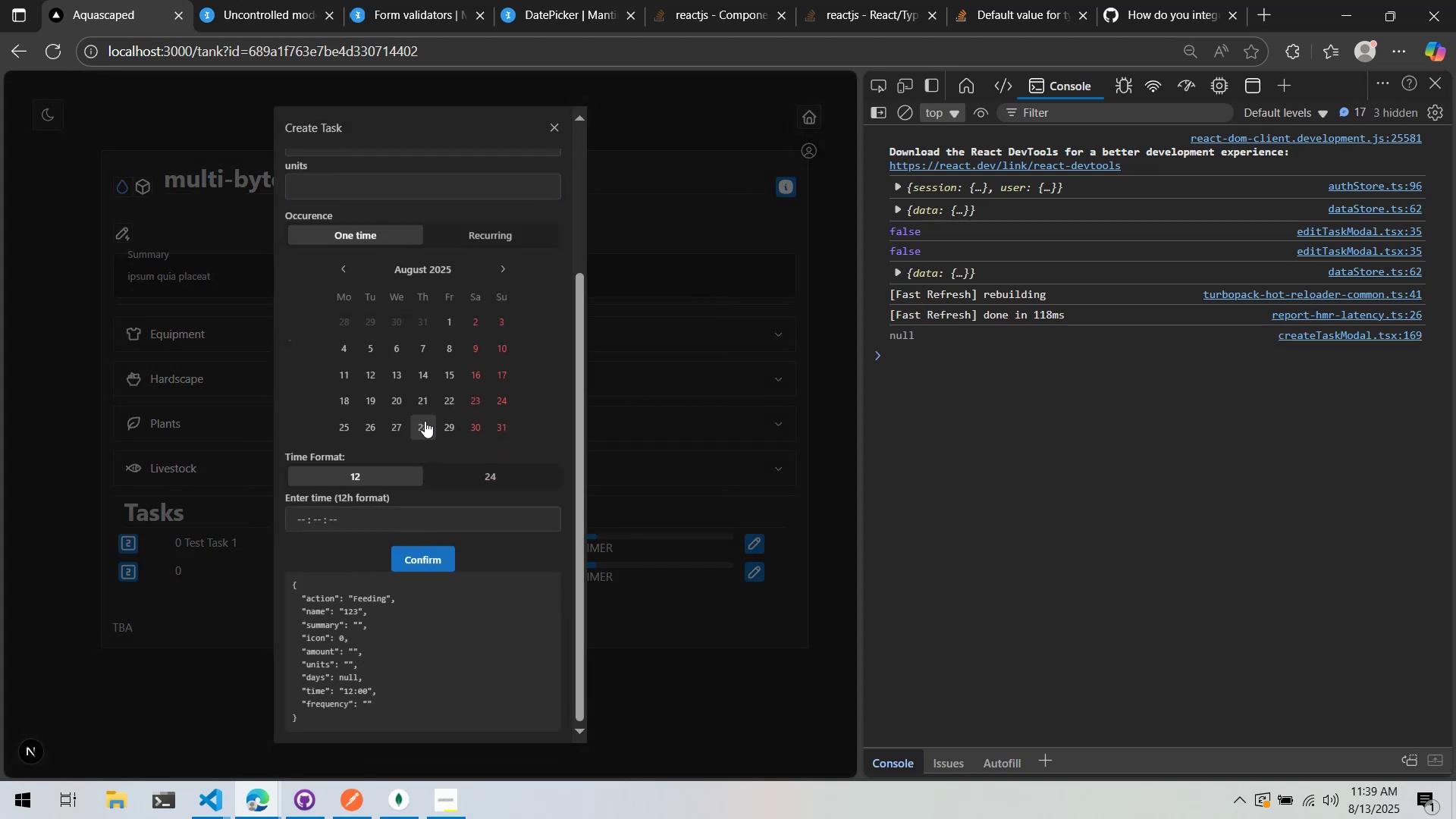 
left_click([420, 378])
 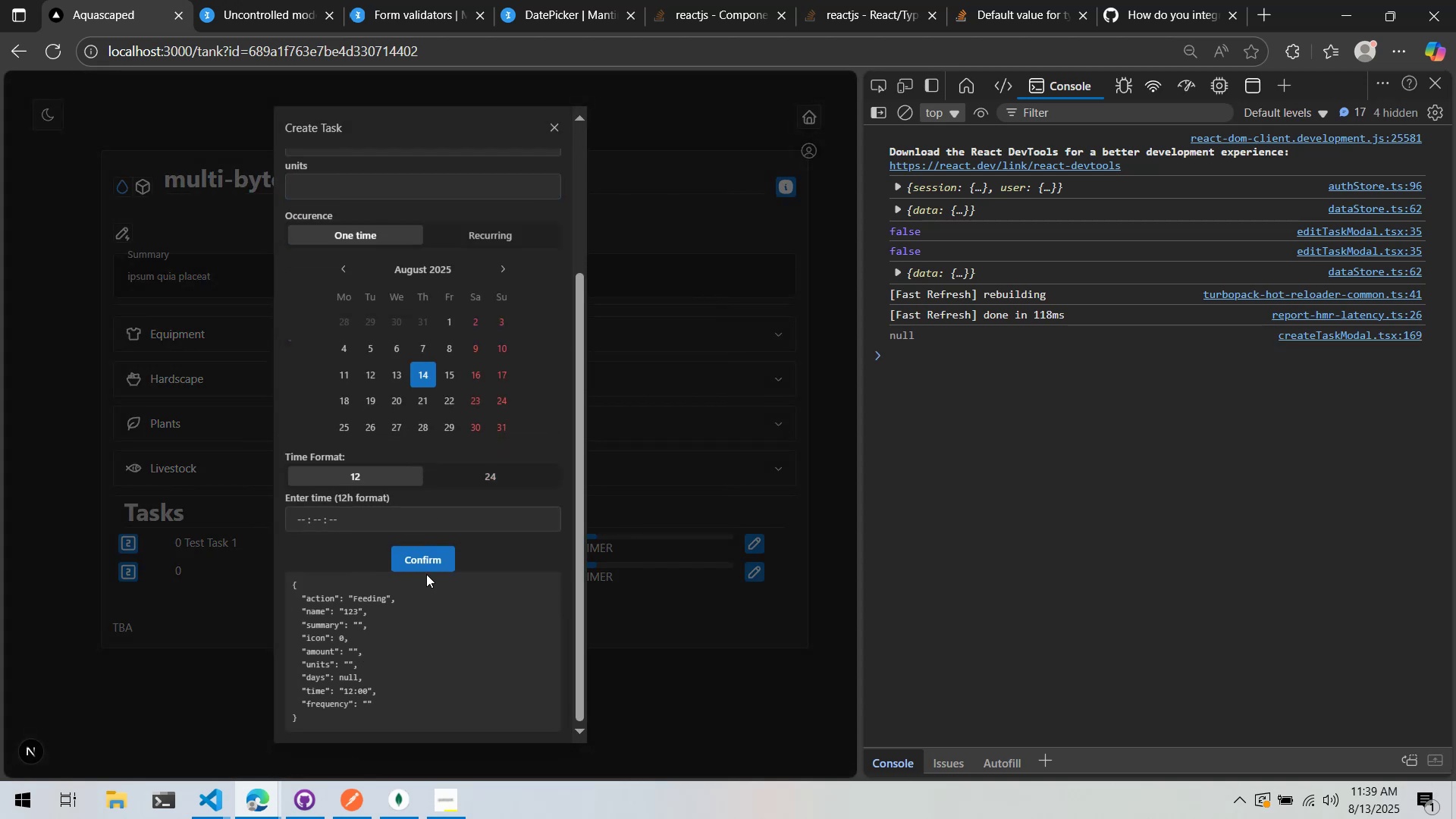 
double_click([426, 560])
 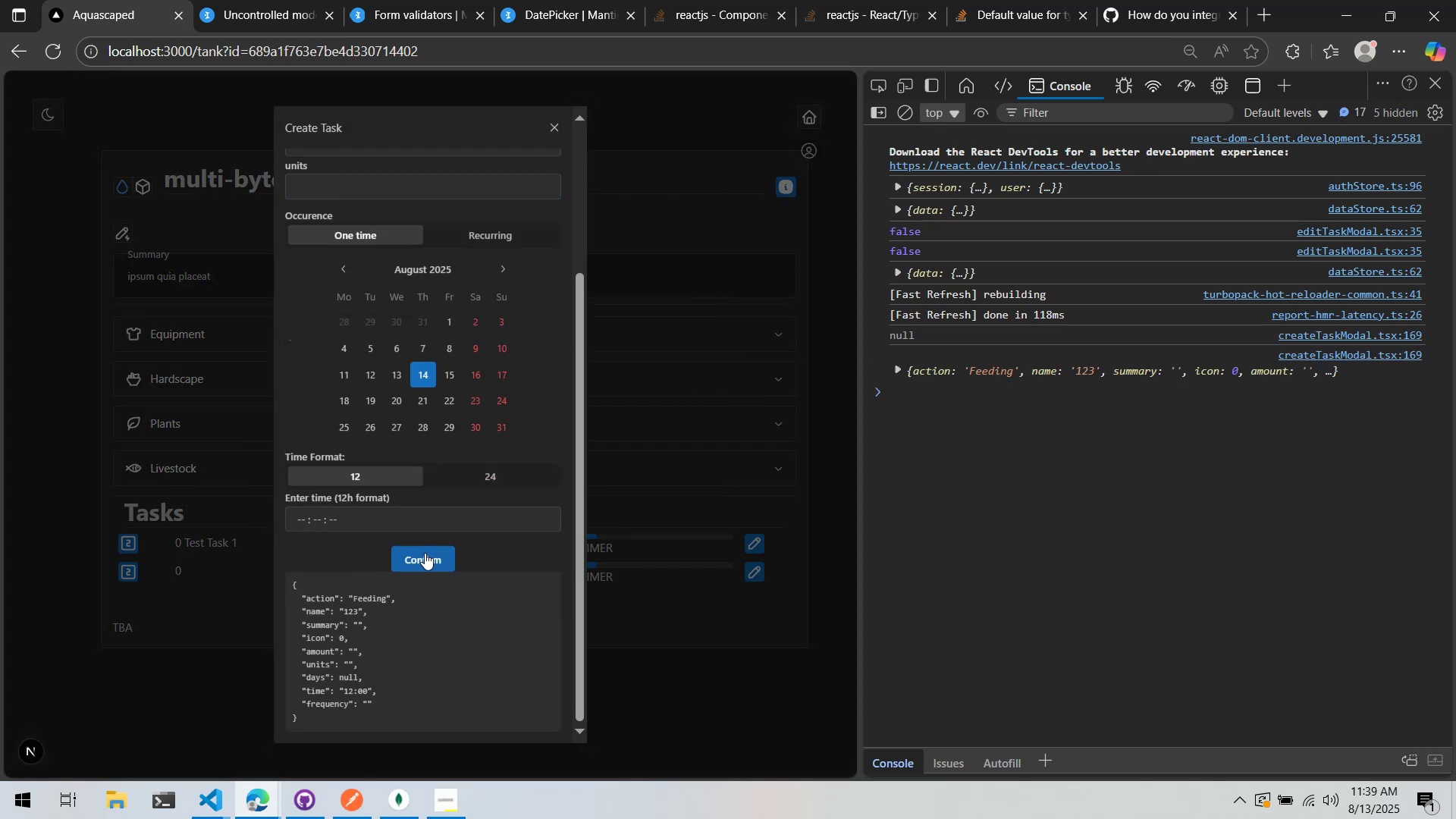 
scroll: coordinate [425, 559], scroll_direction: down, amount: 3.0
 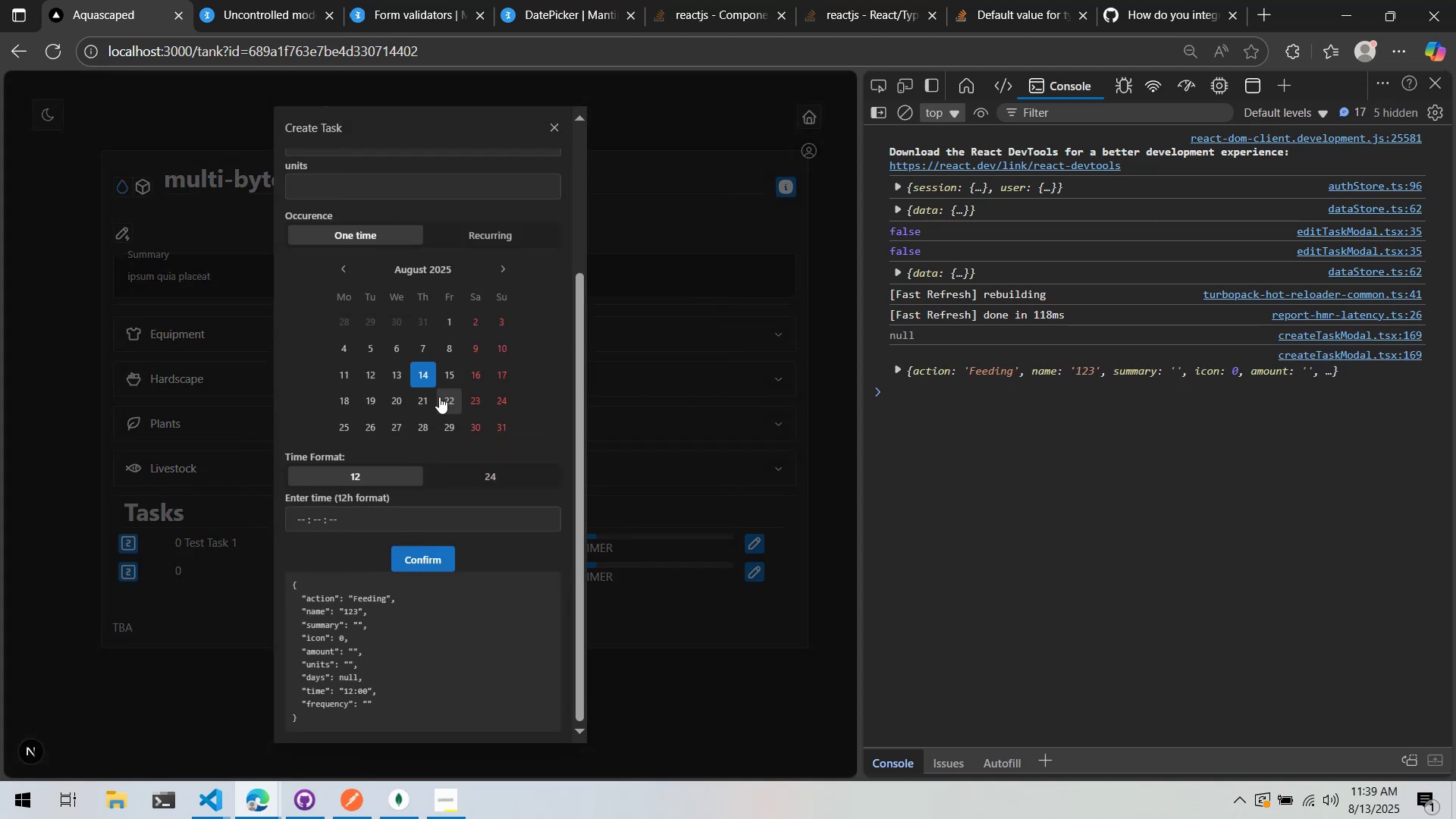 
double_click([402, 410])
 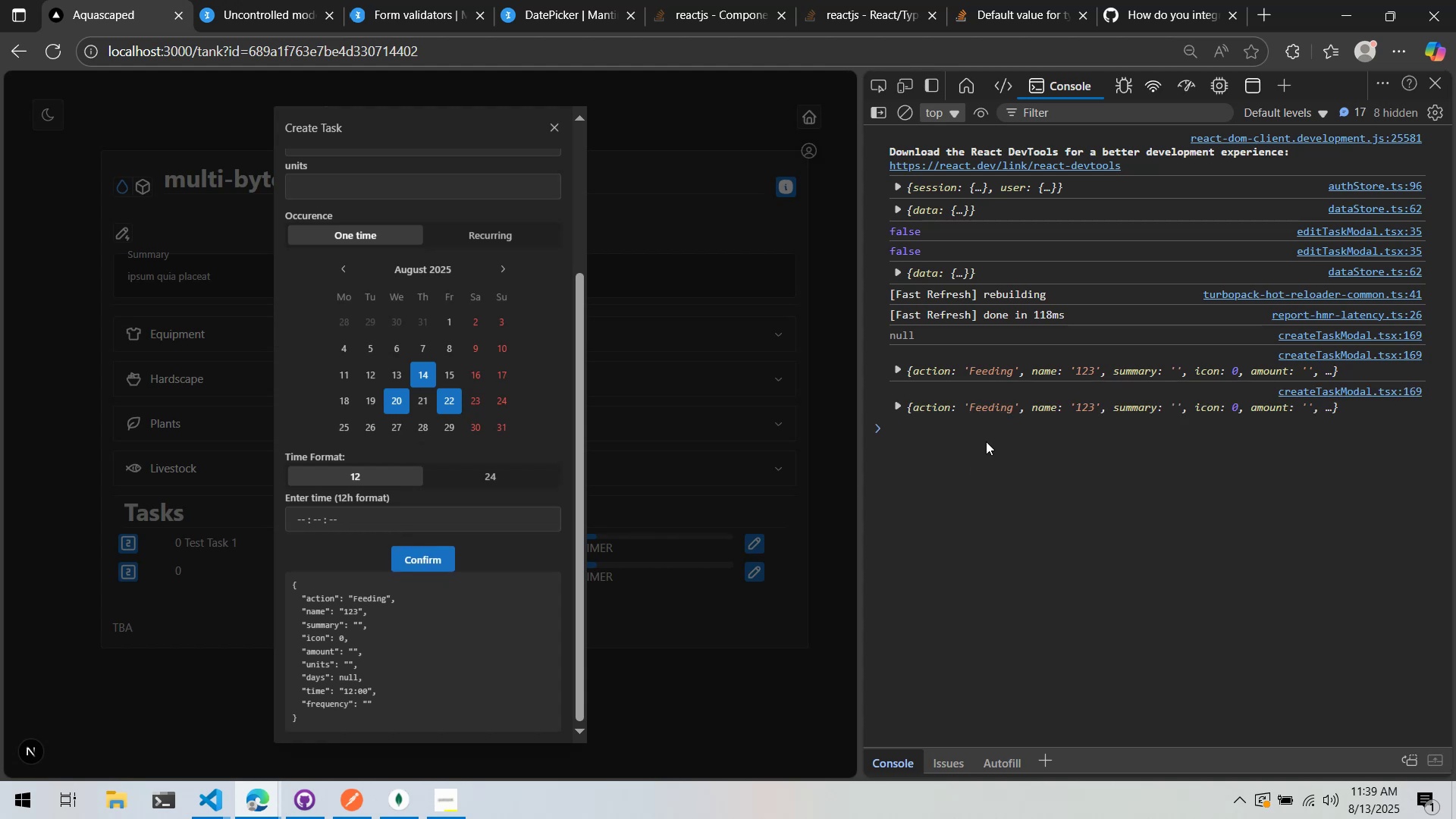 
double_click([989, 403])
 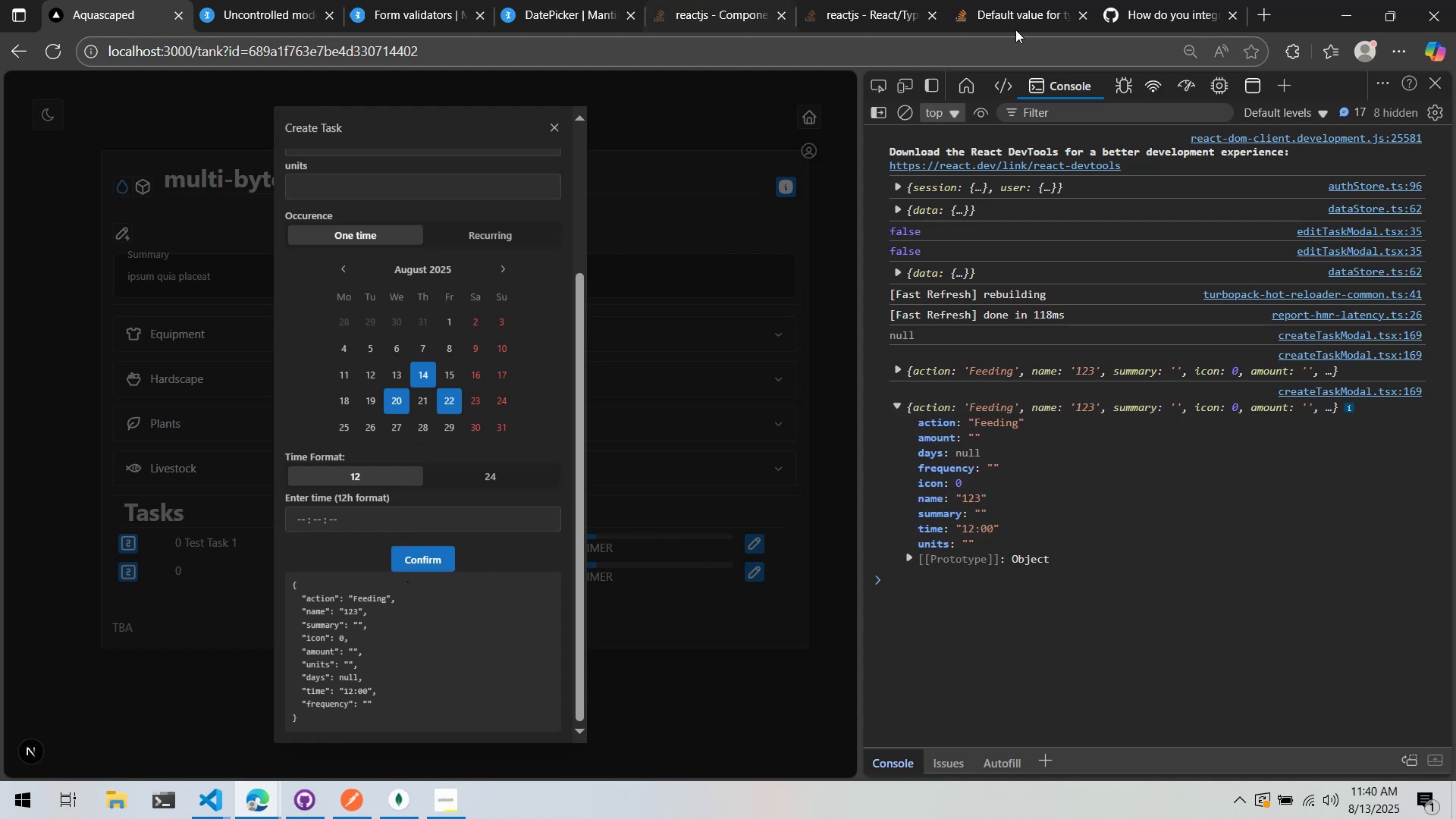 
wait(5.3)
 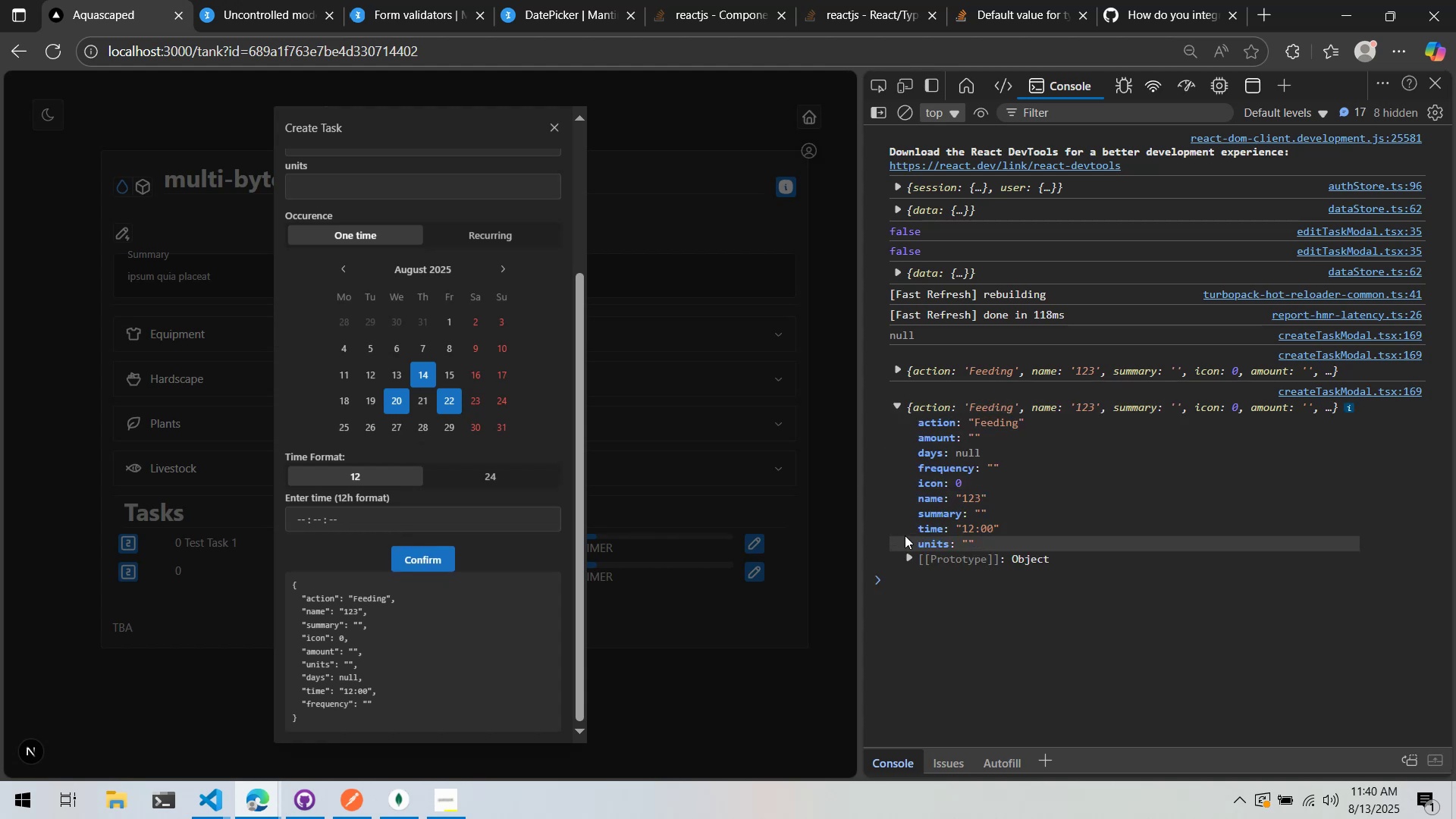 
scroll: coordinate [529, 333], scroll_direction: up, amount: 3.0
 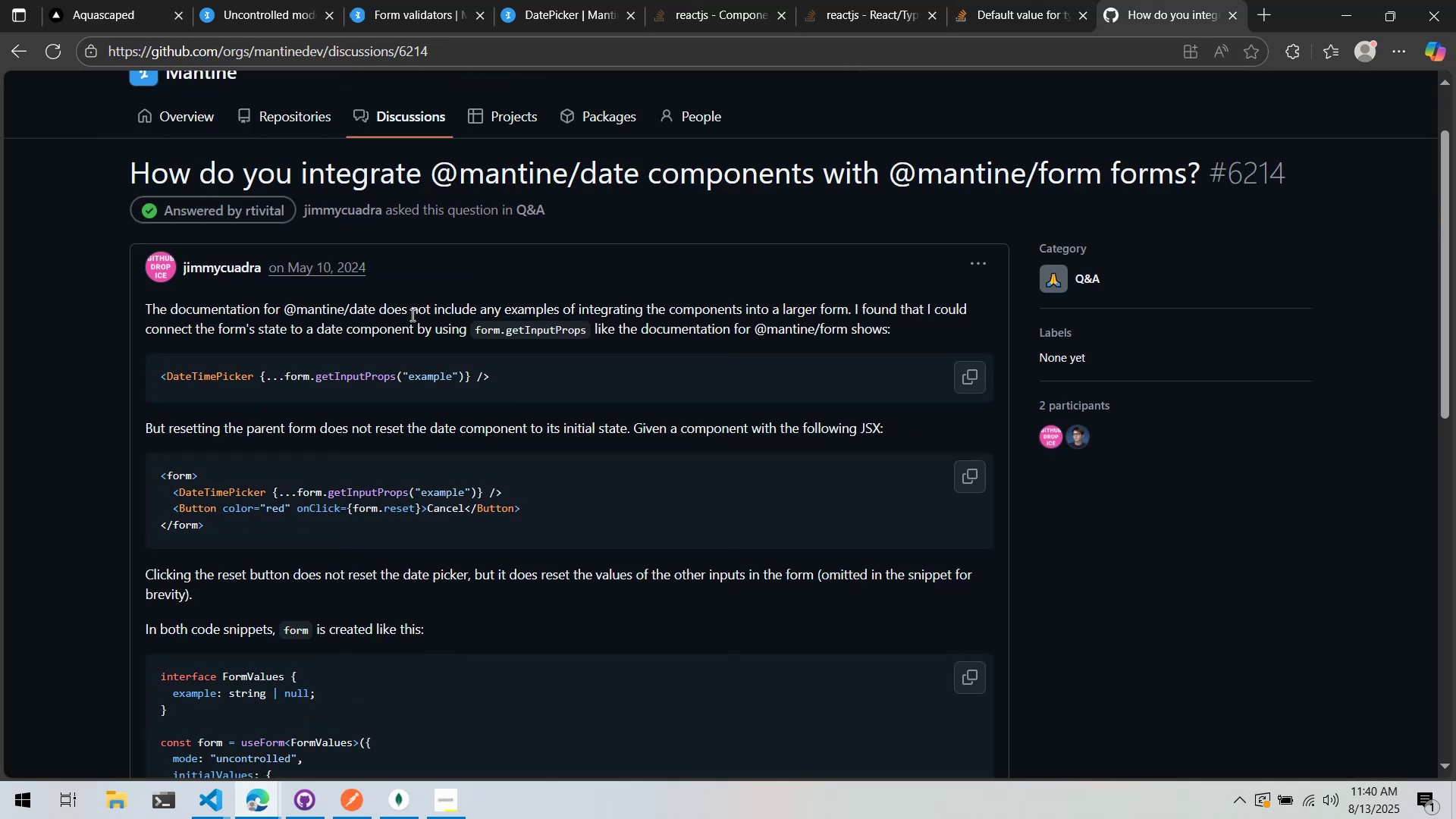 
key(Alt+AltLeft)
 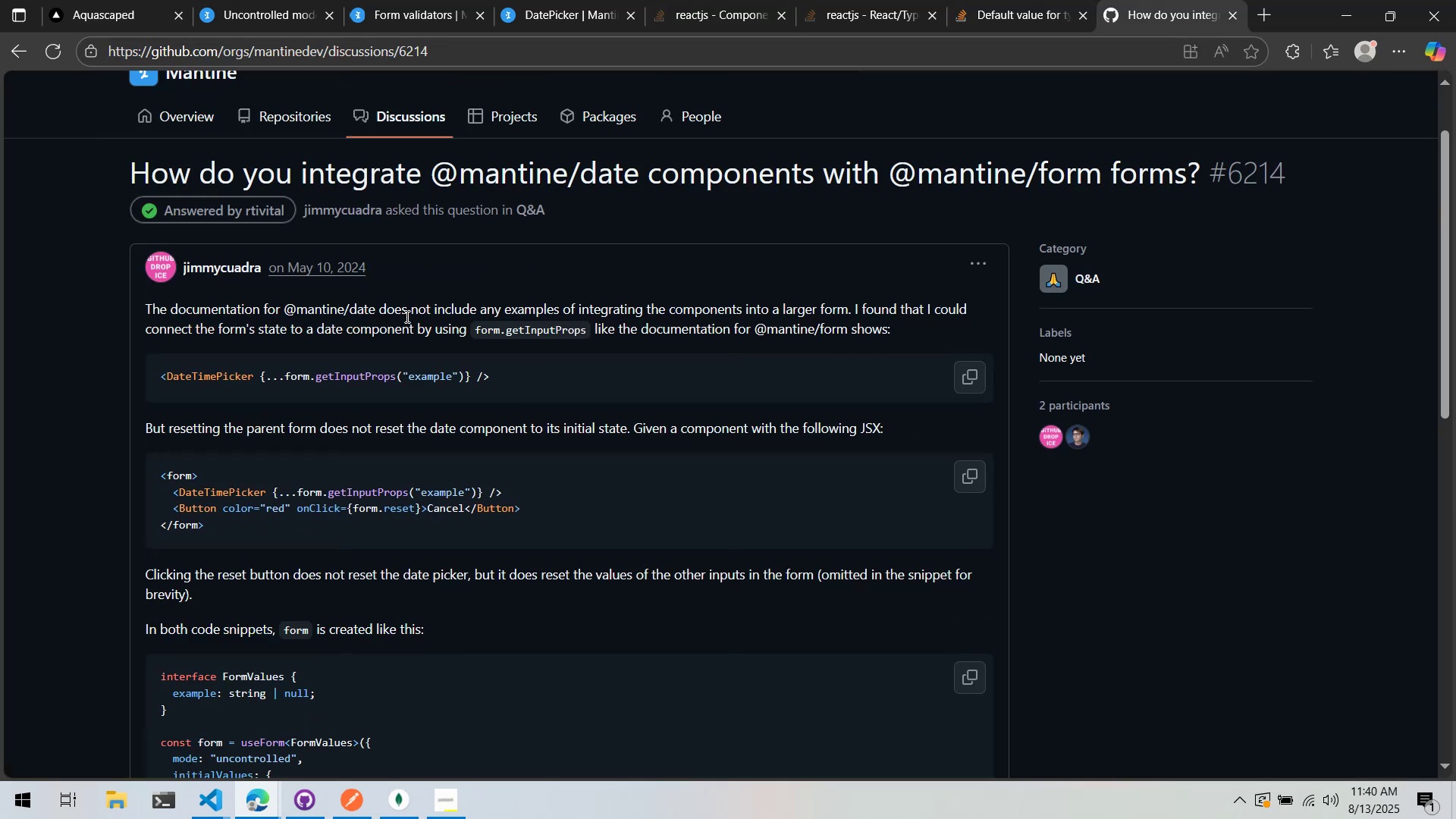 
key(Alt+Tab)
 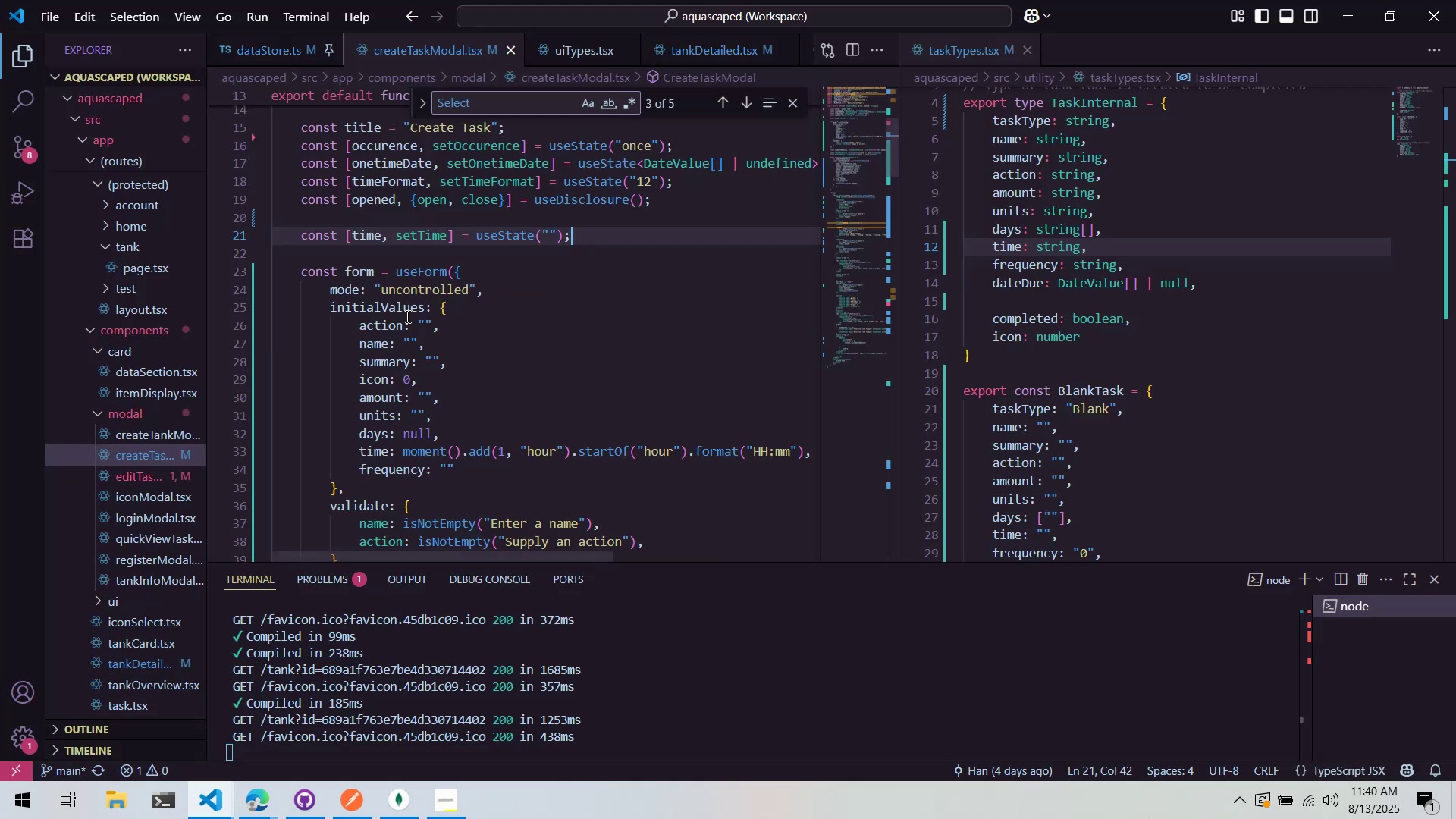 
key(Alt+AltLeft)
 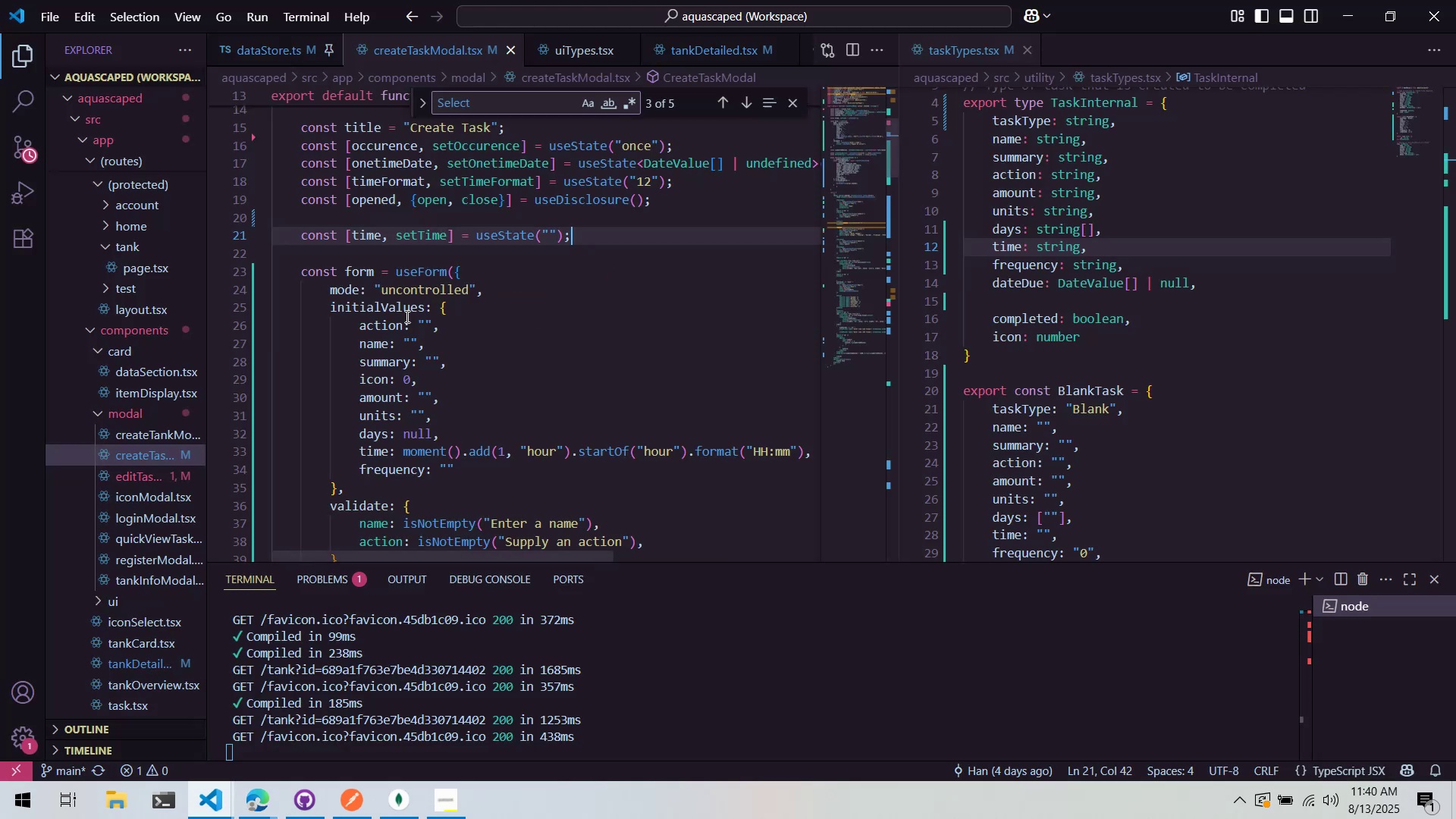 
key(Alt+Tab)
 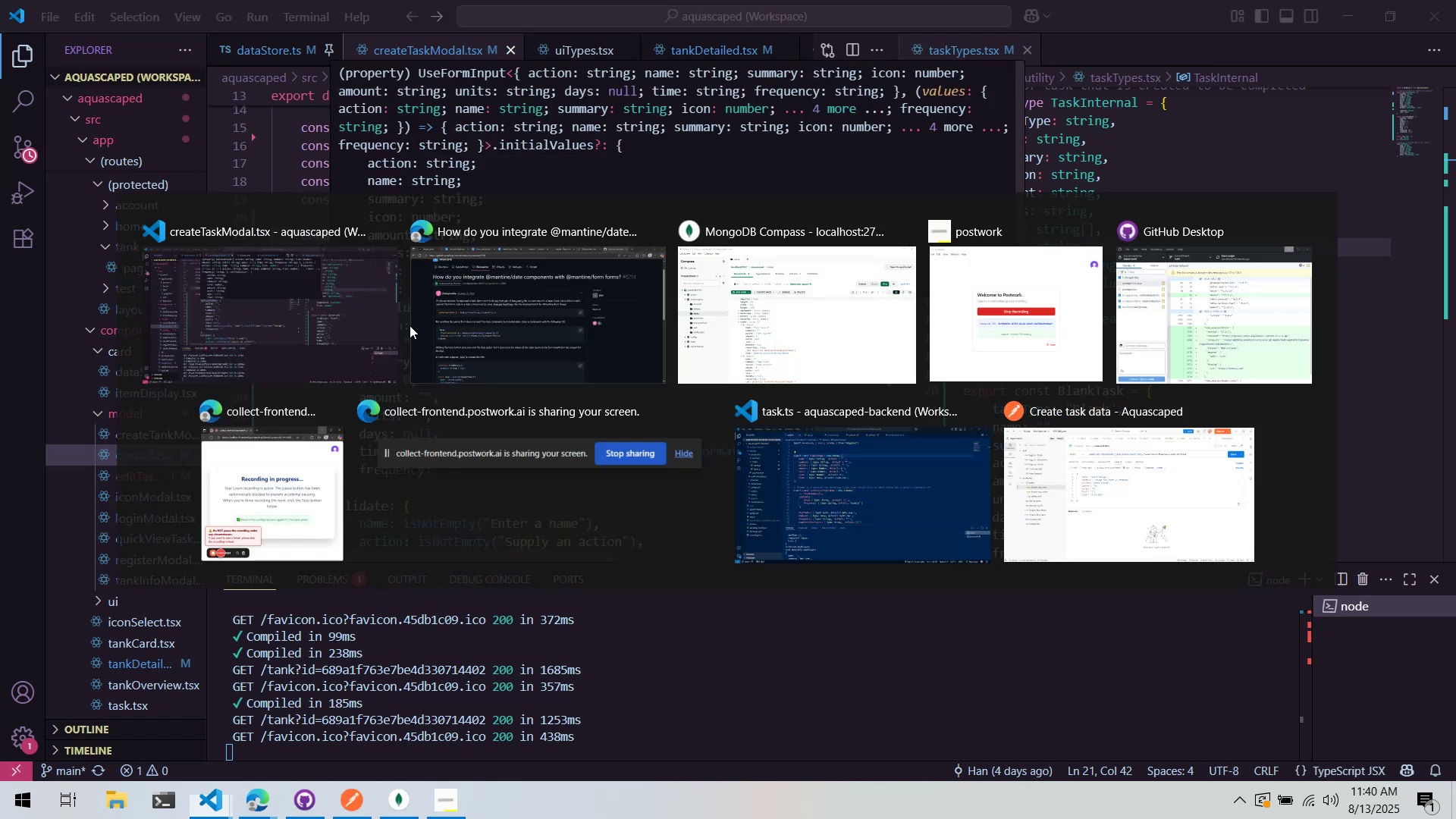 
key(Alt+AltLeft)
 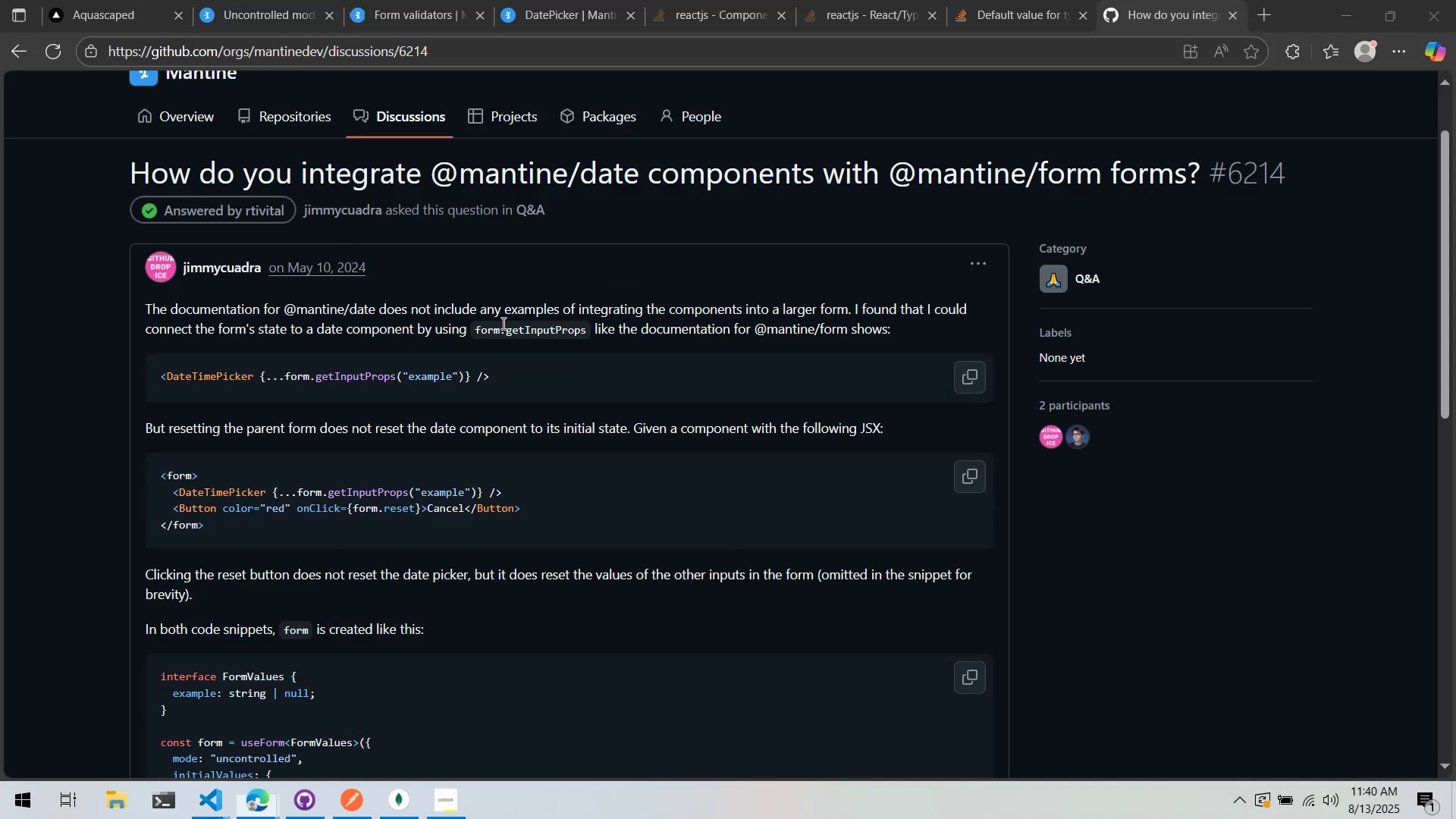 
key(Alt+Tab)
 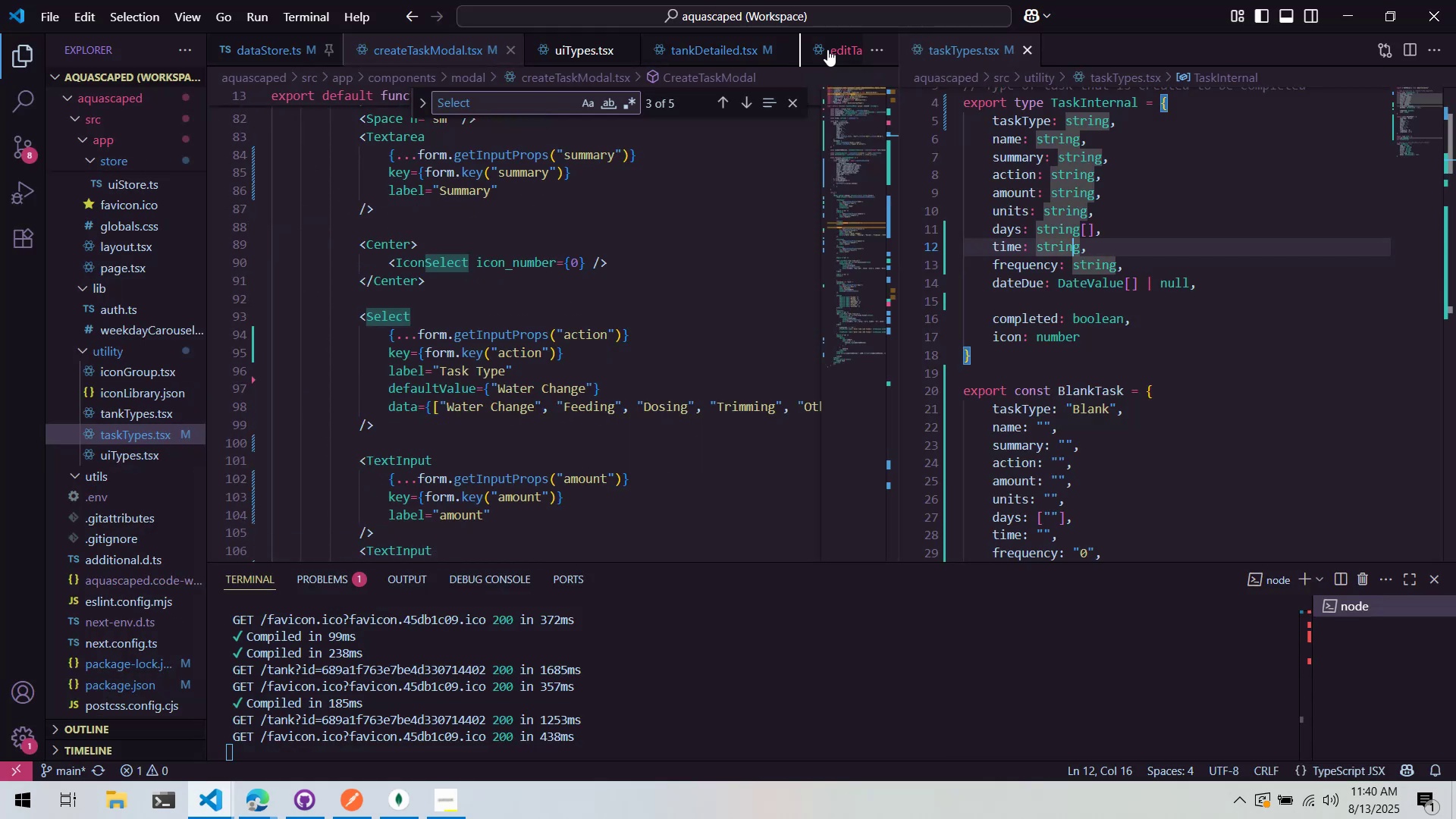 
wait(7.91)
 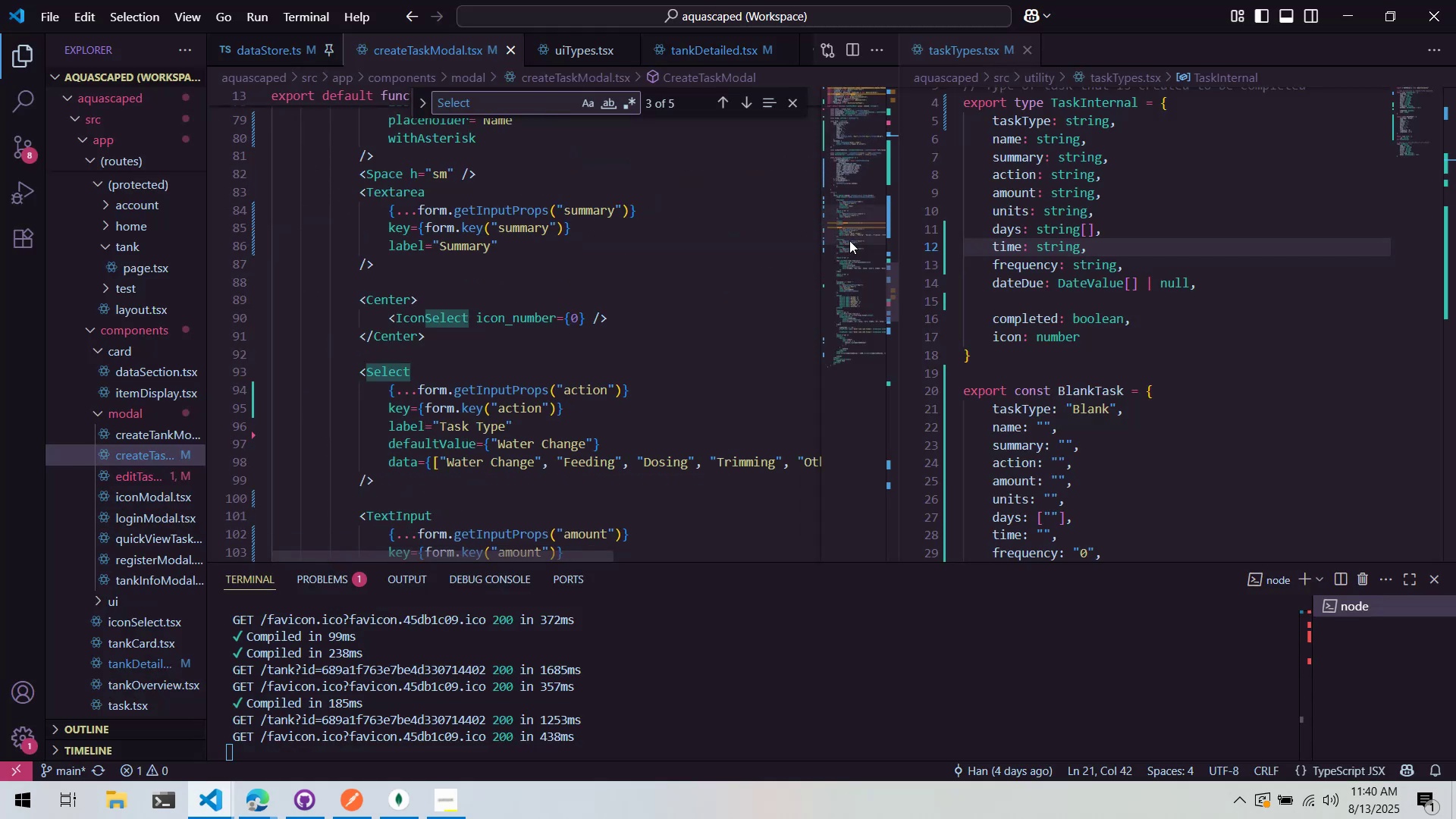 
left_click([702, 228])
 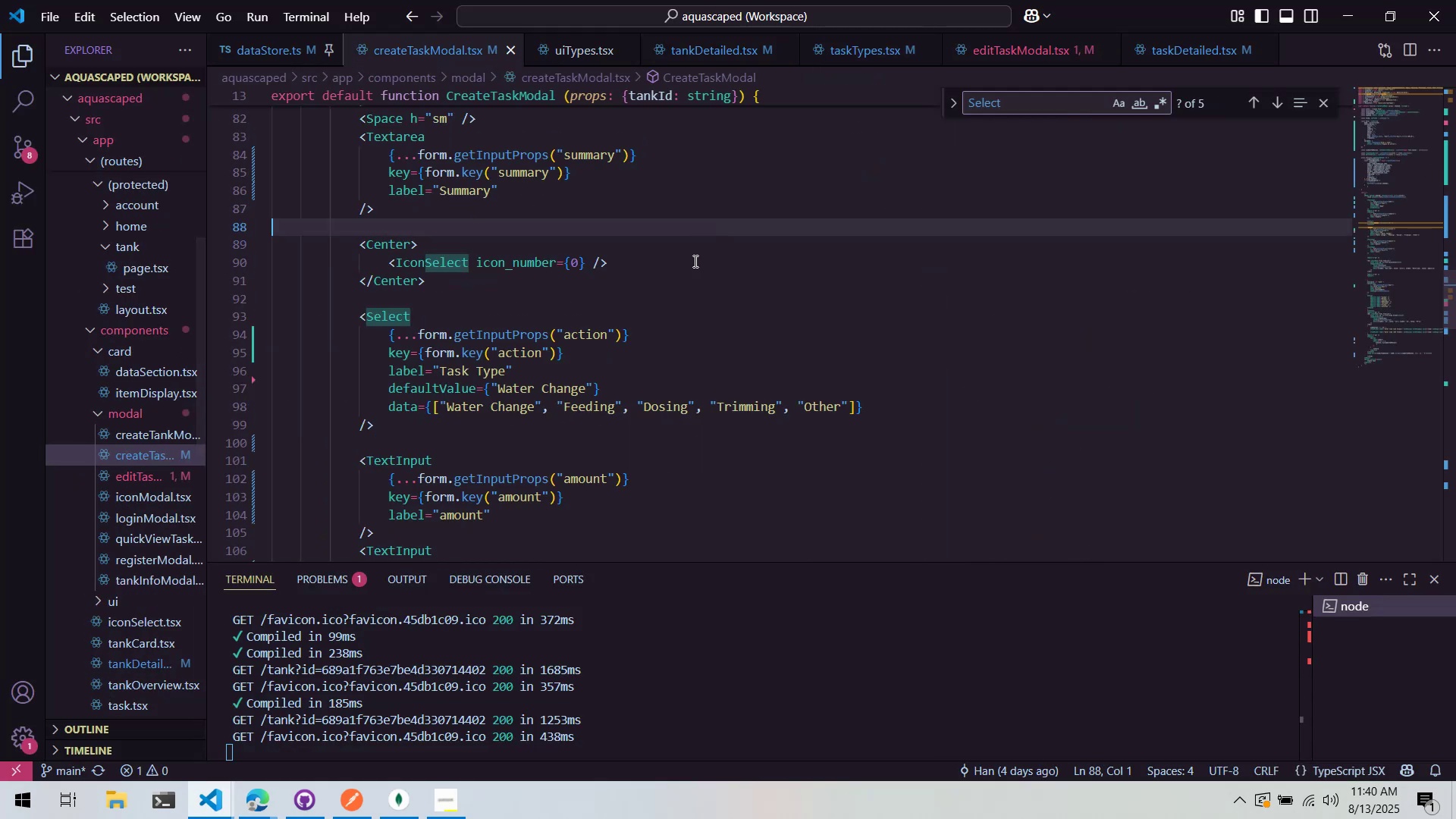 
scroll: coordinate [682, 283], scroll_direction: down, amount: 7.0
 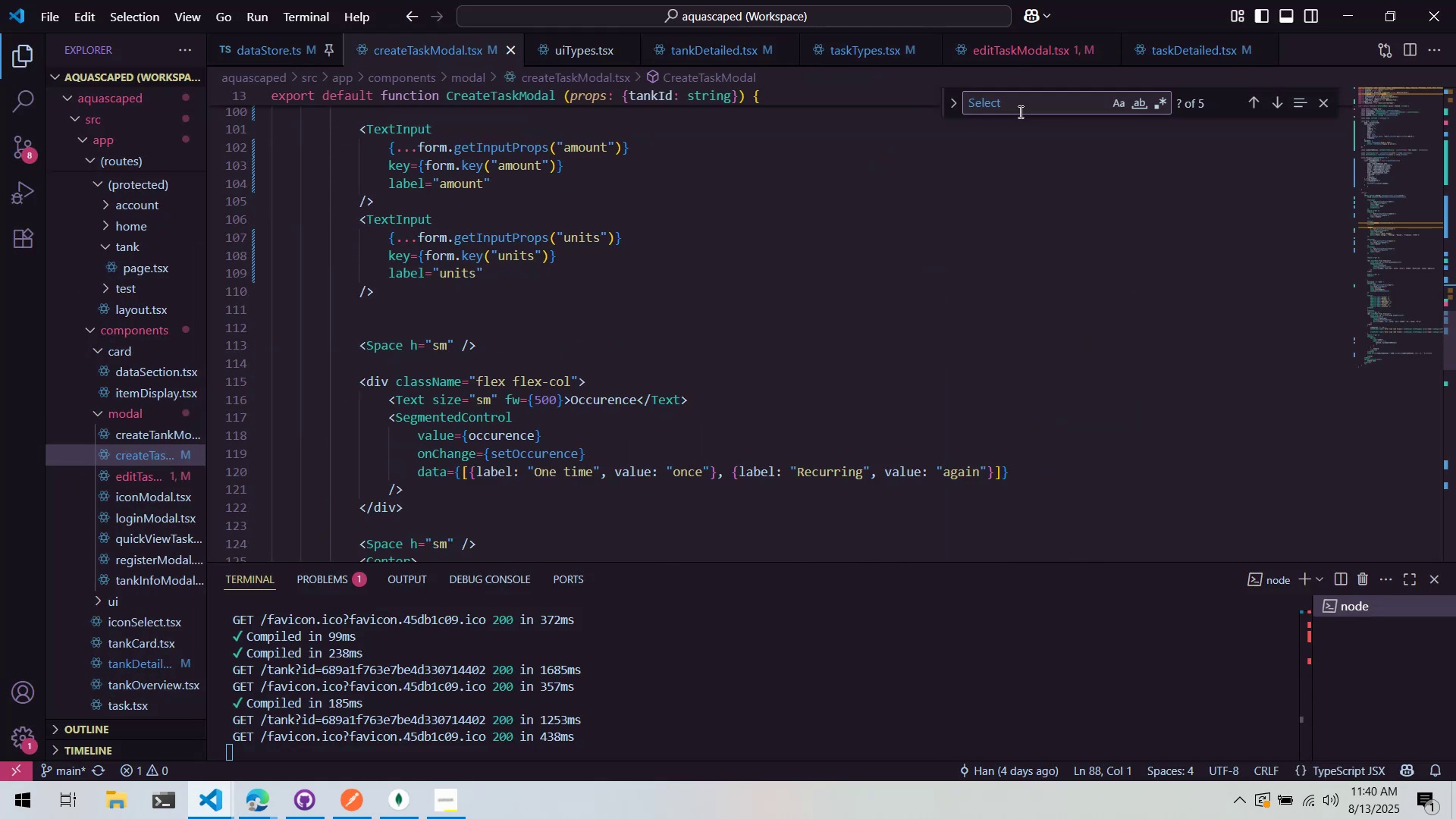 
key(Control+F)
 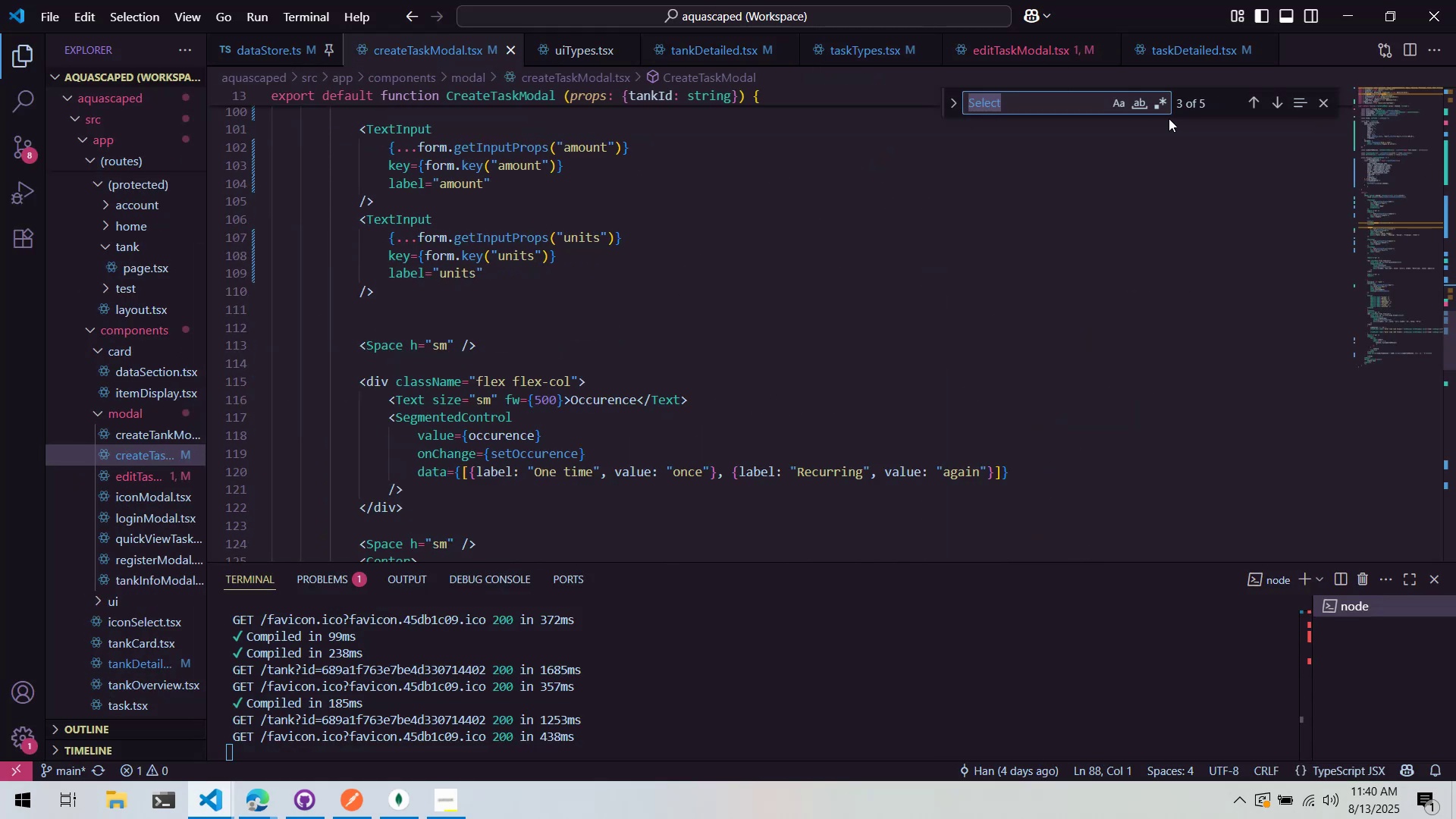 
key(Control+X)
 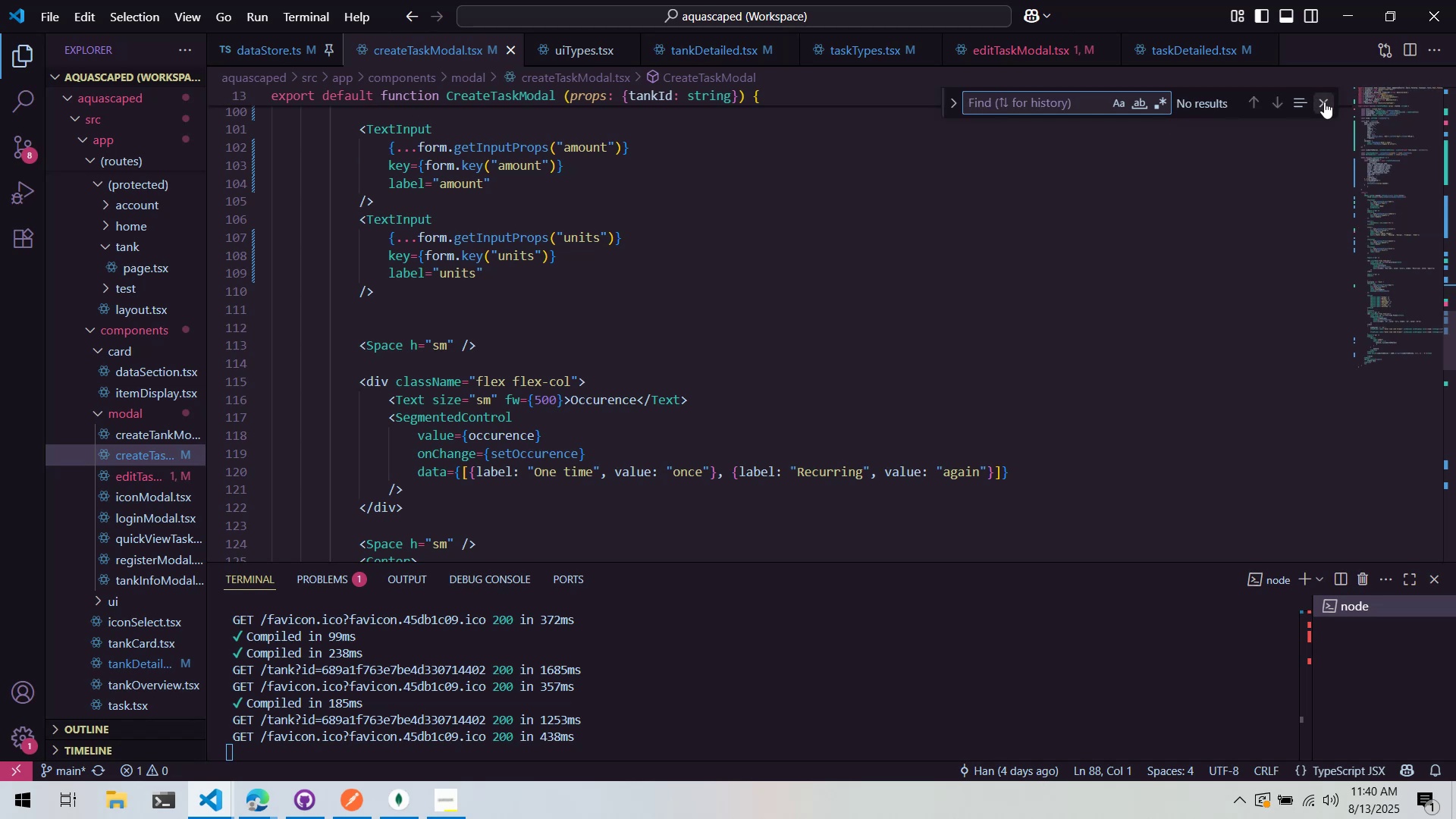 
left_click([969, 224])
 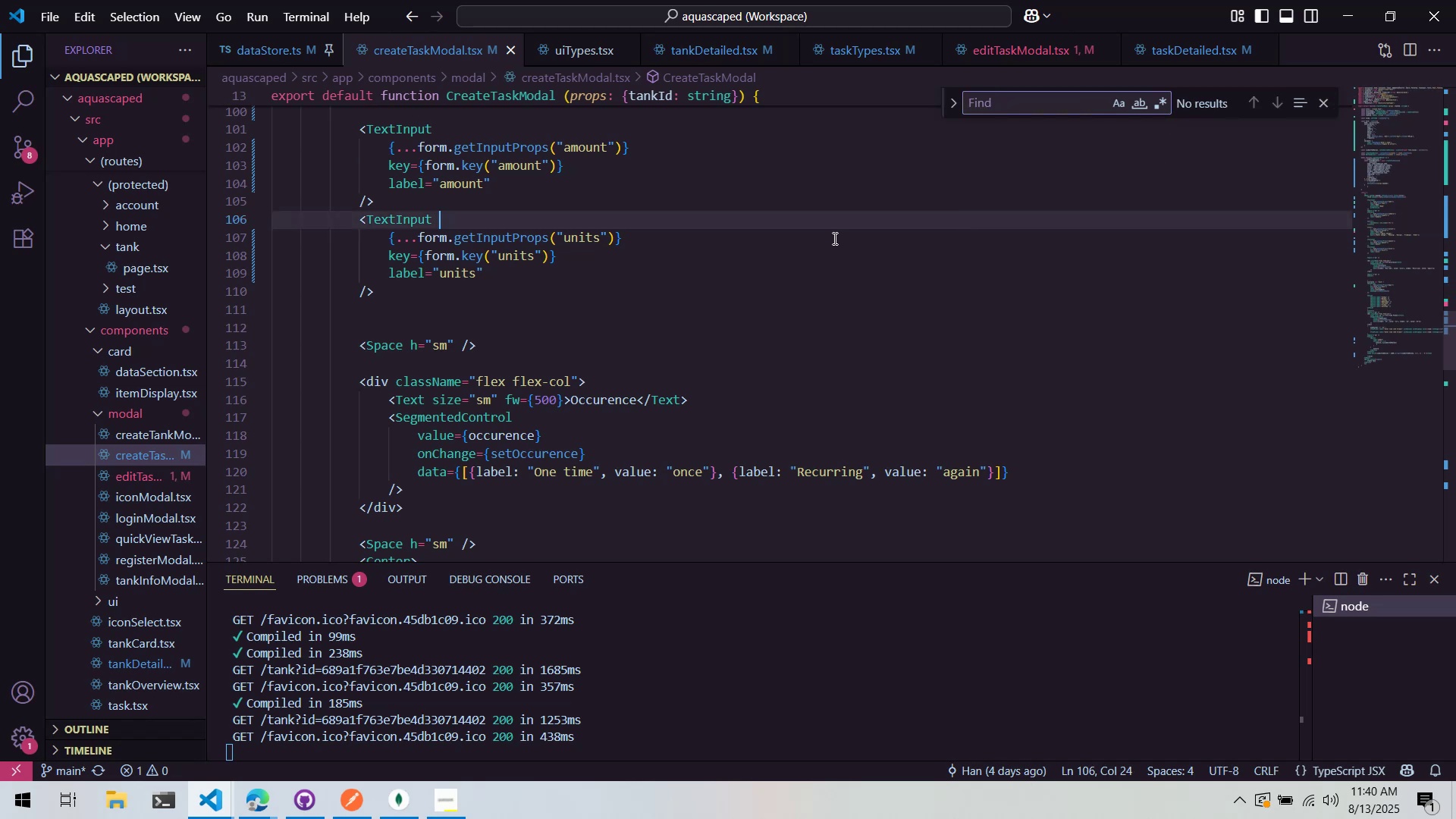 
scroll: coordinate [572, 349], scroll_direction: up, amount: 12.0
 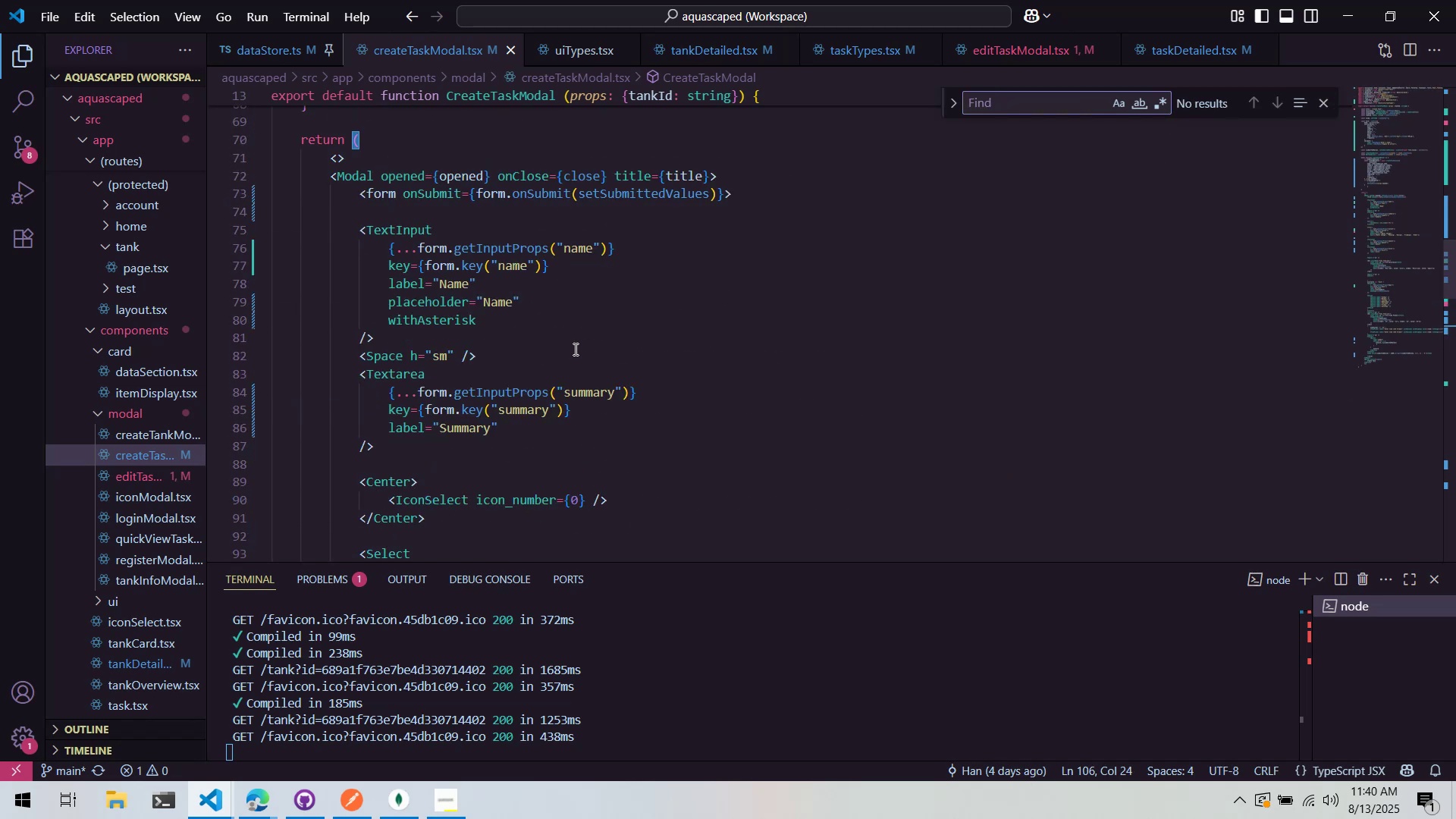 
key(Control+F)
 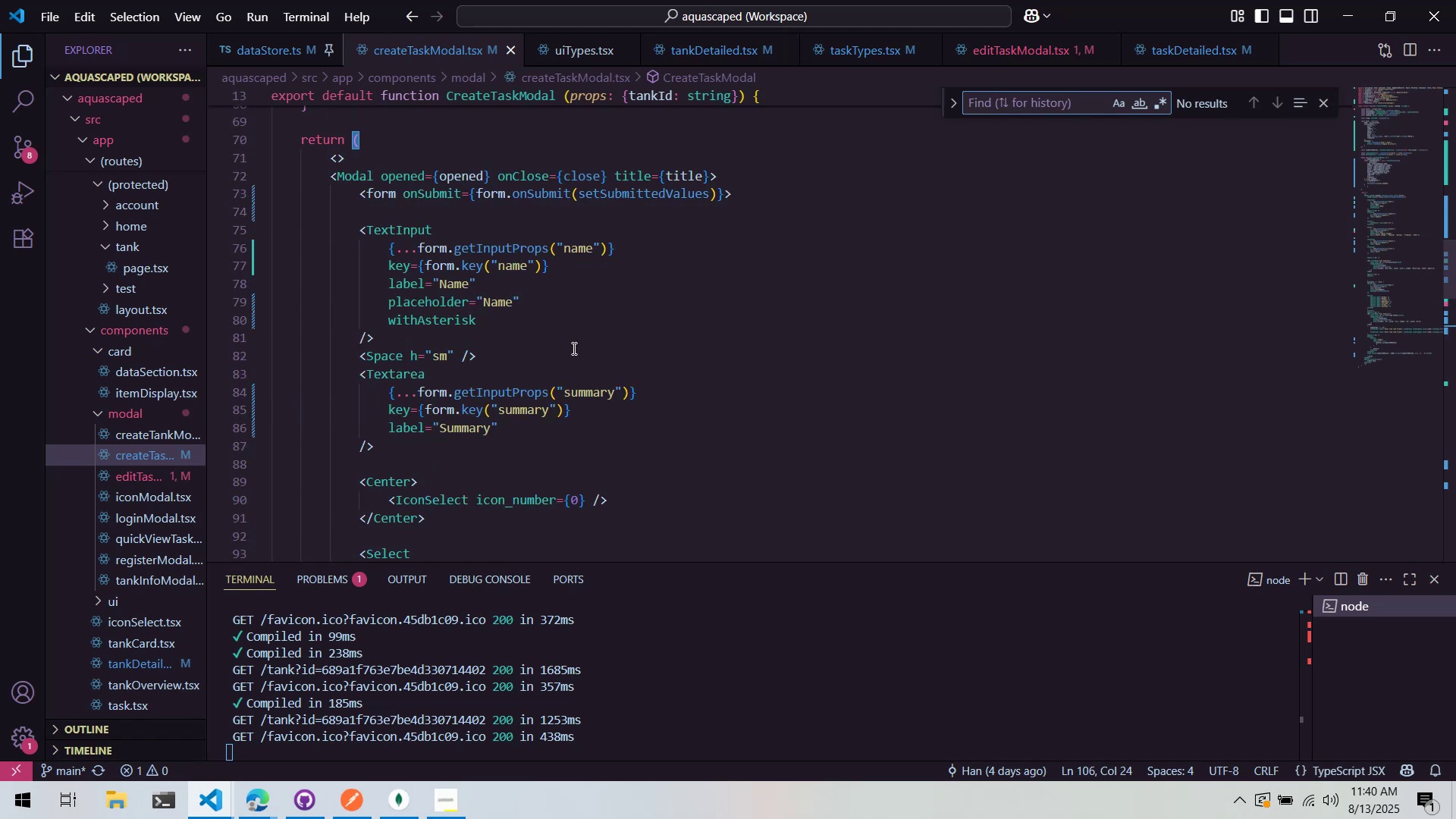 
type(date)
 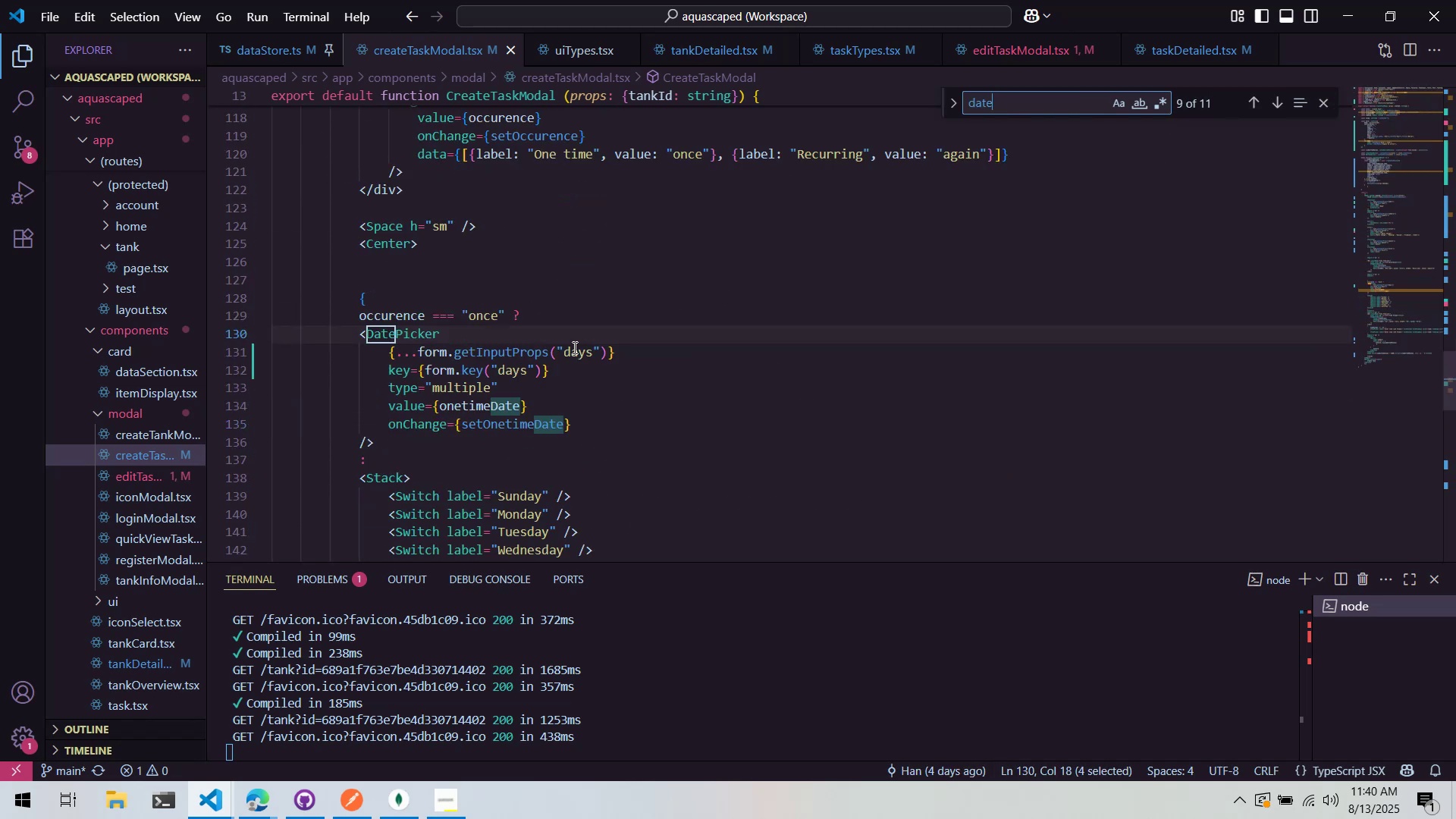 
hold_key(key=ShiftLeft, duration=0.41)
 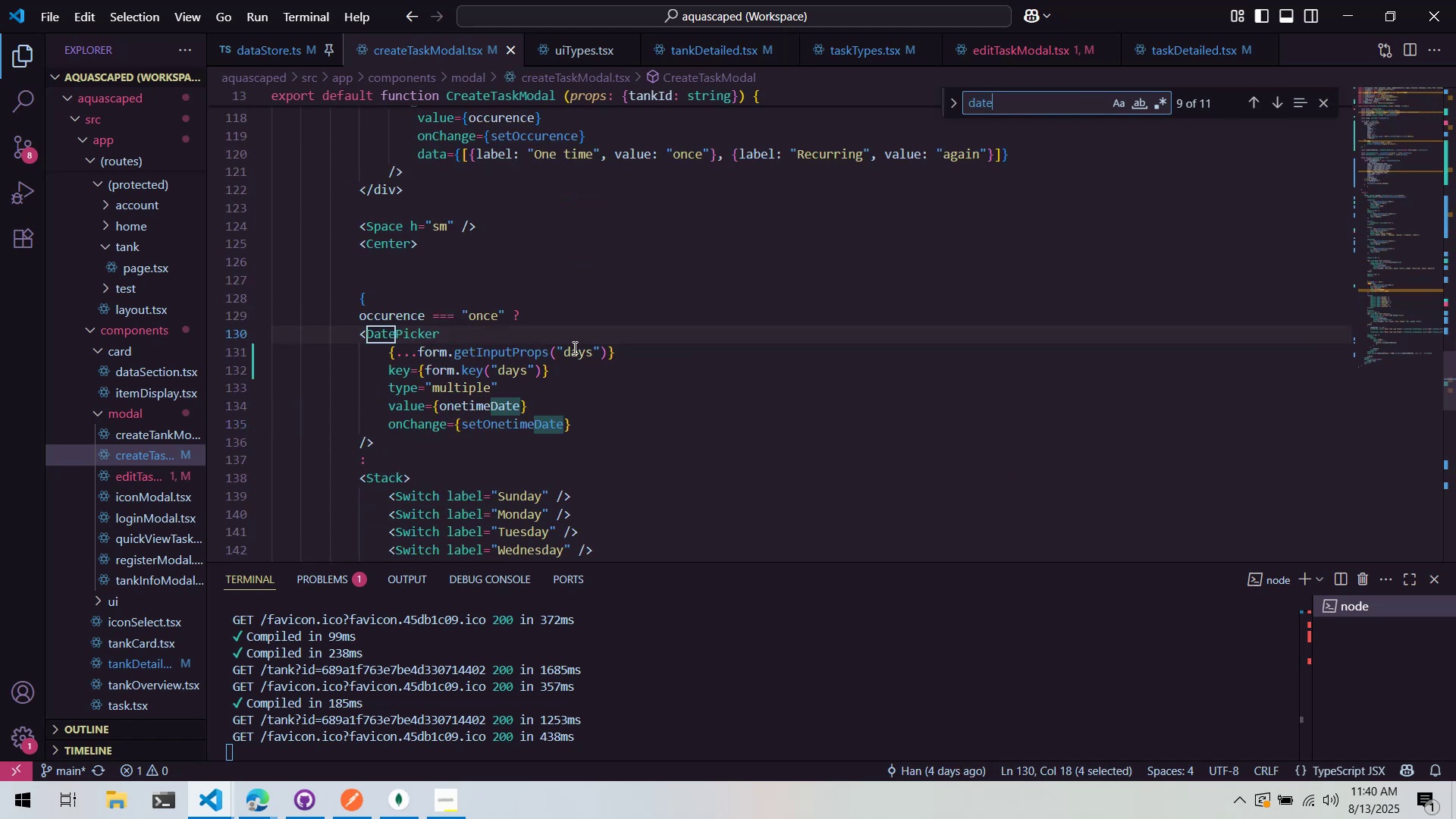 
key(Control+ControlLeft)
 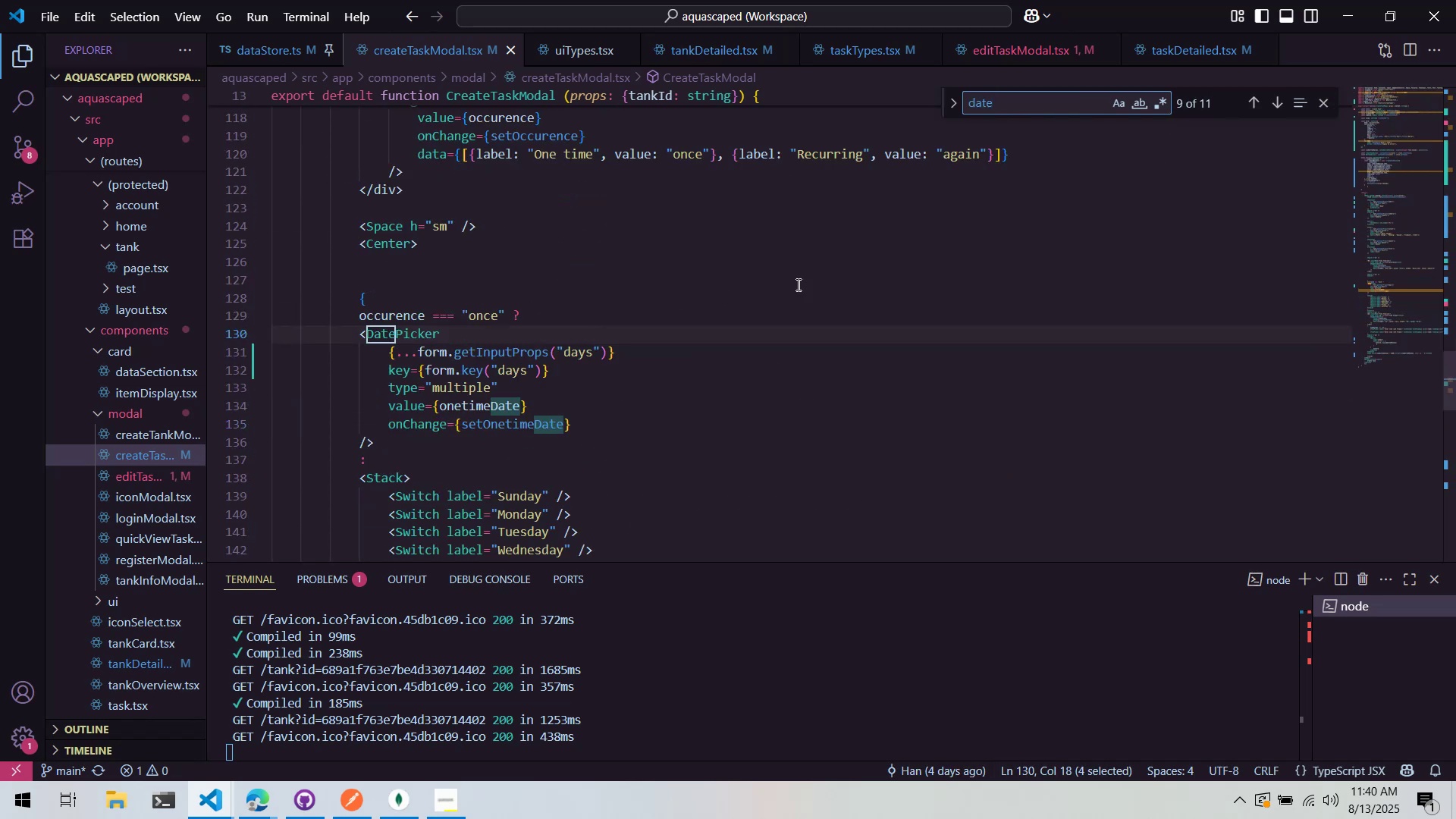 
key(Control+F)
 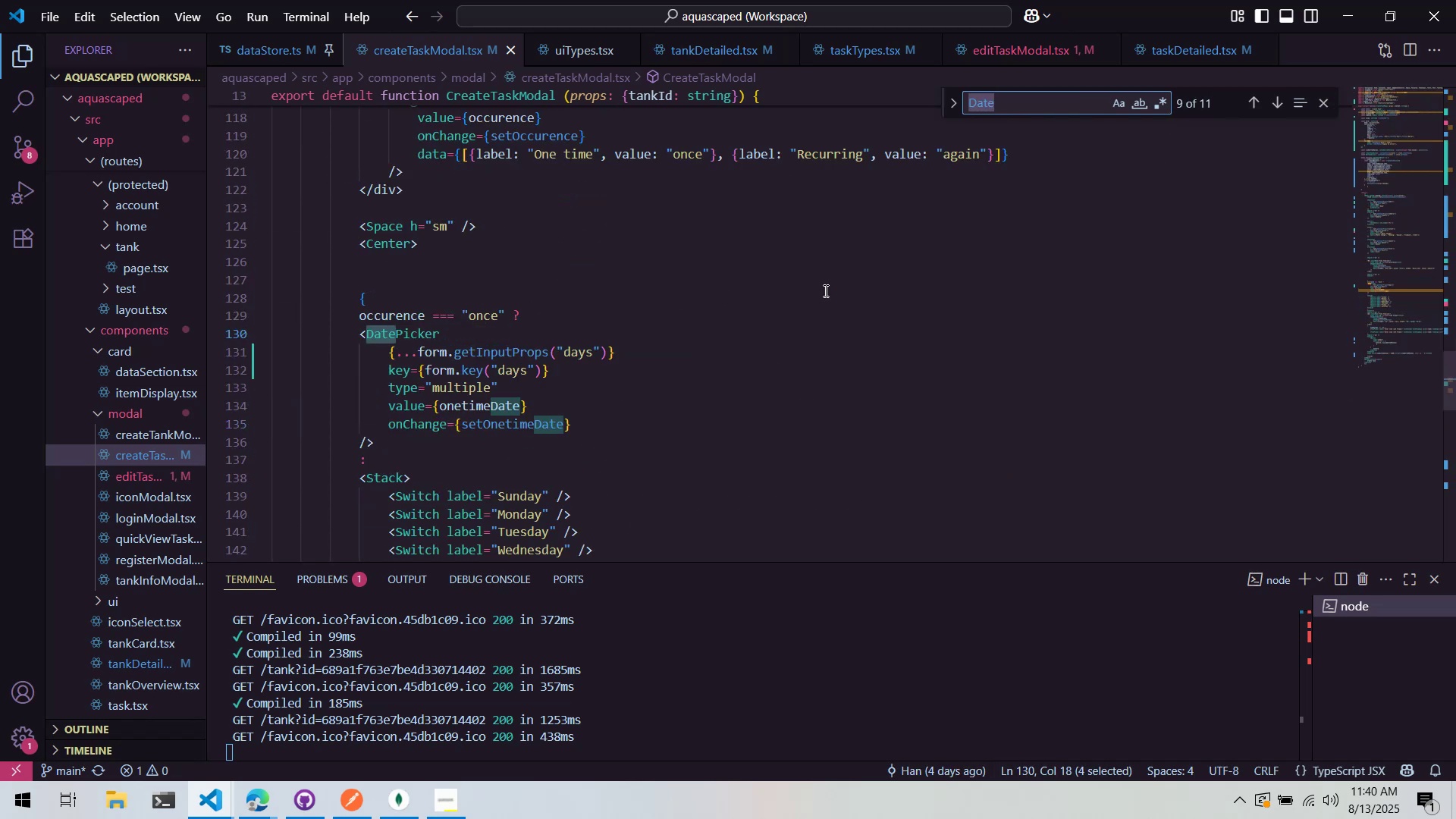 
left_click([824, 290])
 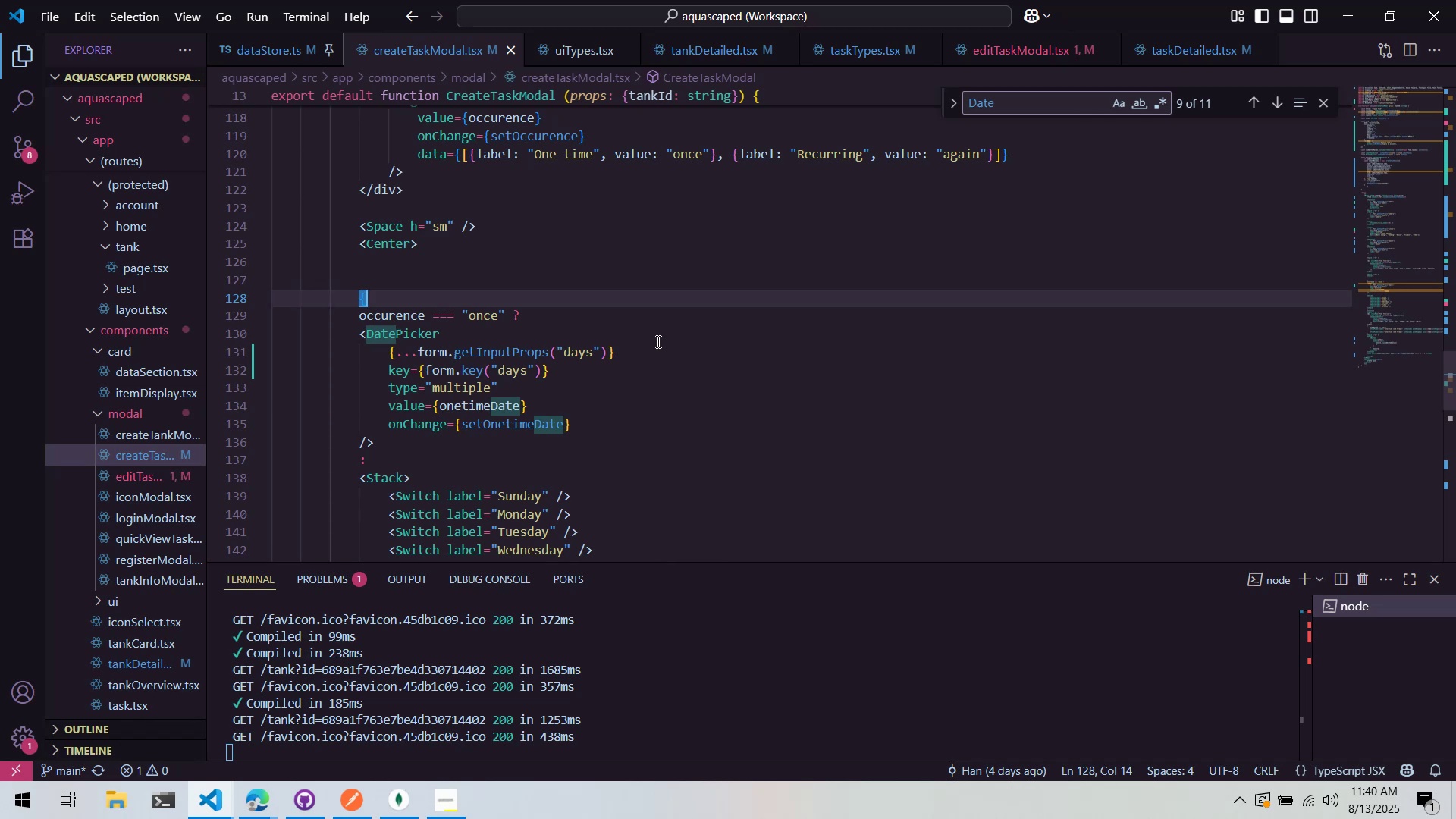 
wait(32.43)
 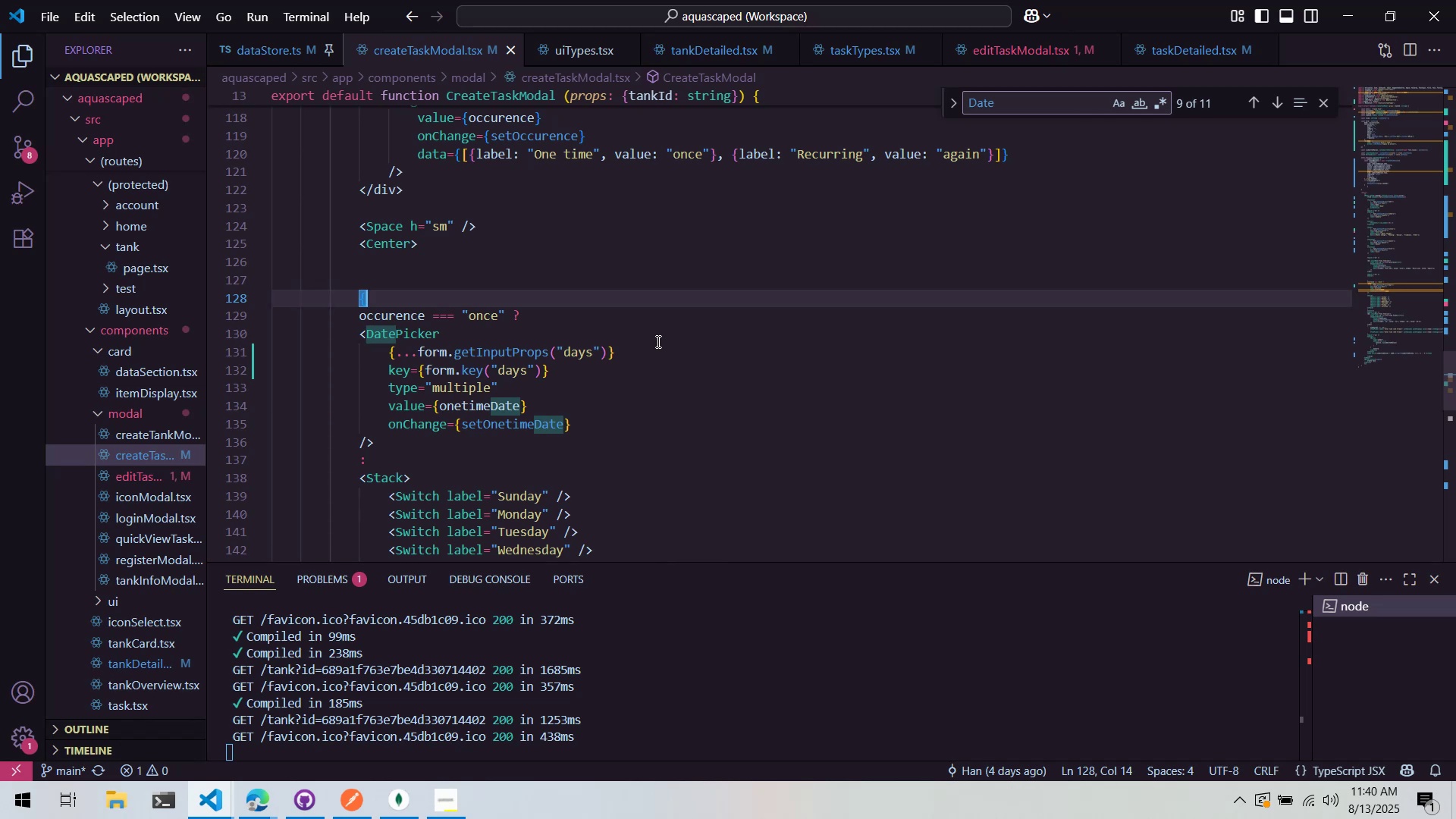 
left_click([475, 407])
 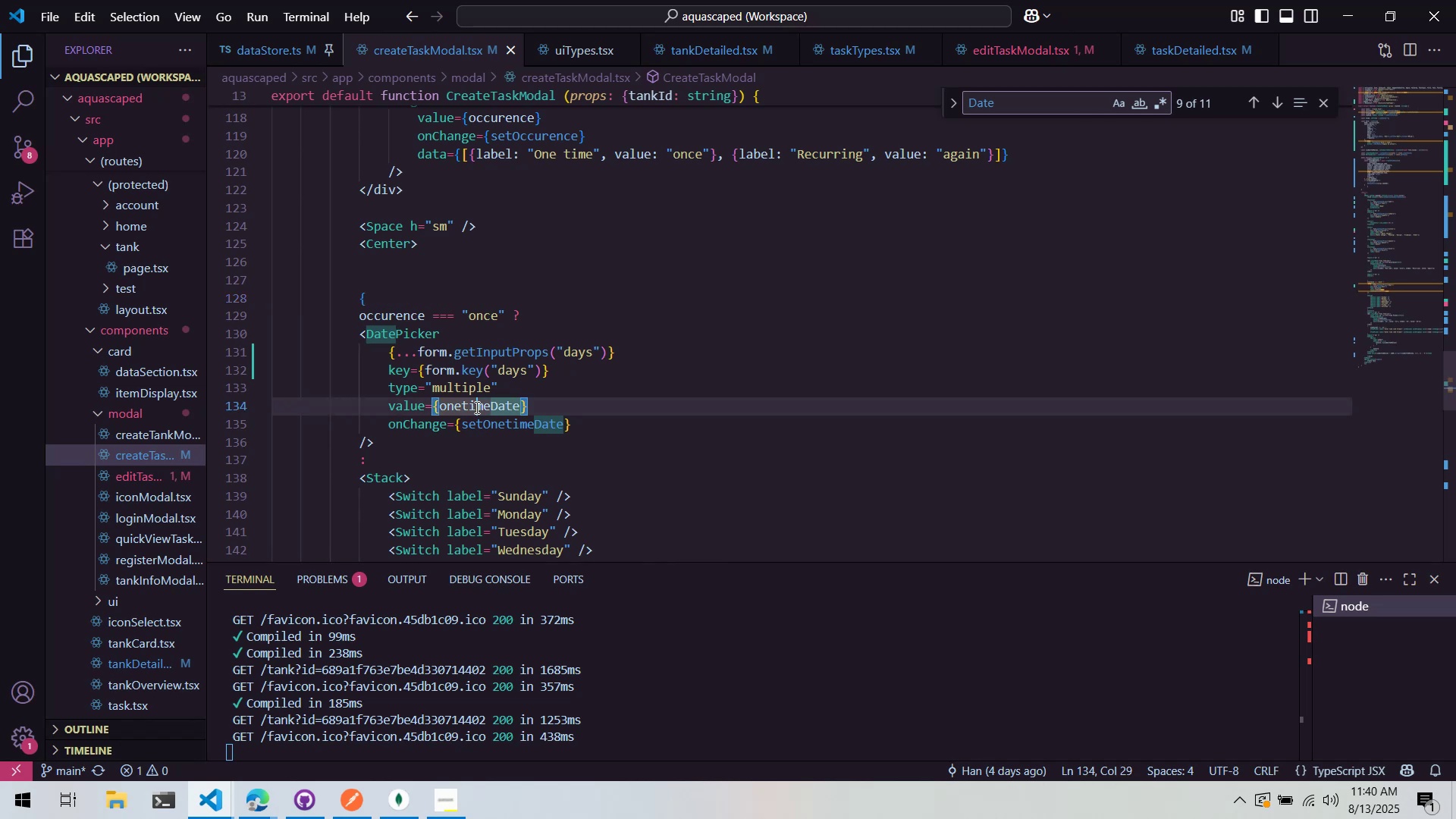 
key(Control+ControlLeft)
 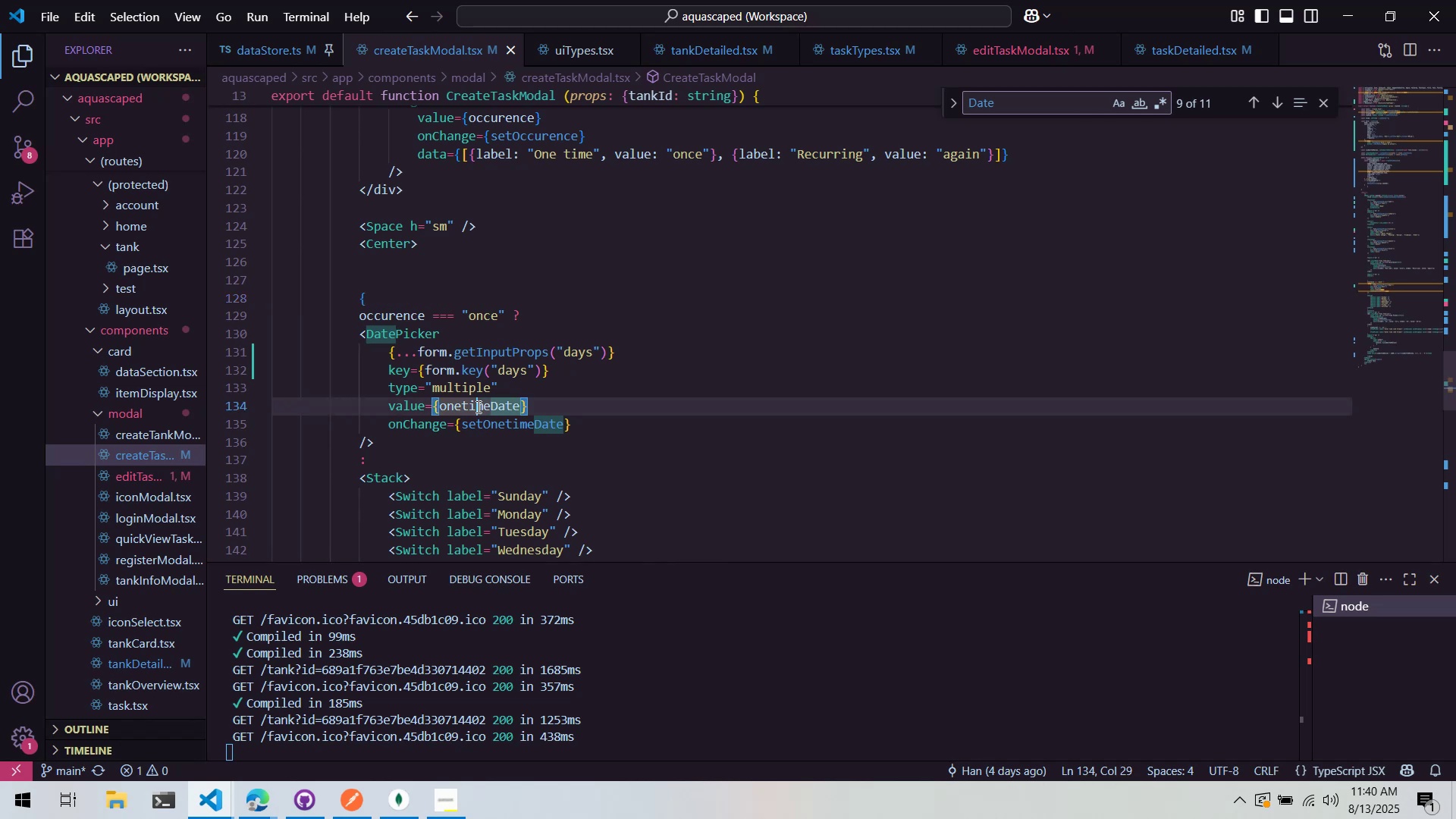 
key(Control+X)
 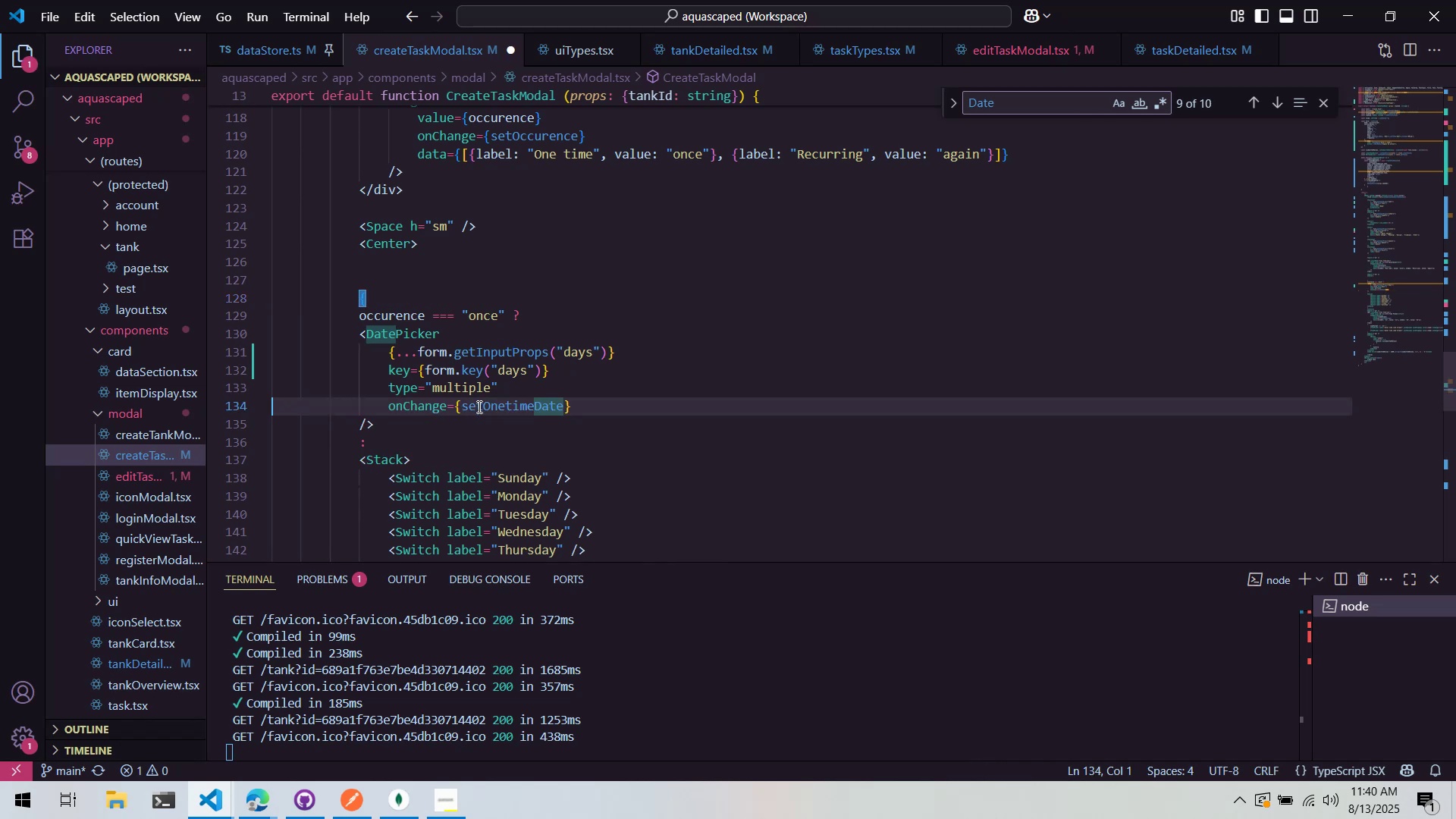 
left_click([478, 406])
 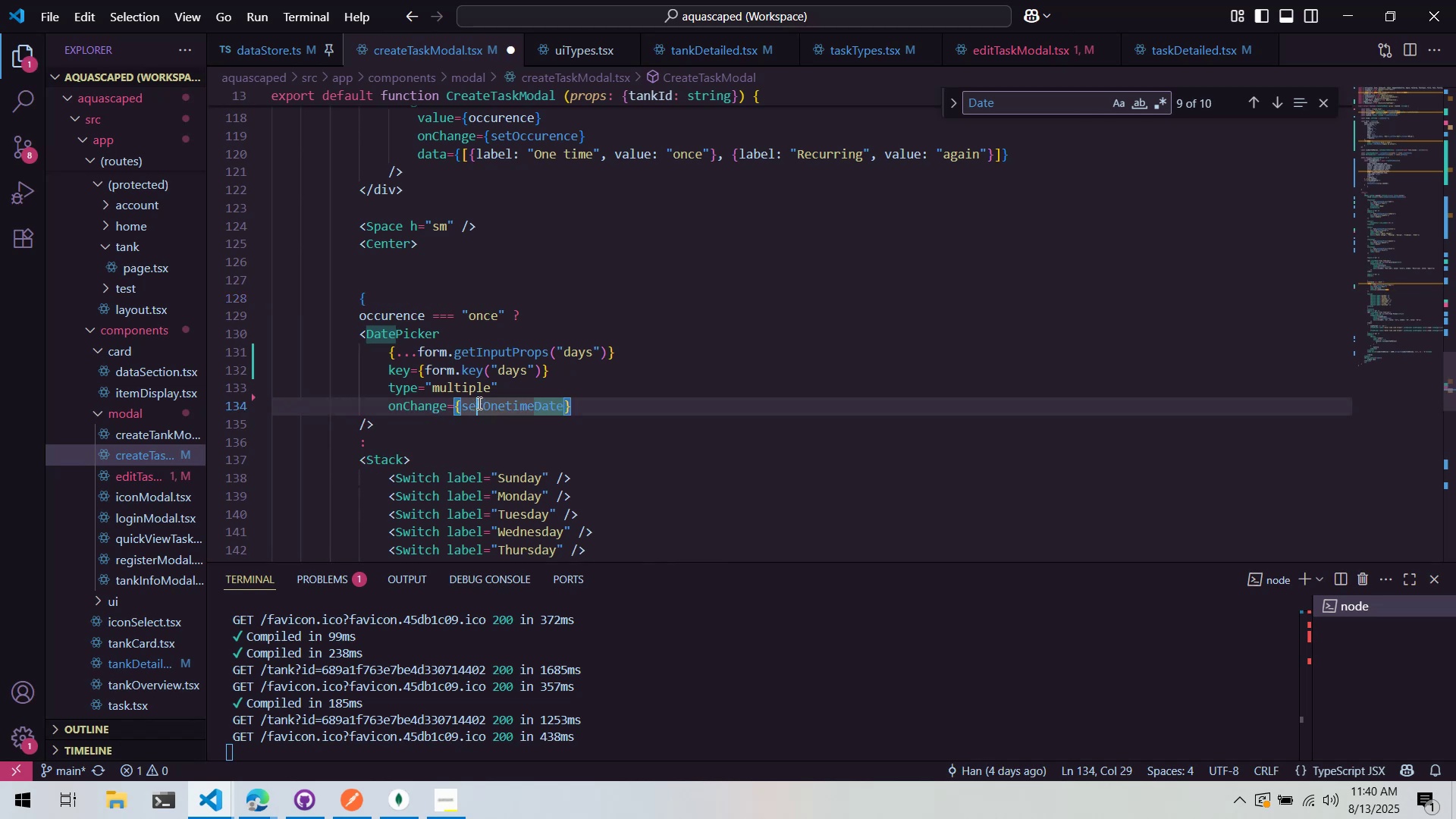 
key(Control+ControlLeft)
 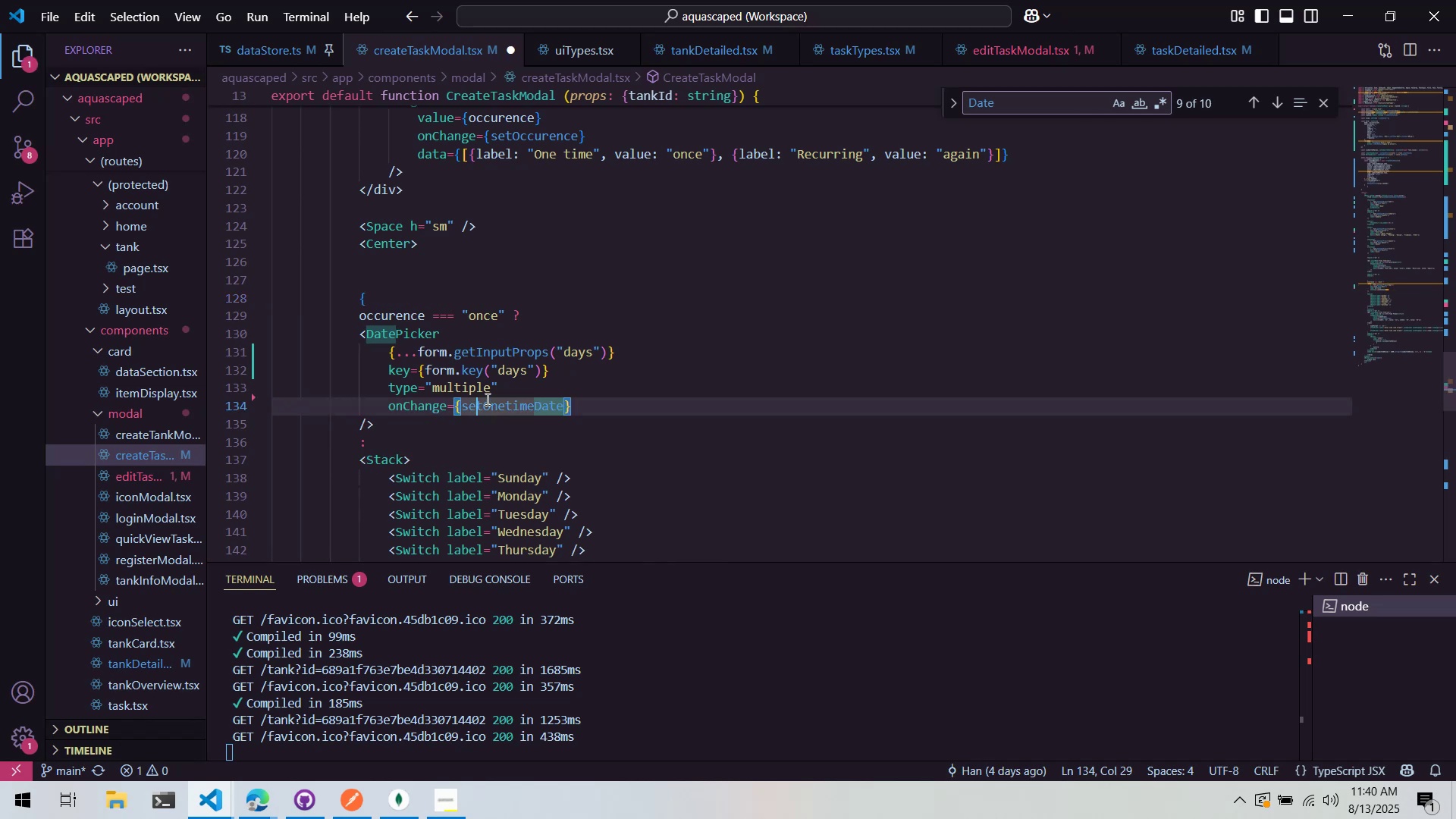 
key(Control+X)
 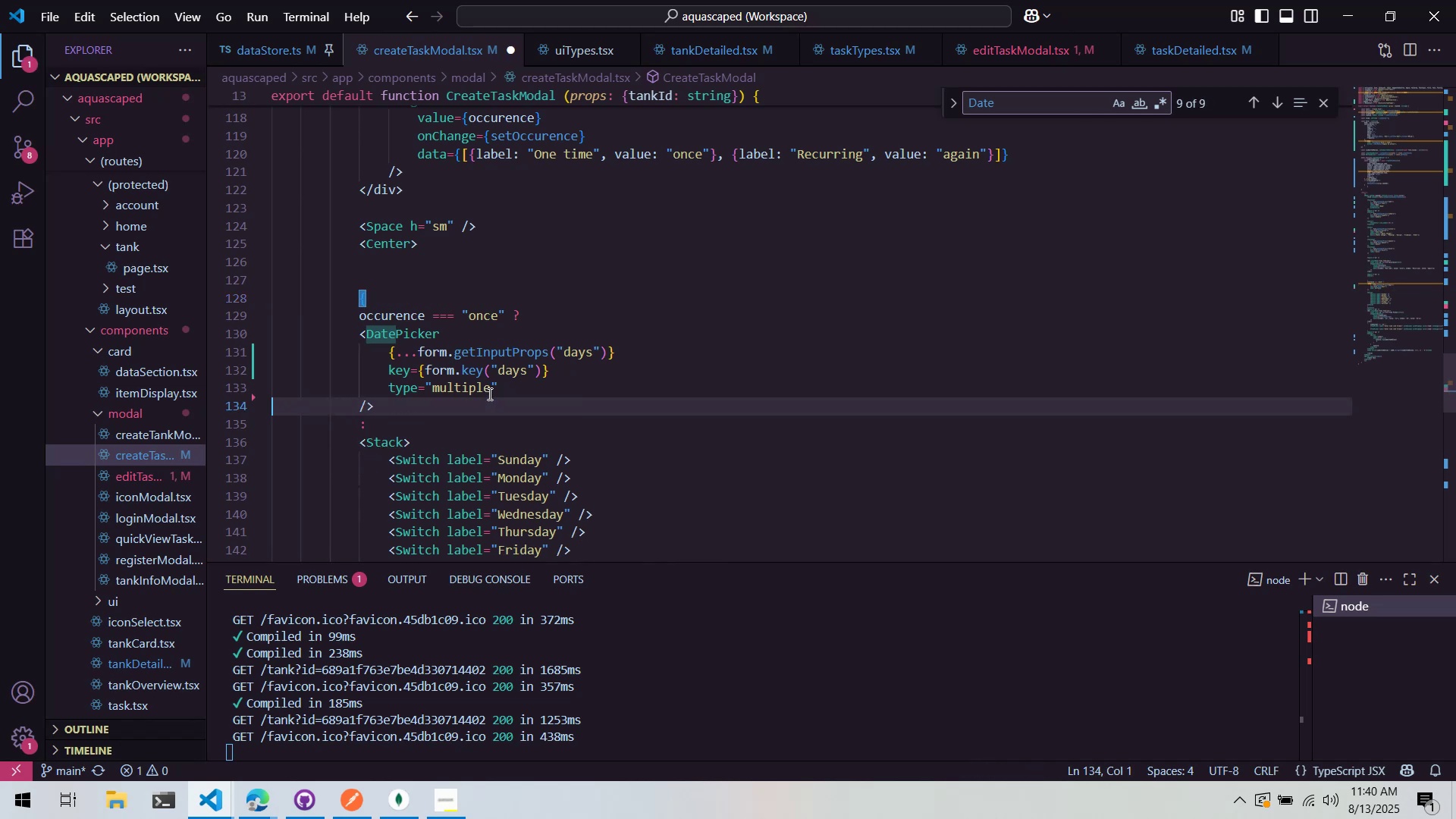 
left_click([575, 391])
 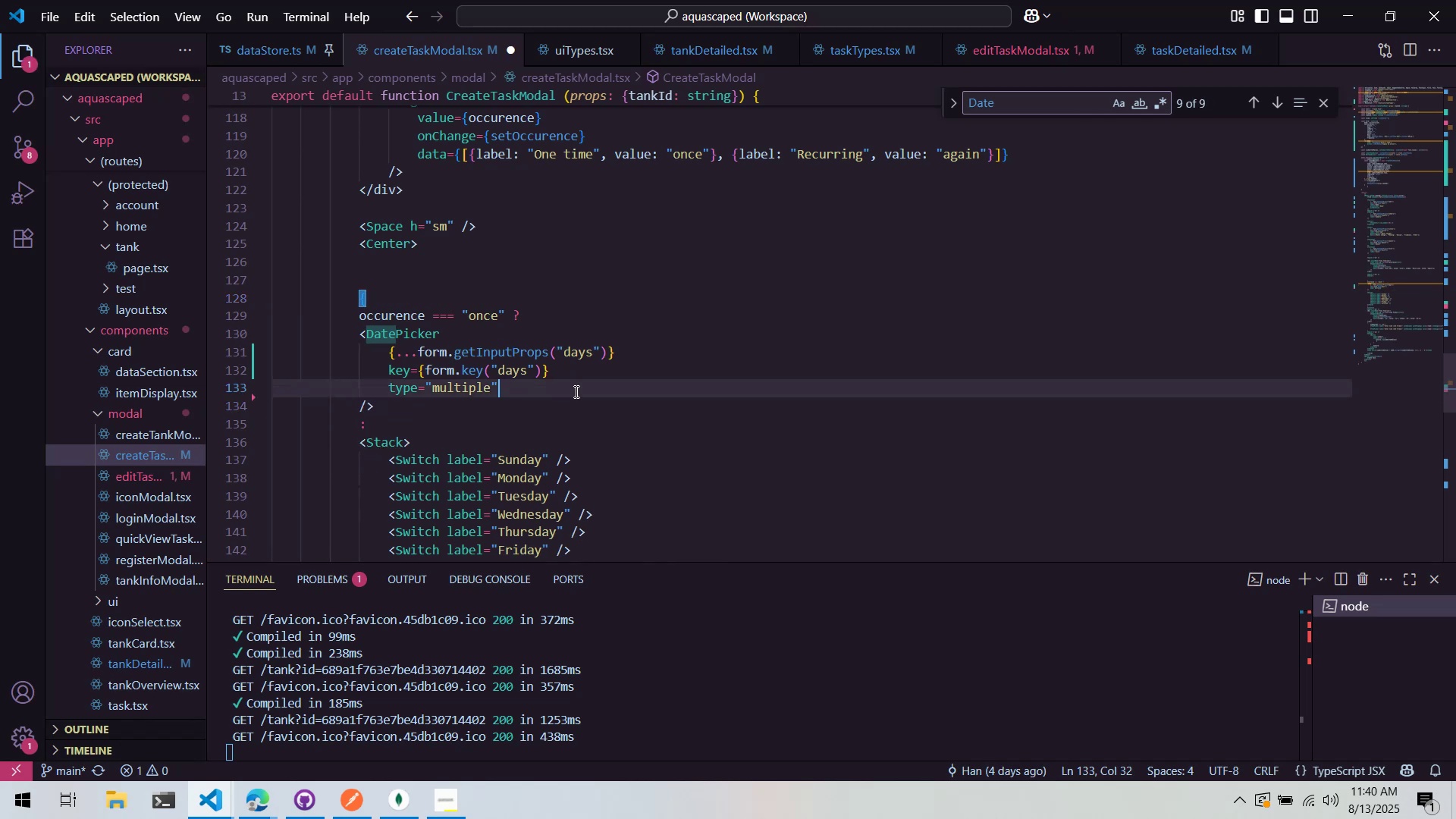 
key(Control+S)
 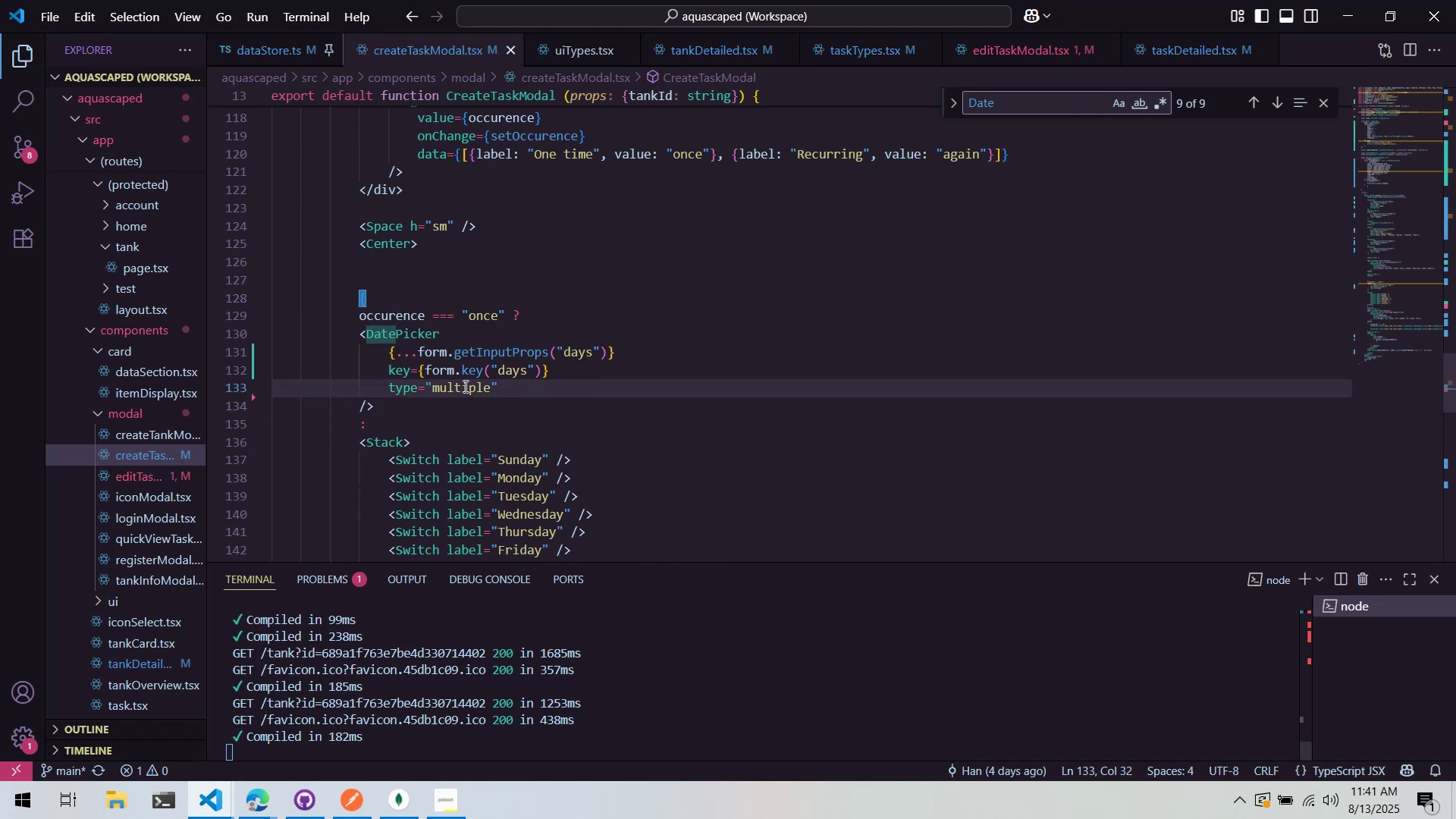 
key(Alt+AltLeft)
 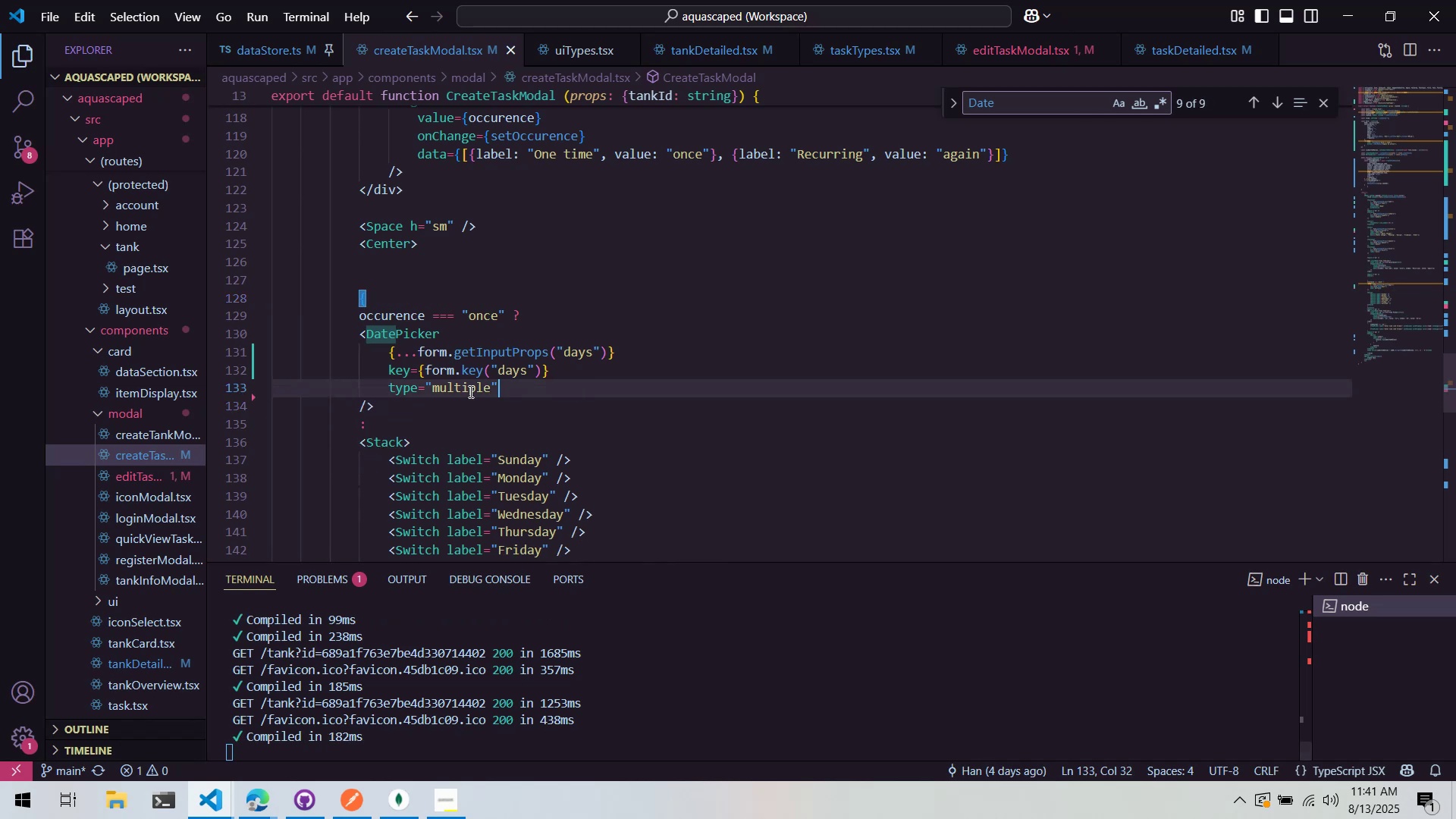 
key(Alt+Tab)
 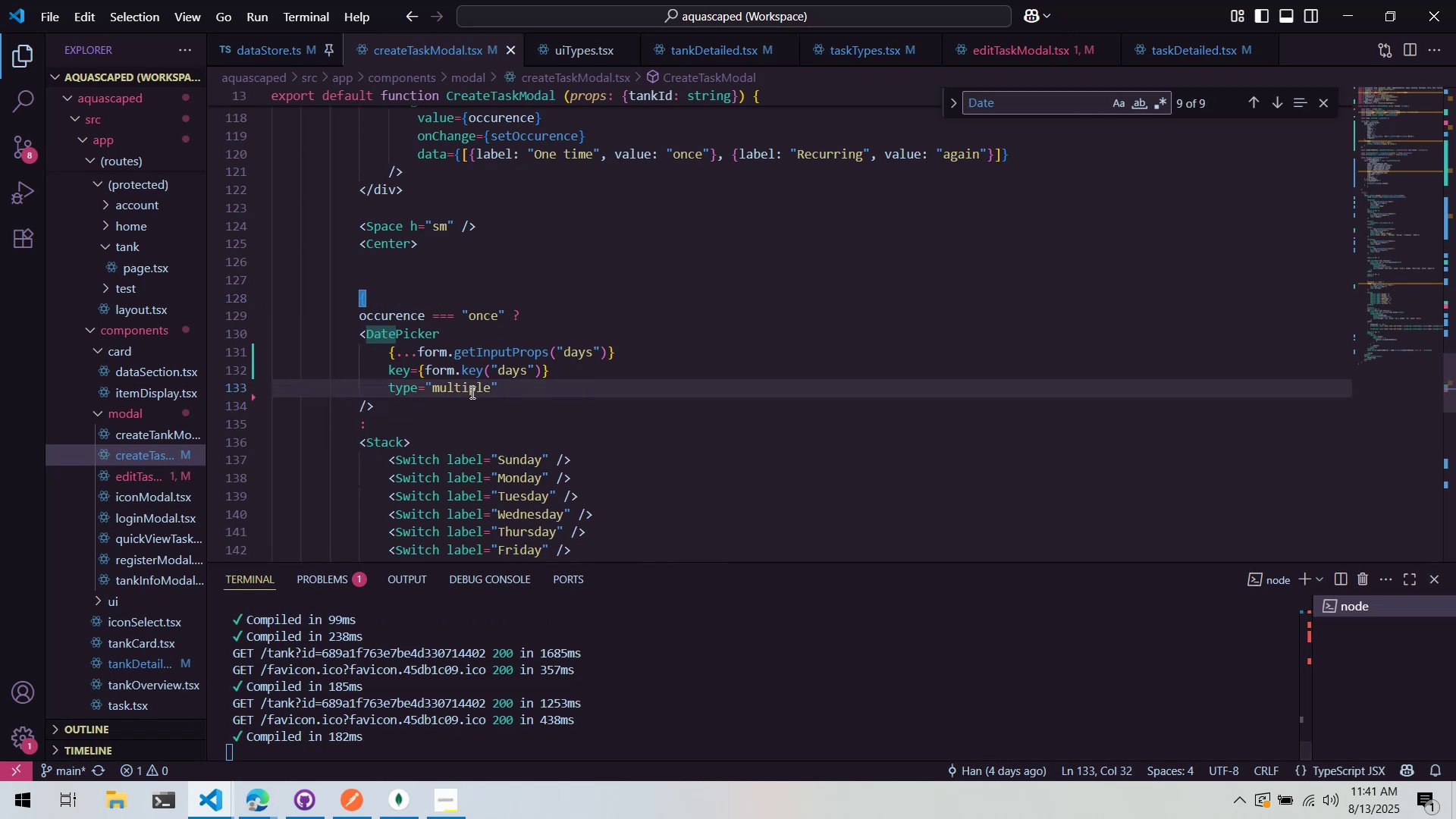 
key(Alt+AltLeft)
 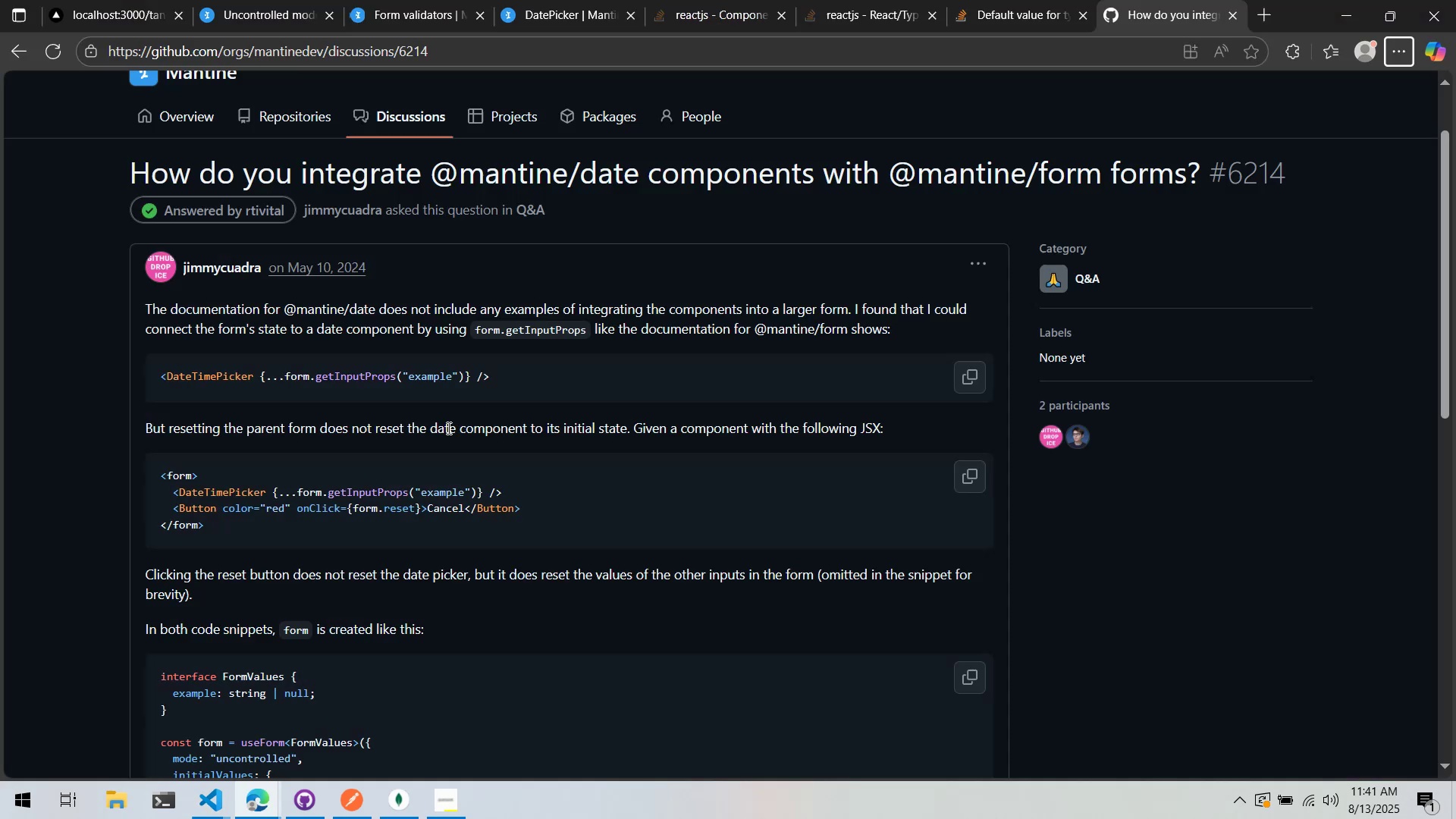 
key(Alt+Tab)
 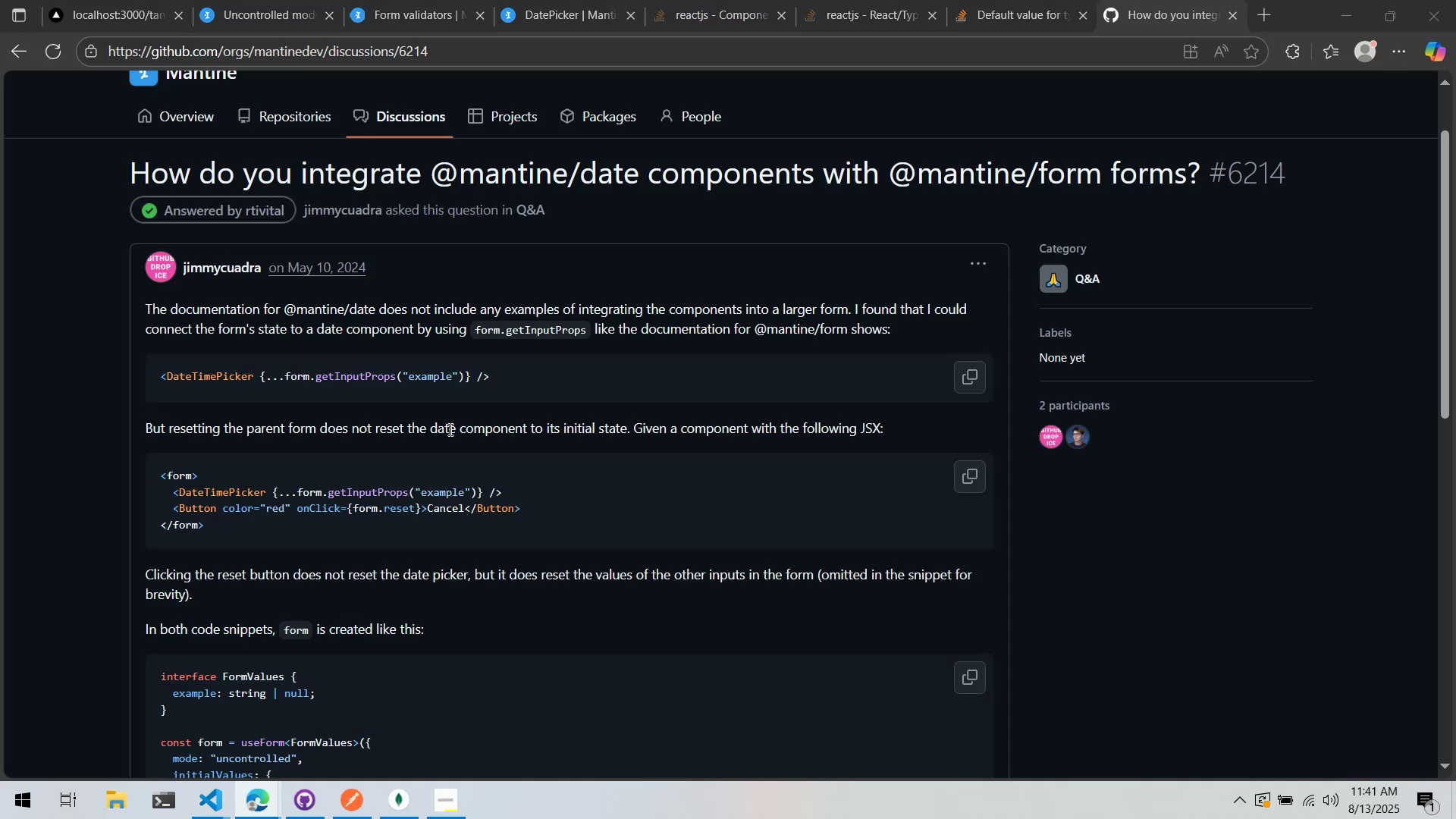 
key(Alt+Tab)
 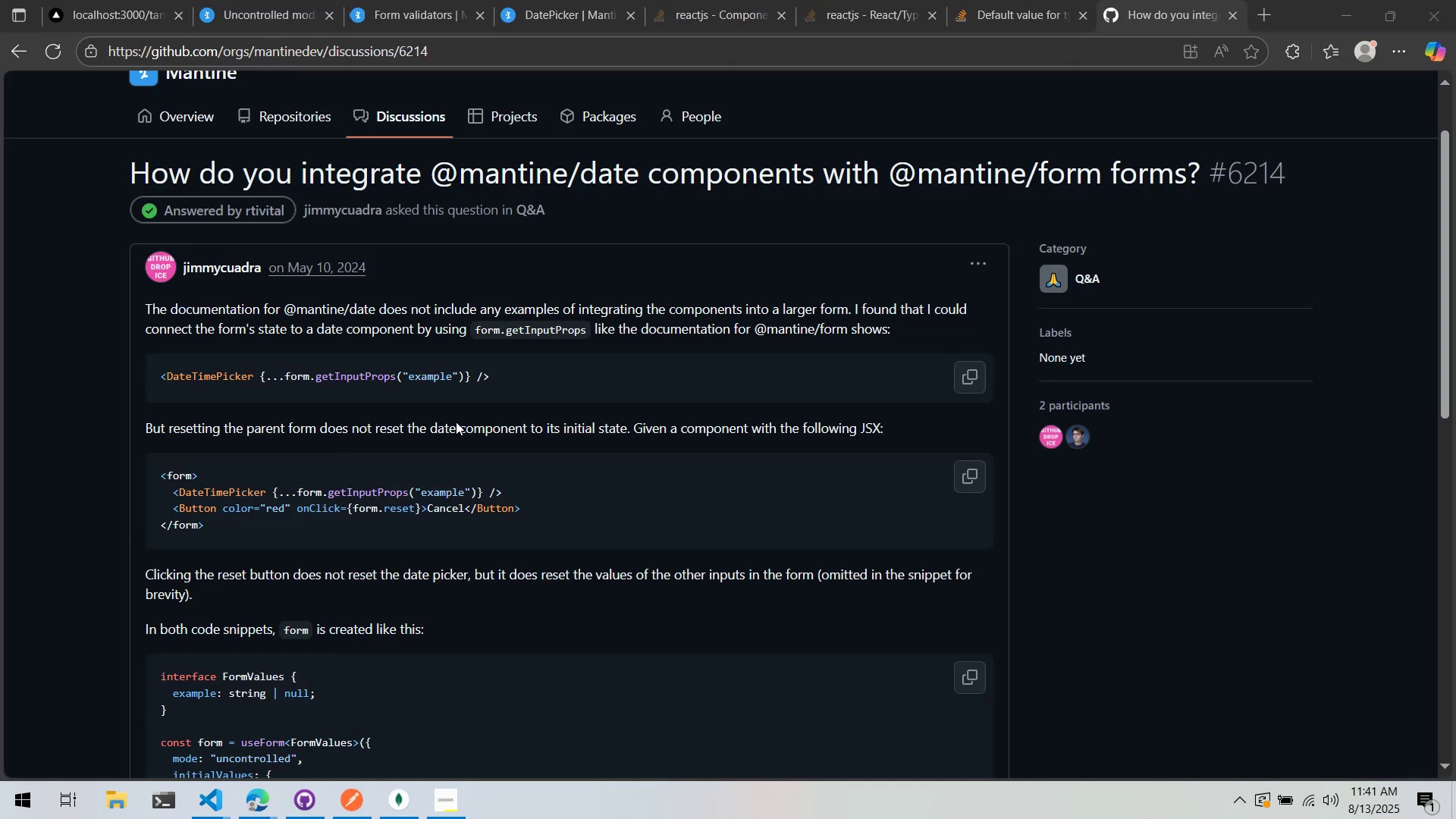 
left_click([111, 0])
 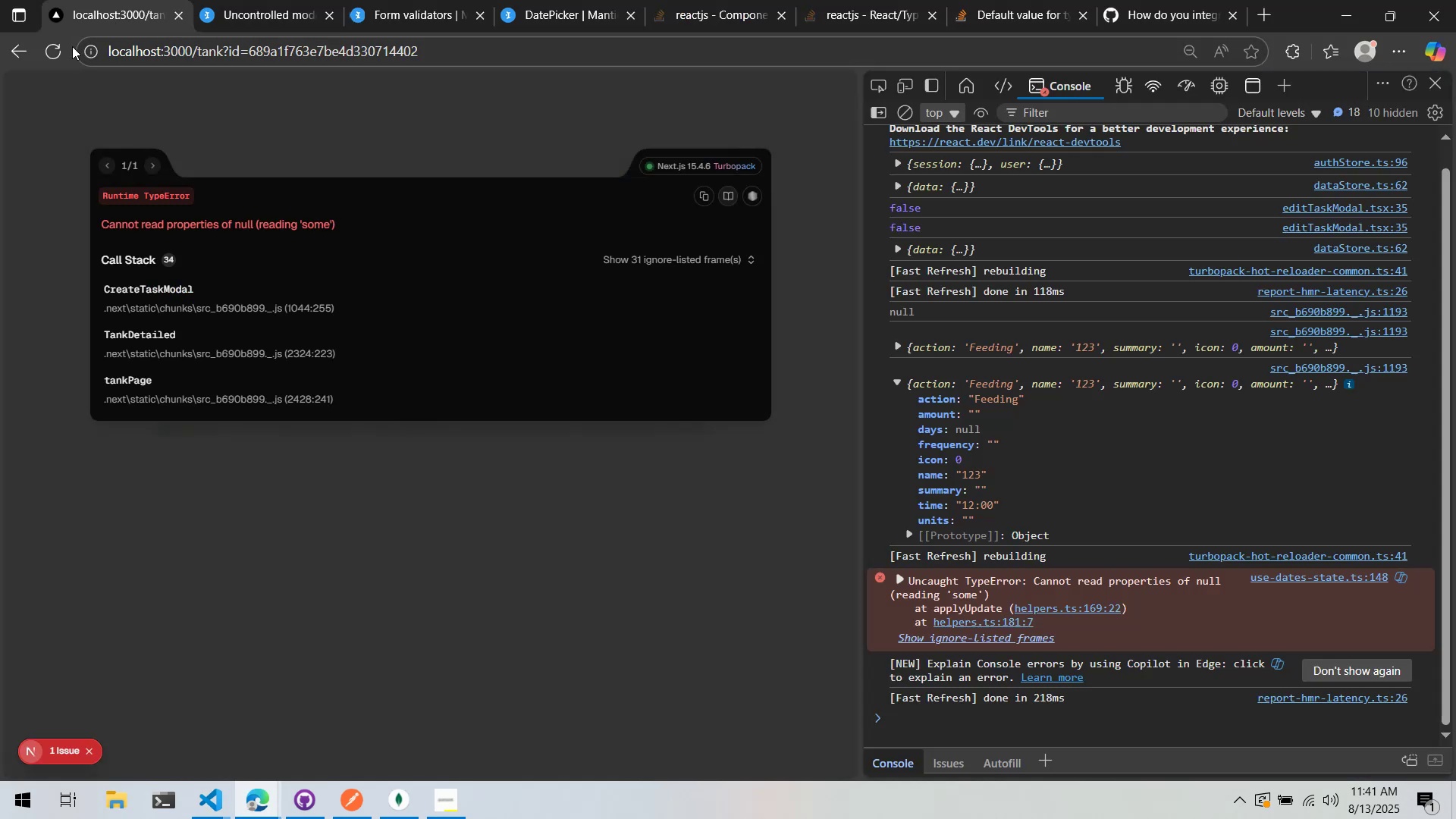 
left_click([62, 43])
 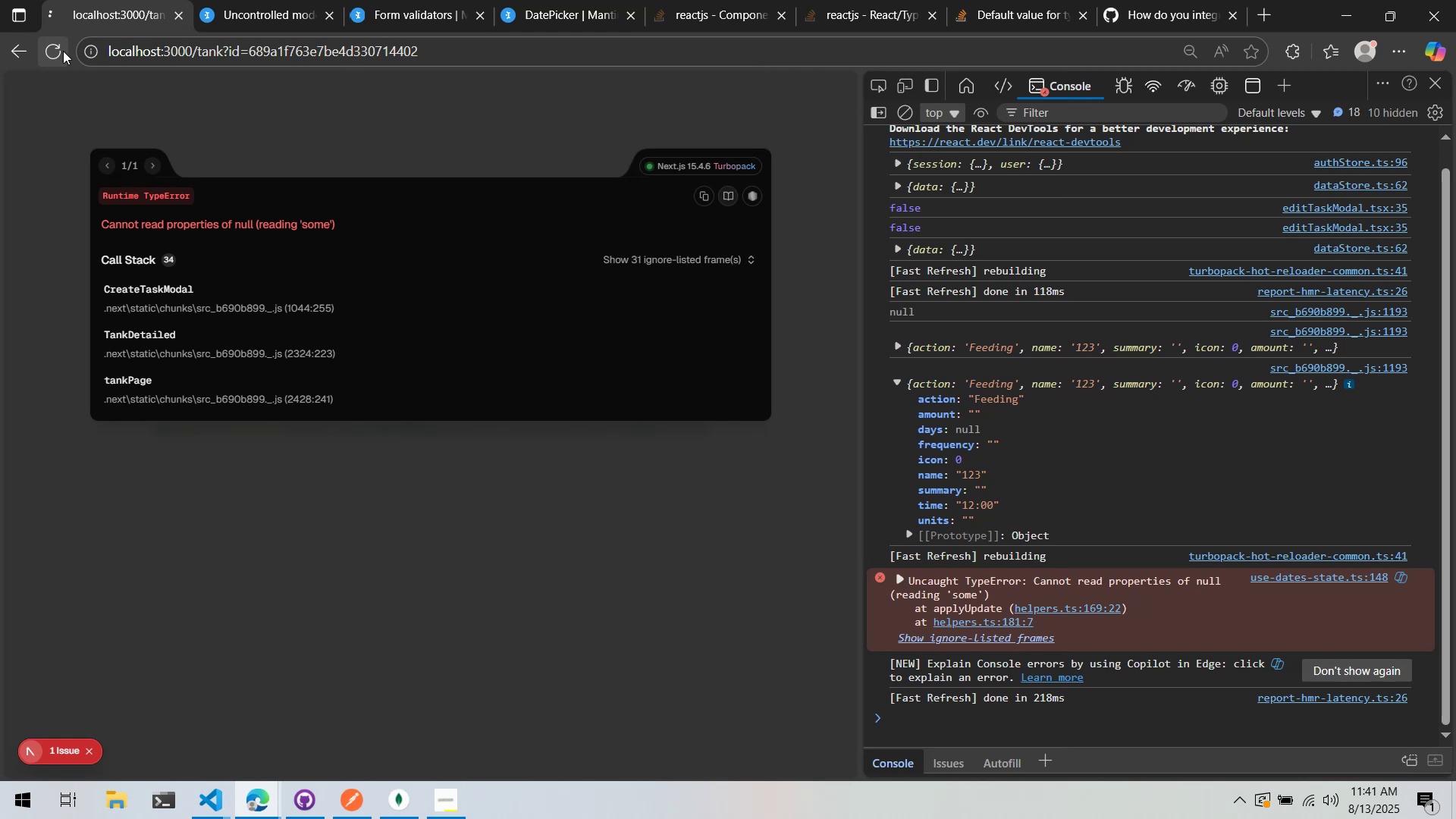 
key(Alt+AltLeft)
 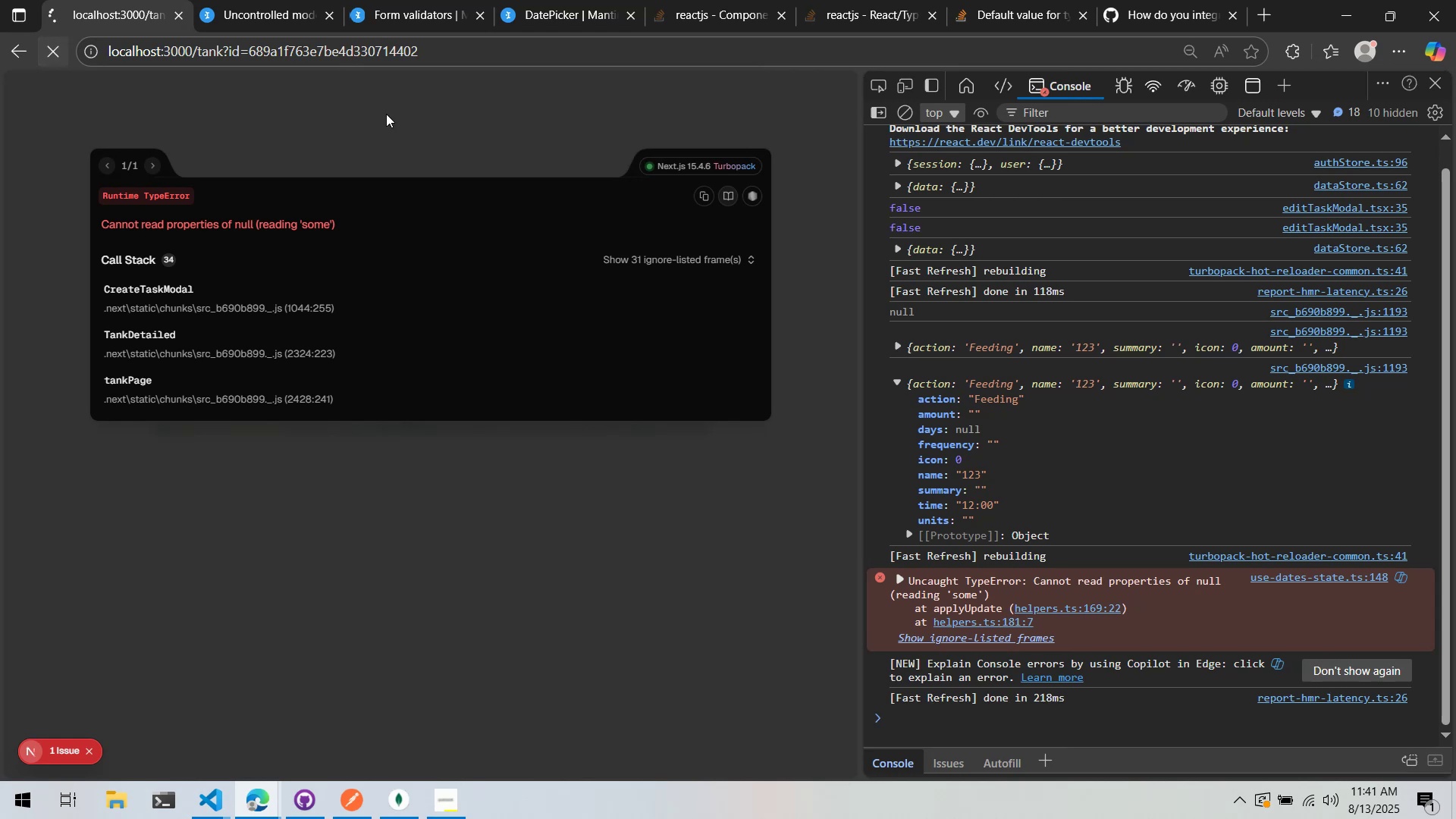 
key(Alt+Tab)
 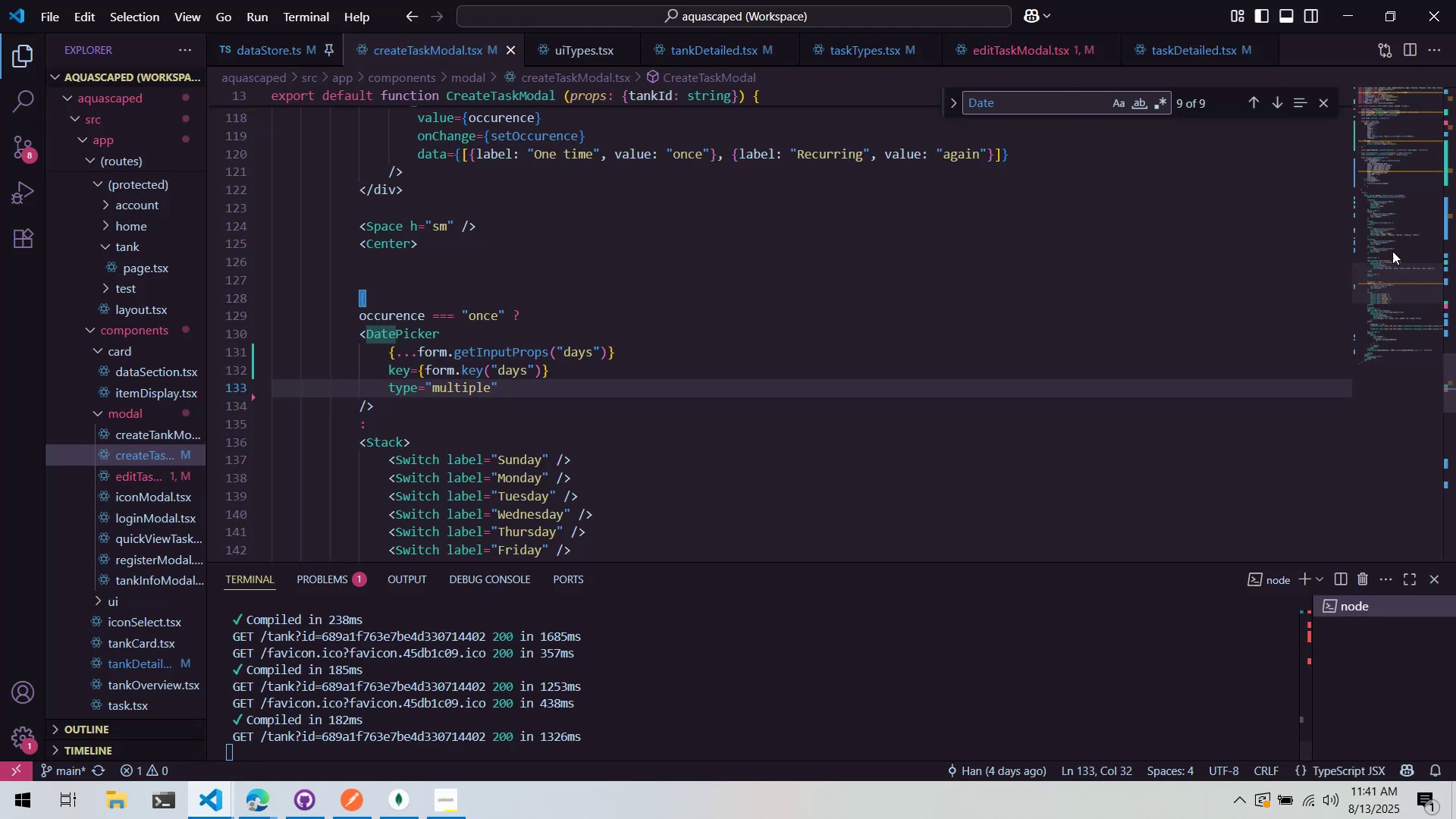 
key(Alt+AltLeft)
 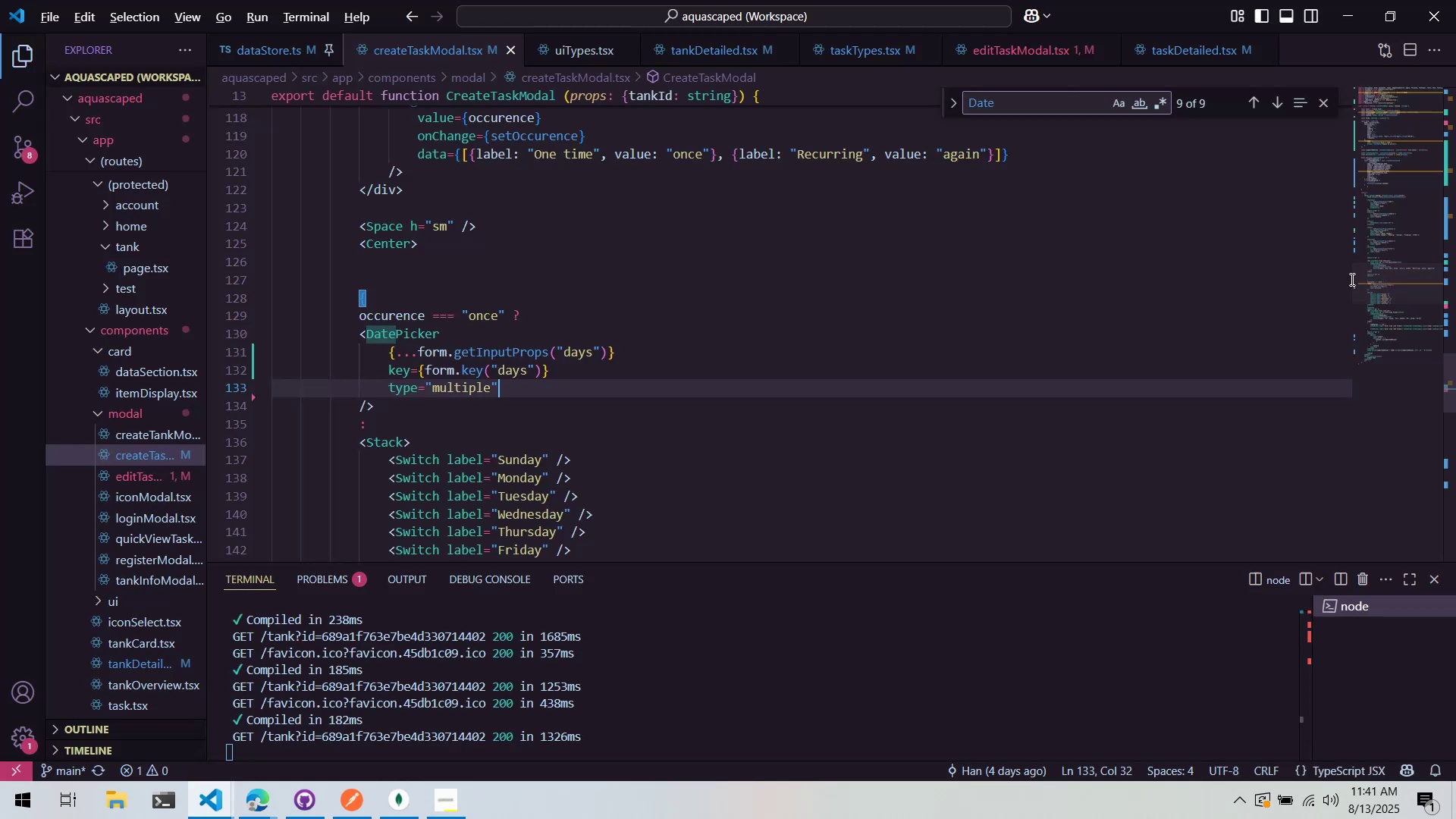 
key(Alt+Tab)
 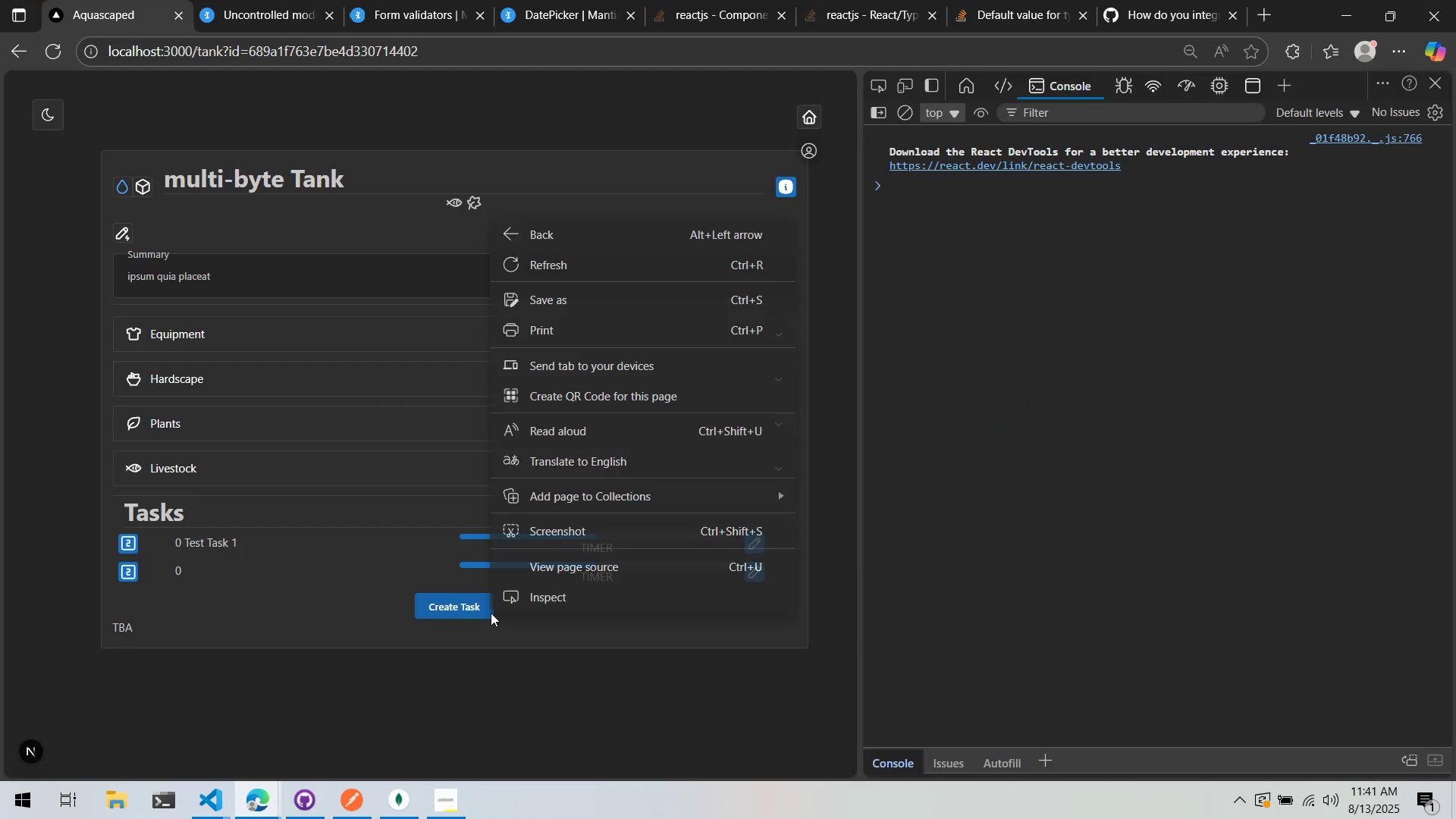 
left_click([435, 607])
 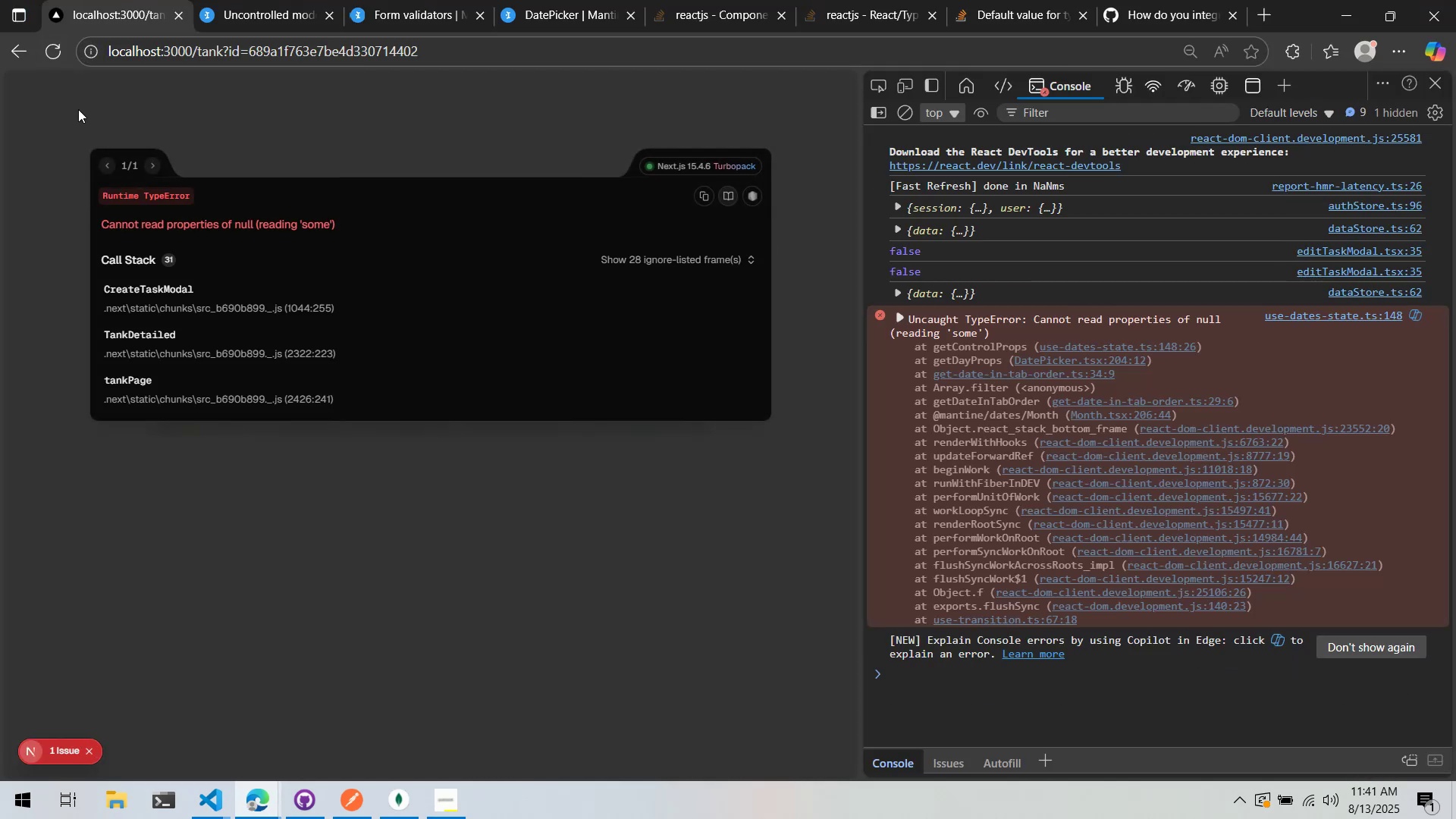 
wait(5.18)
 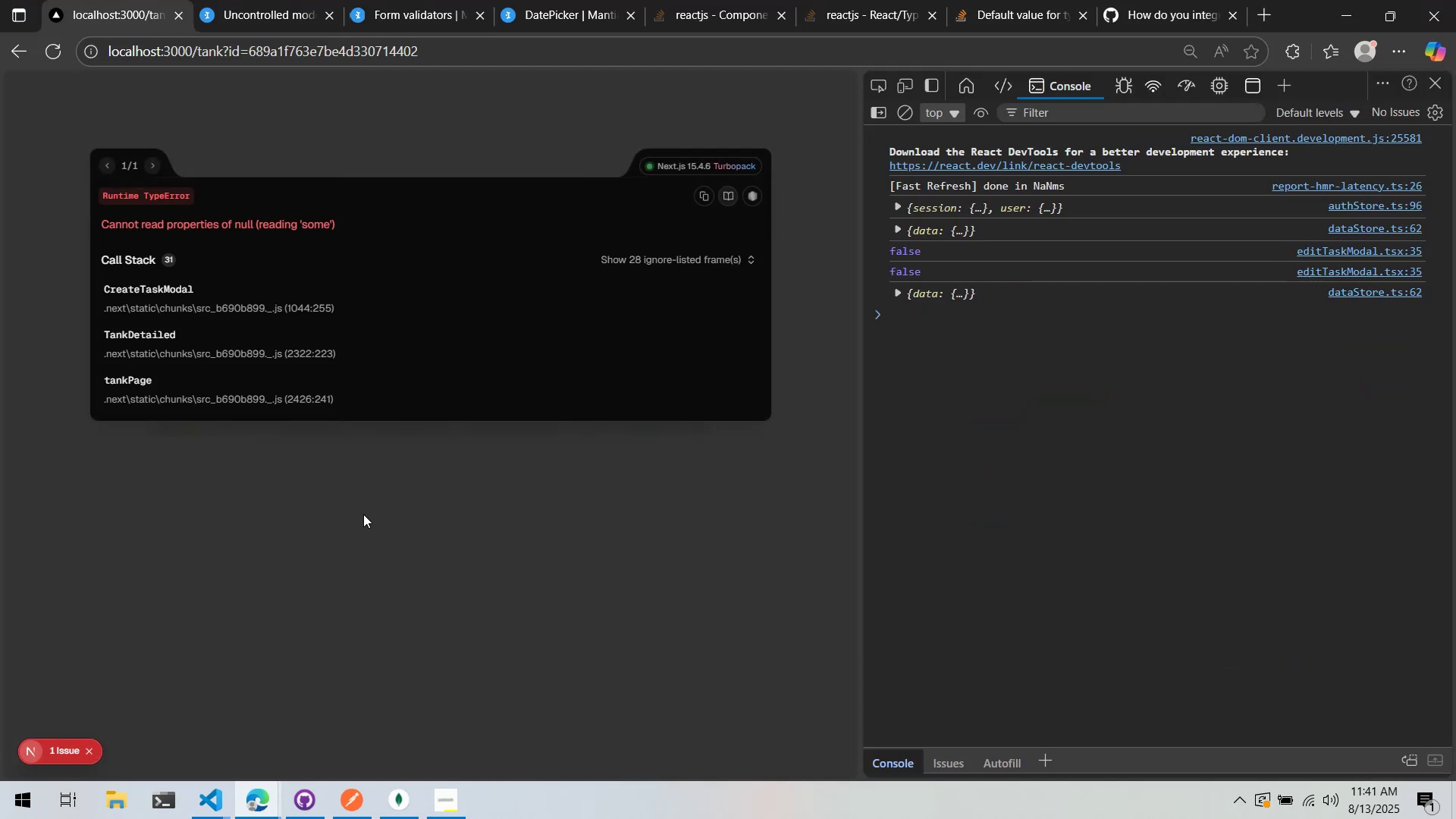 
left_click([42, 51])
 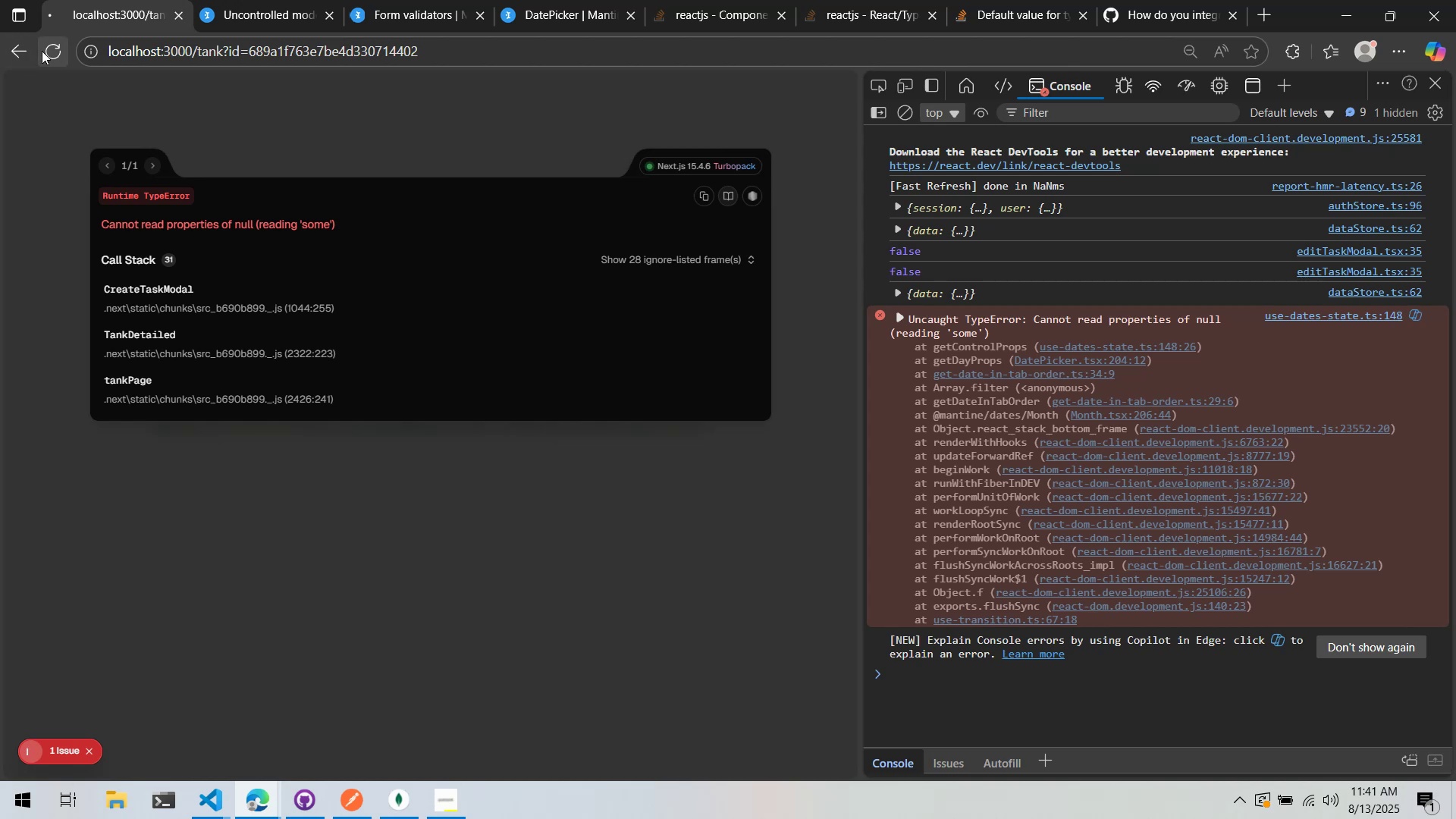 
key(Alt+AltLeft)
 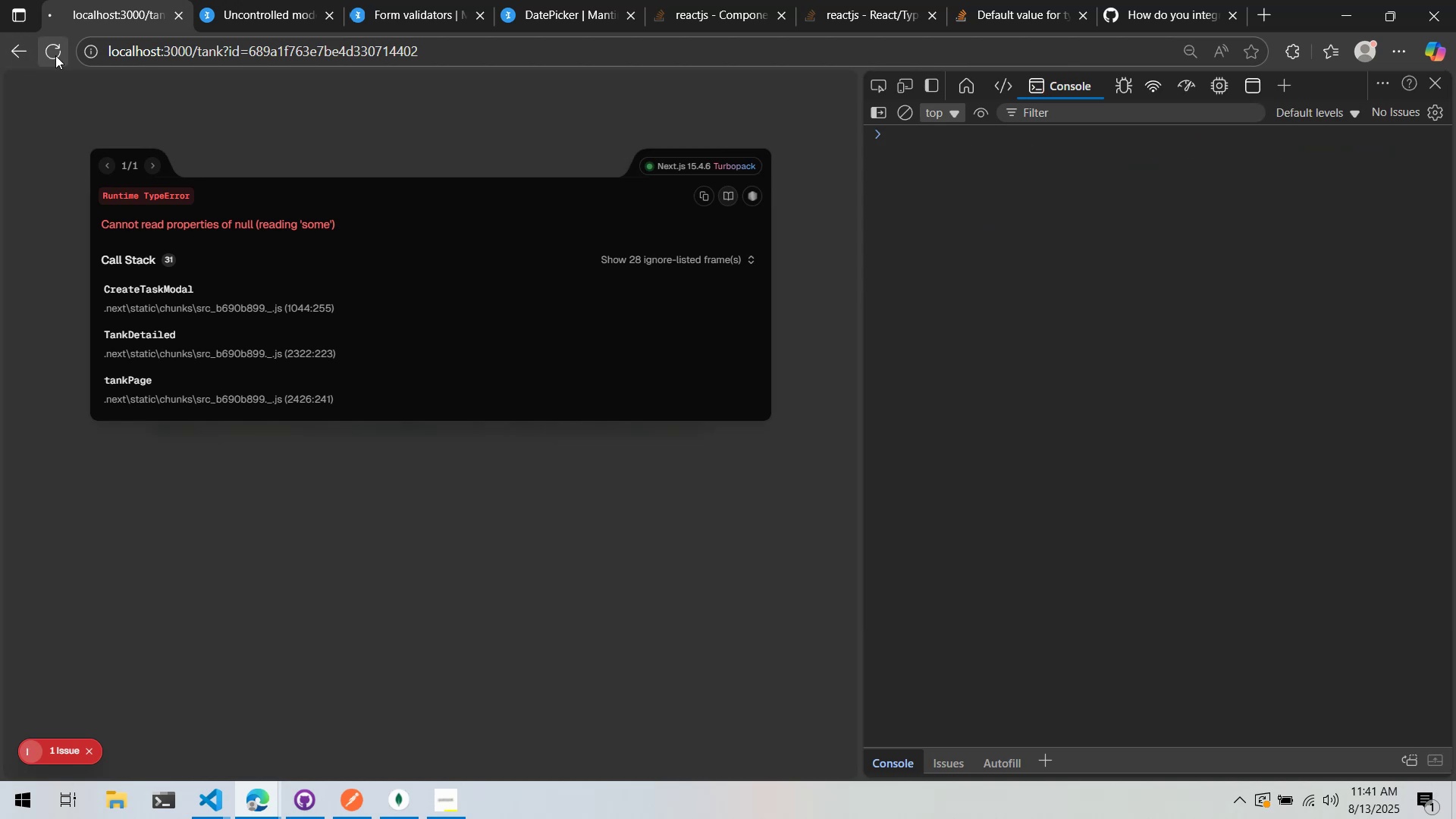 
key(Alt+Tab)
 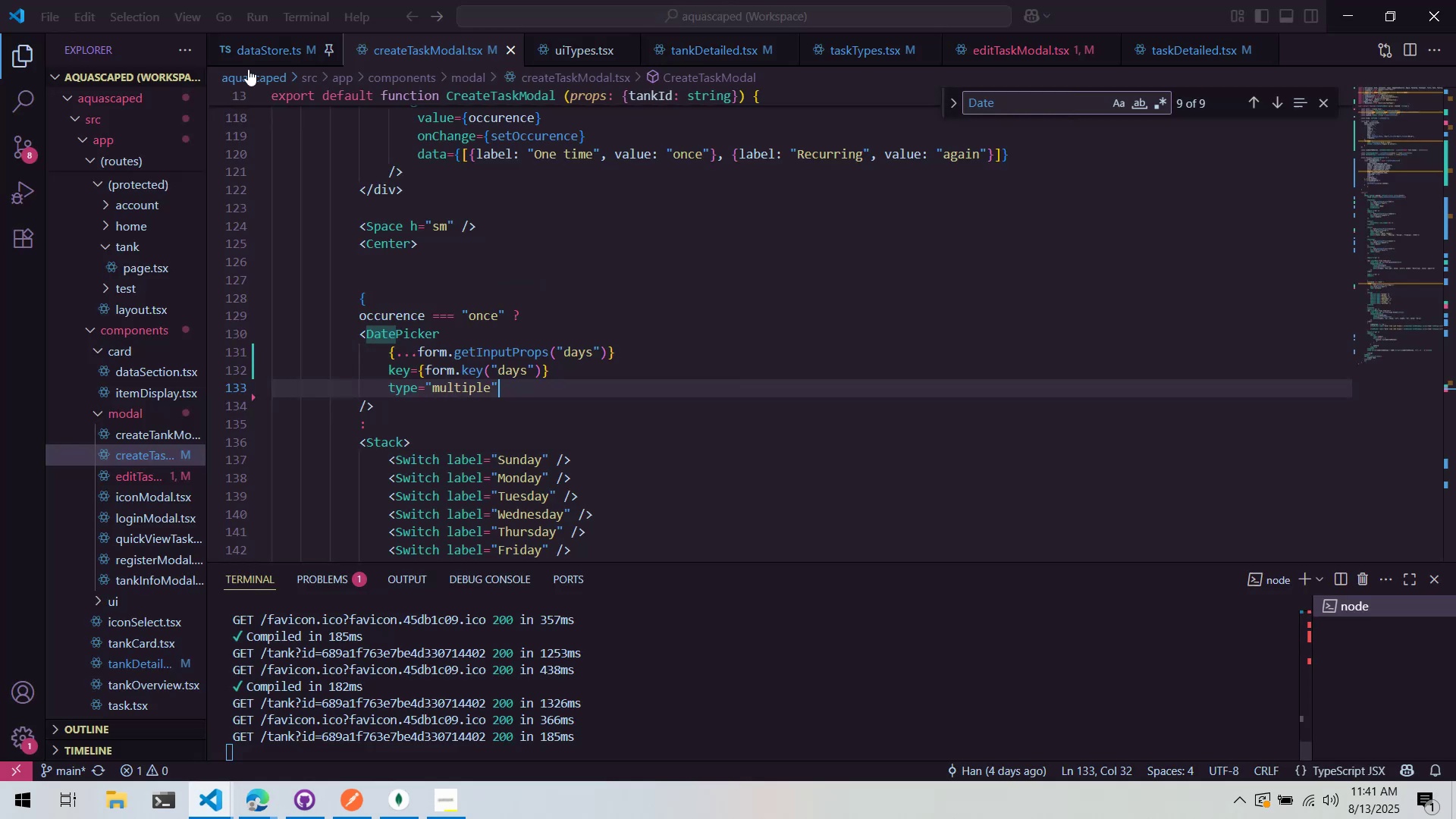 
key(Alt+Tab)
 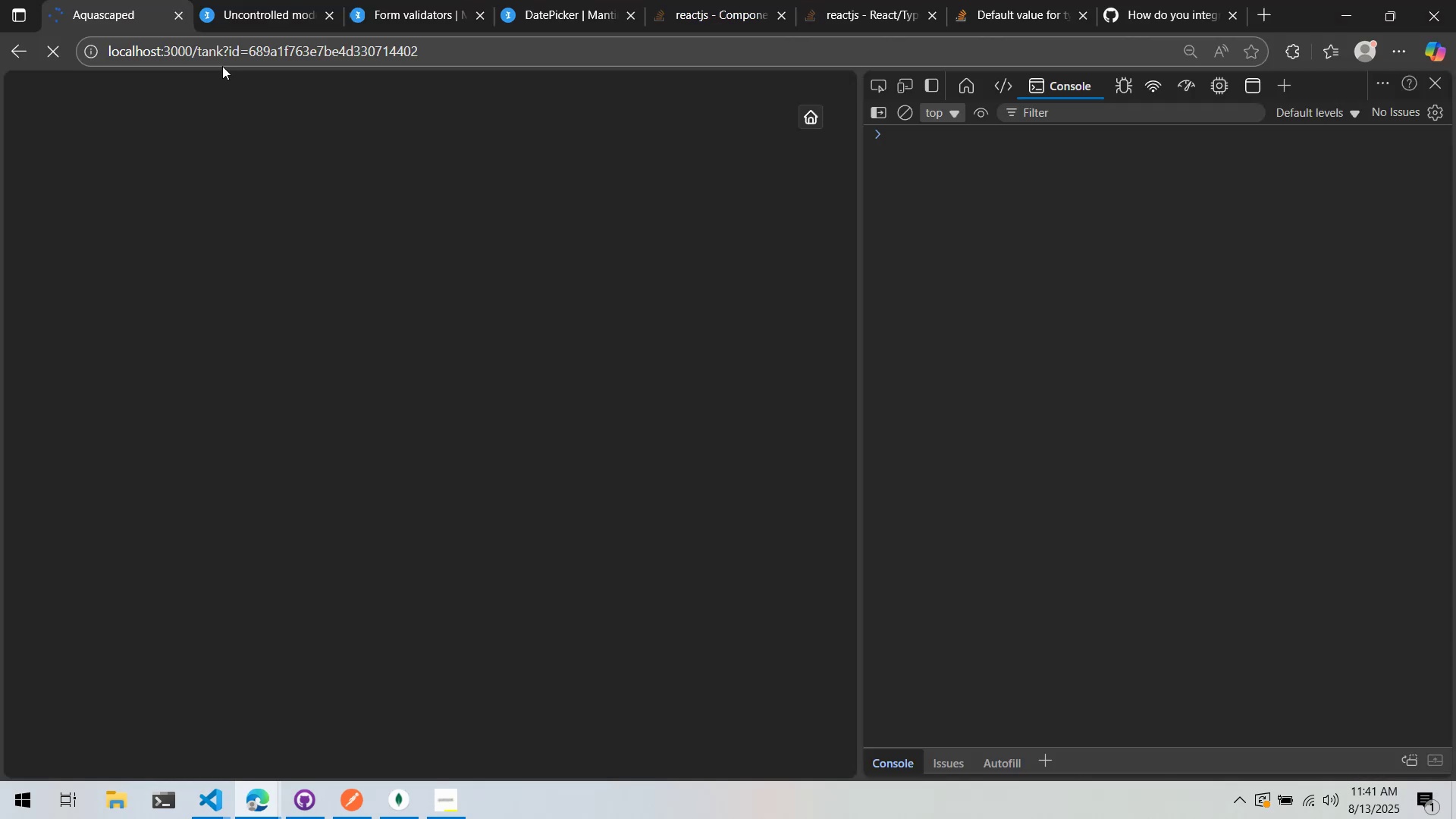 
left_click([557, 0])
 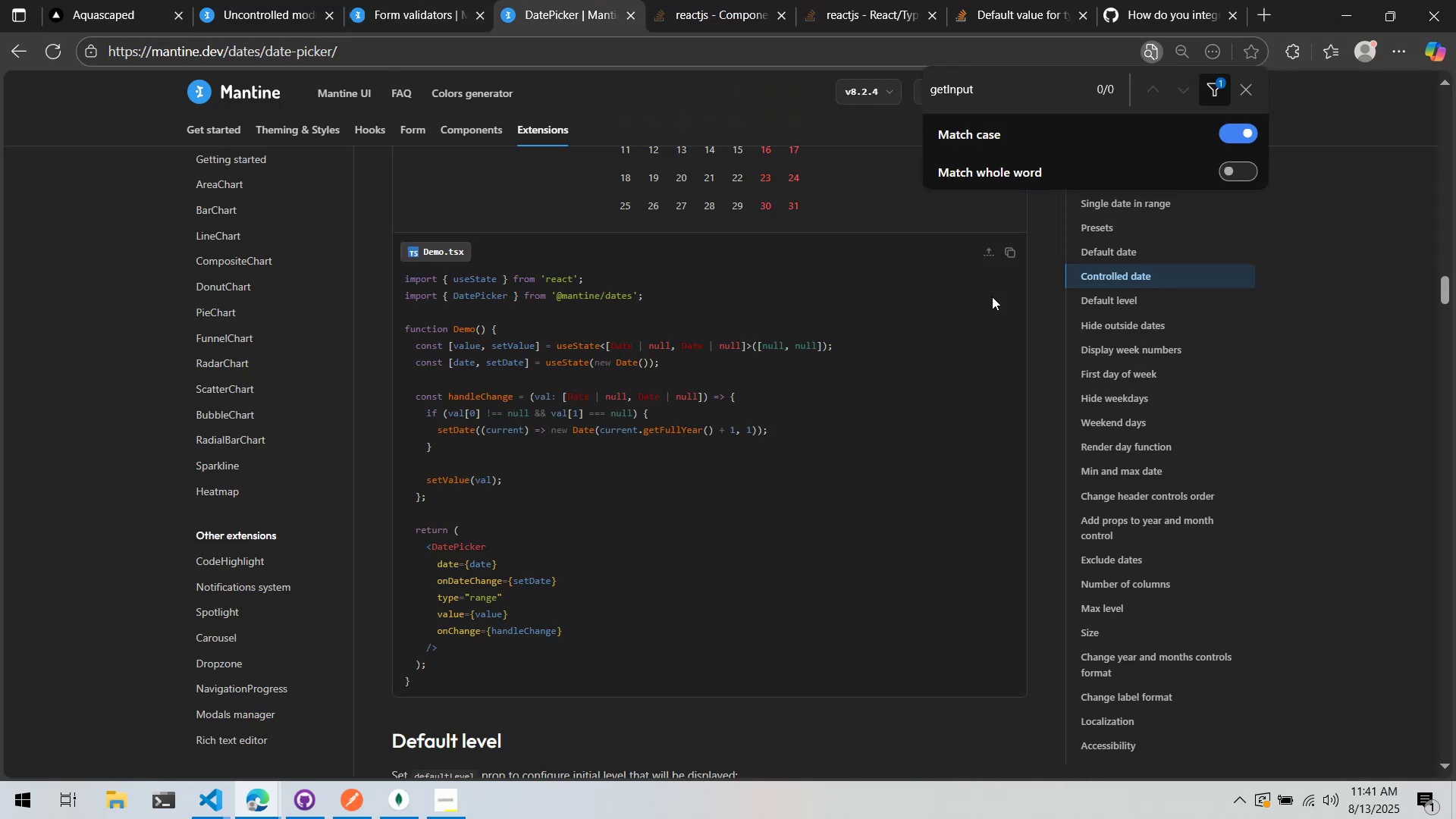 
scroll: coordinate [1116, 241], scroll_direction: up, amount: 6.0
 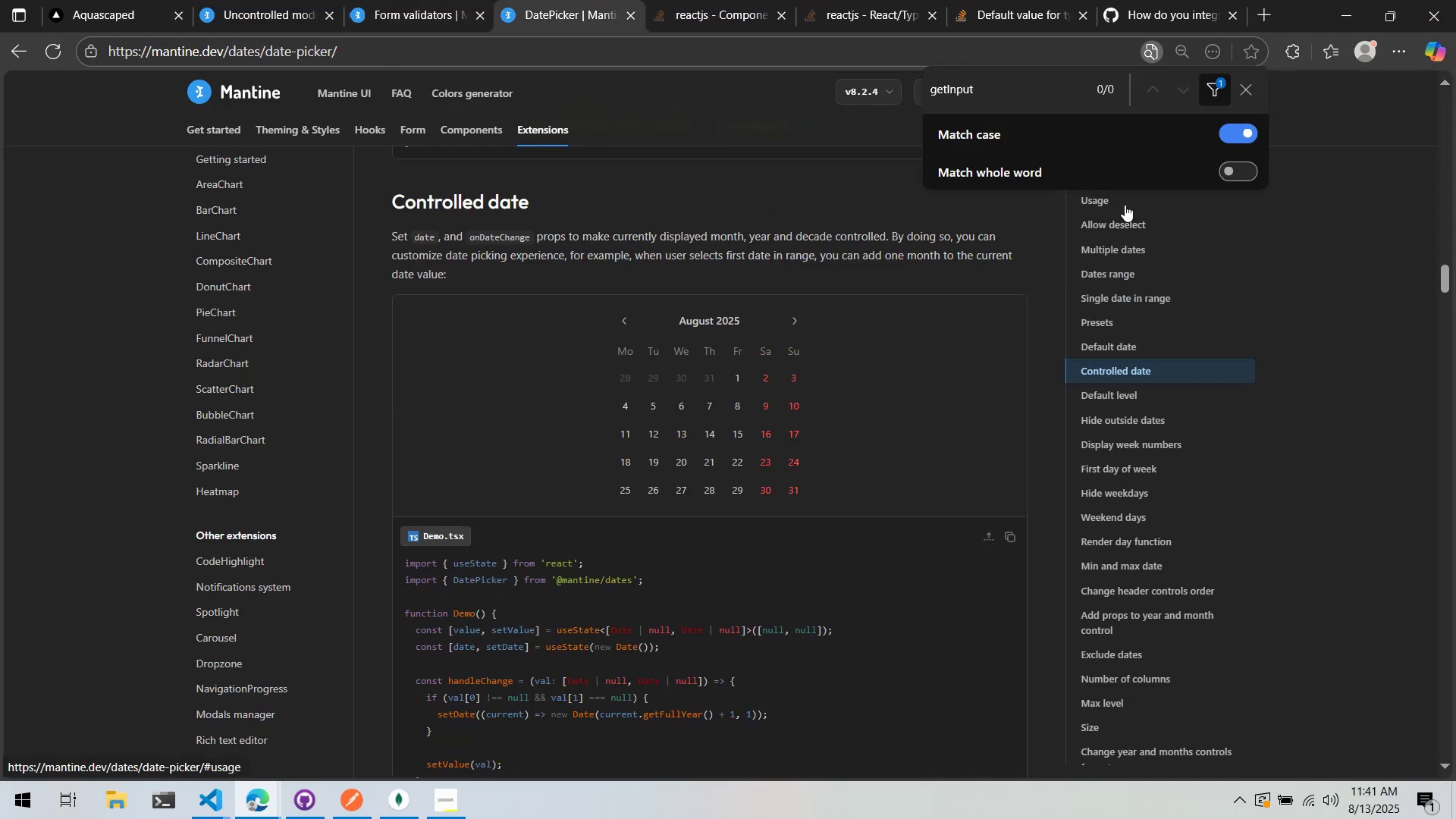 
left_click([1127, 202])
 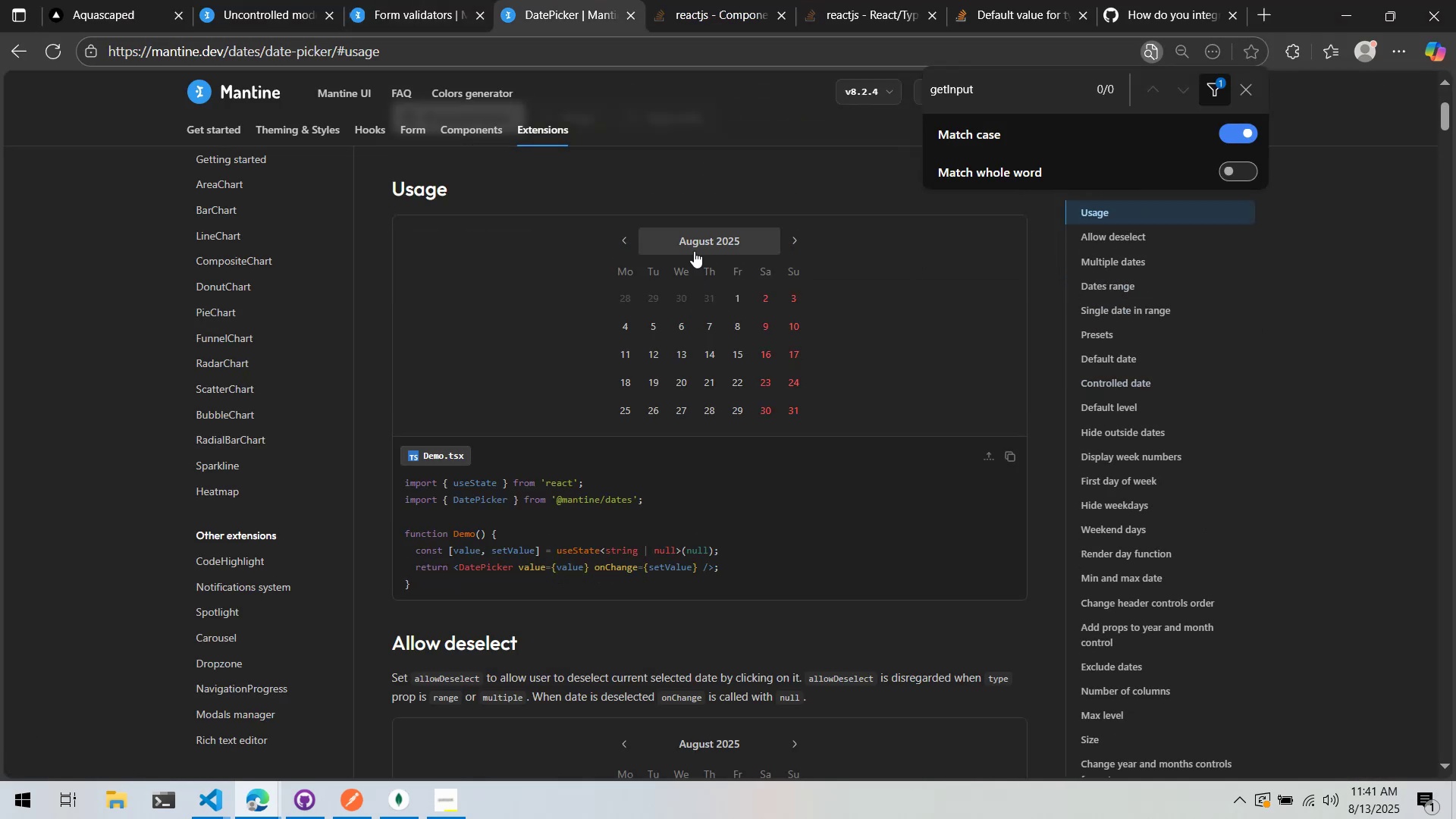 
scroll: coordinate [686, 278], scroll_direction: up, amount: 2.0
 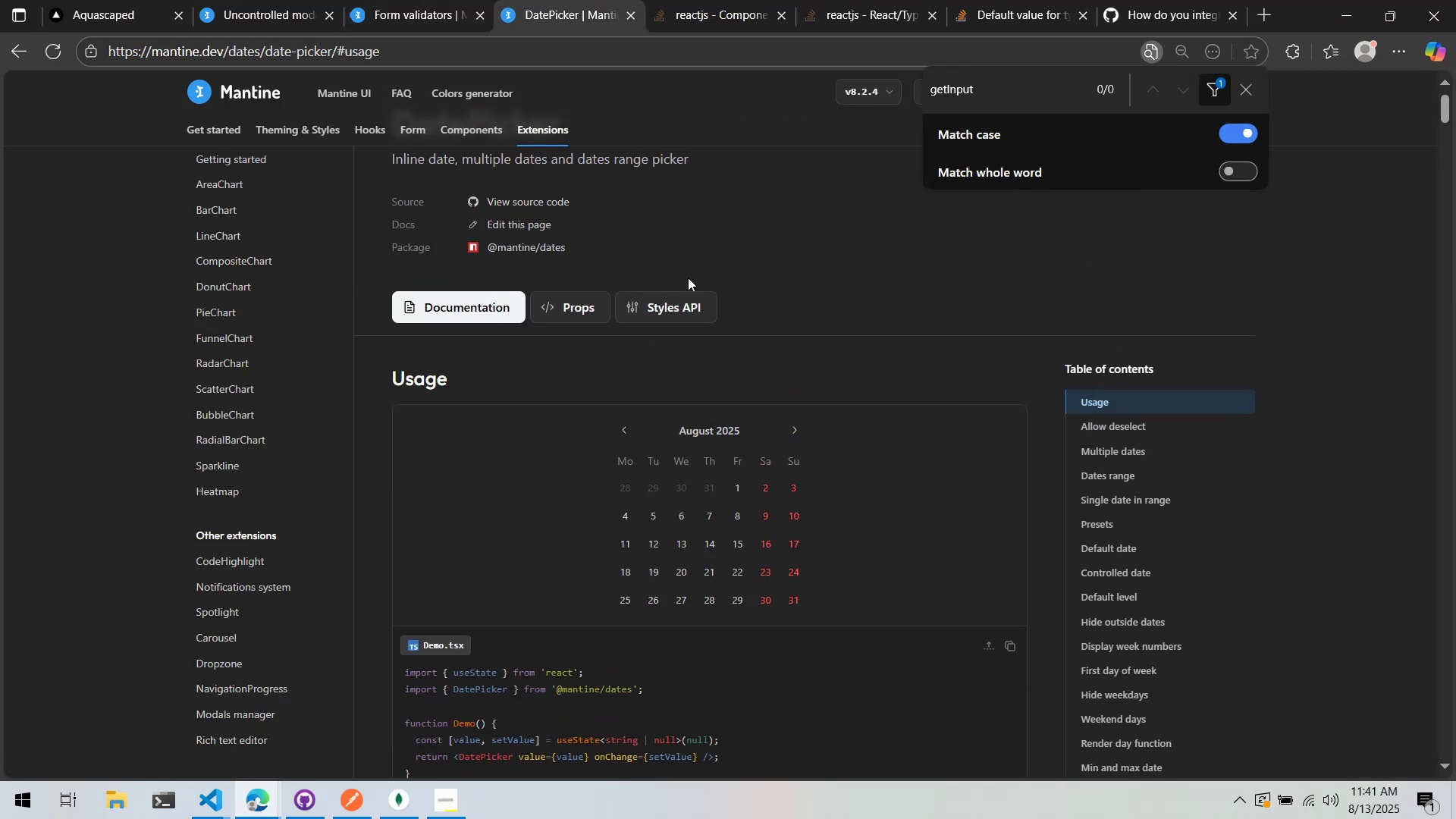 
key(Alt+AltLeft)
 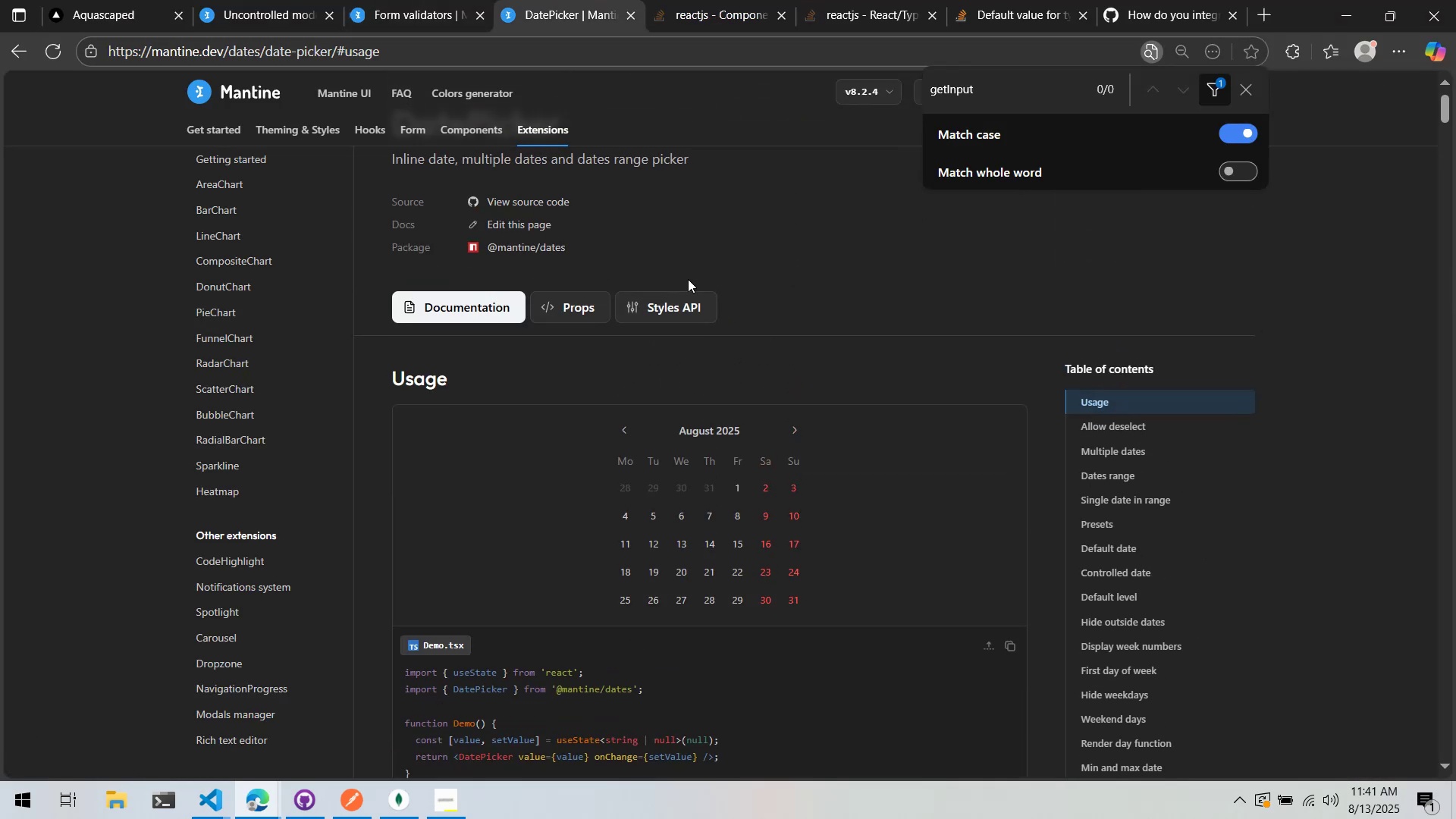 
key(Alt+Tab)
 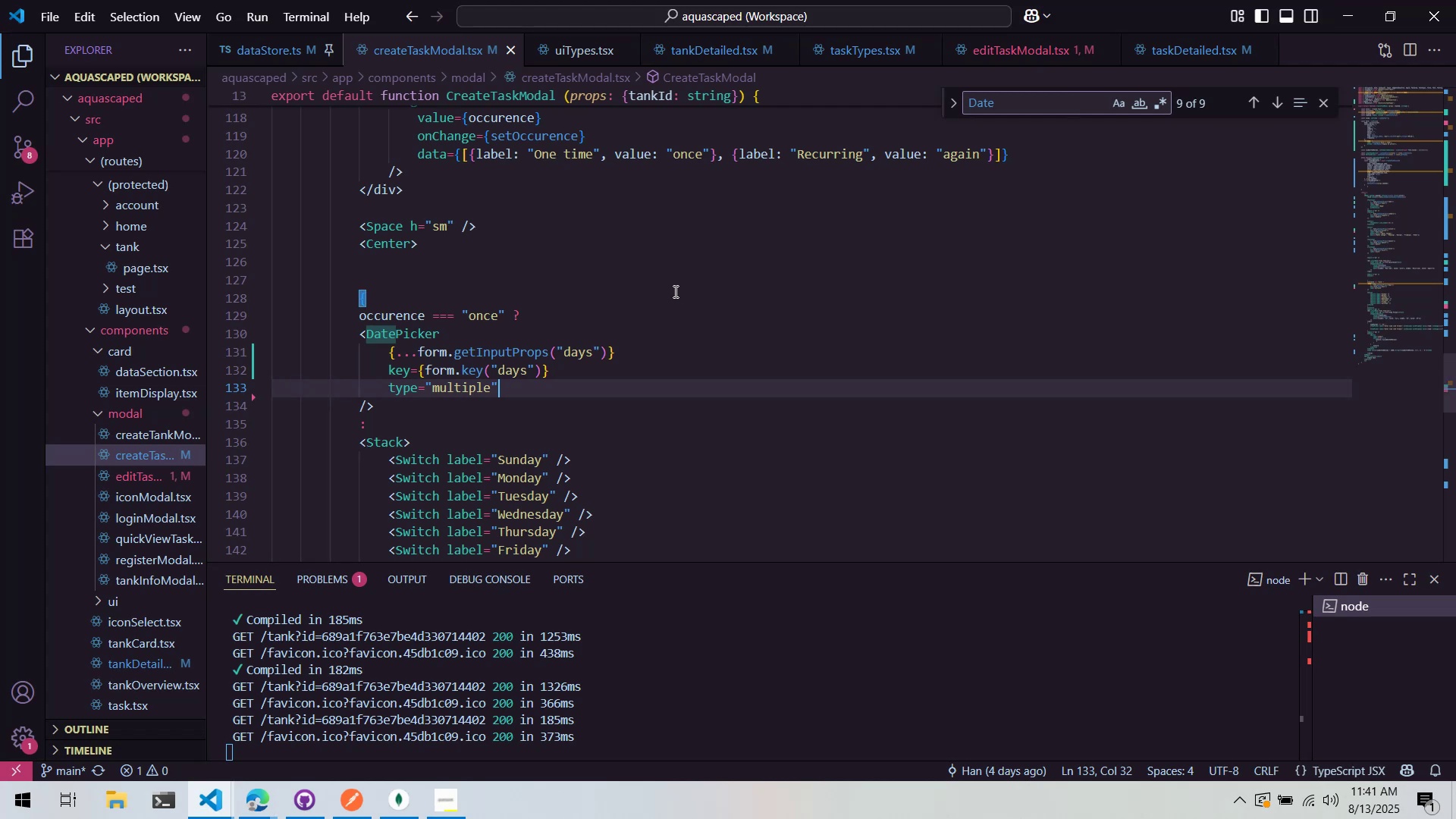 
left_click([674, 291])
 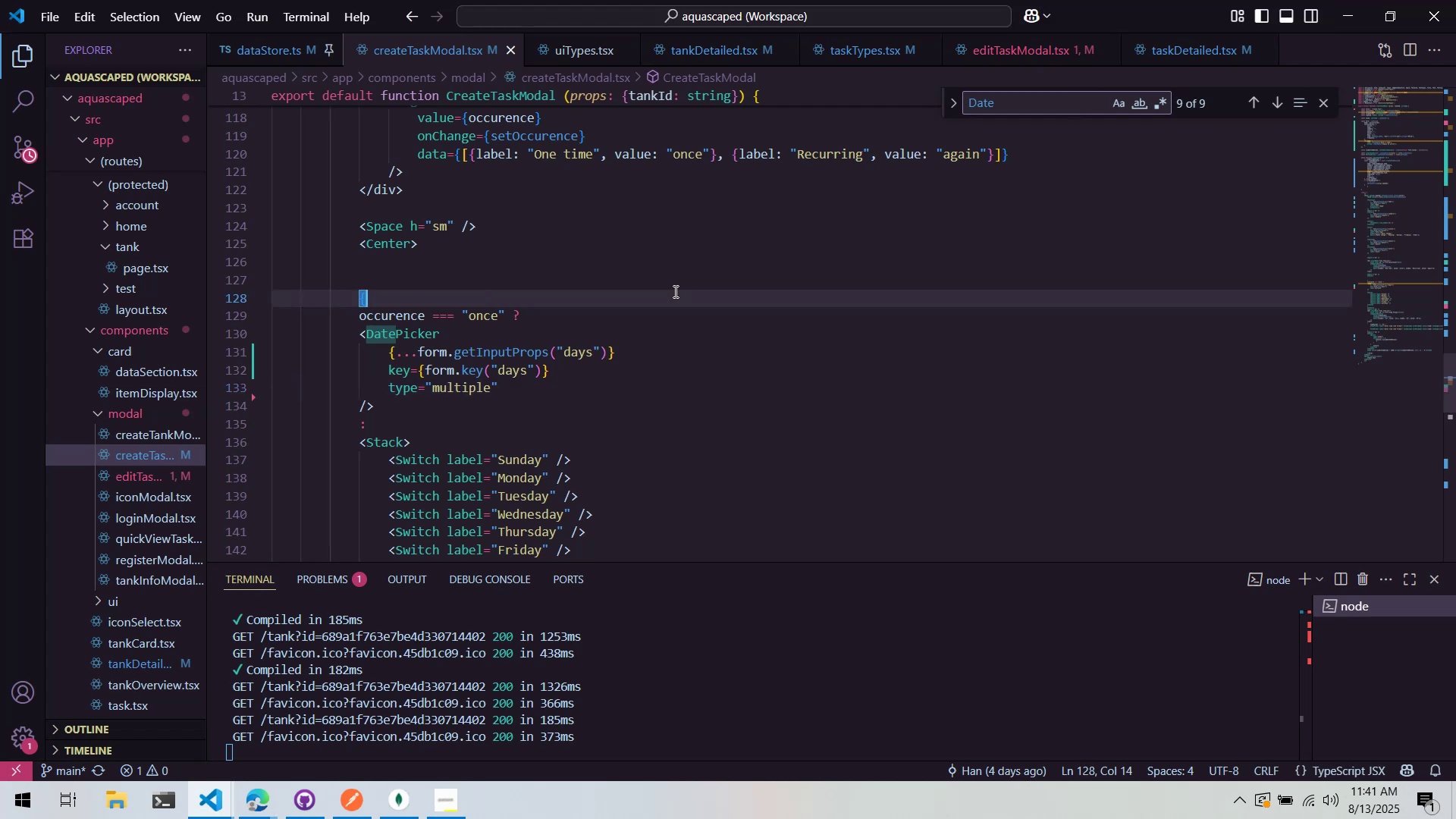 
key(Control+Z)
 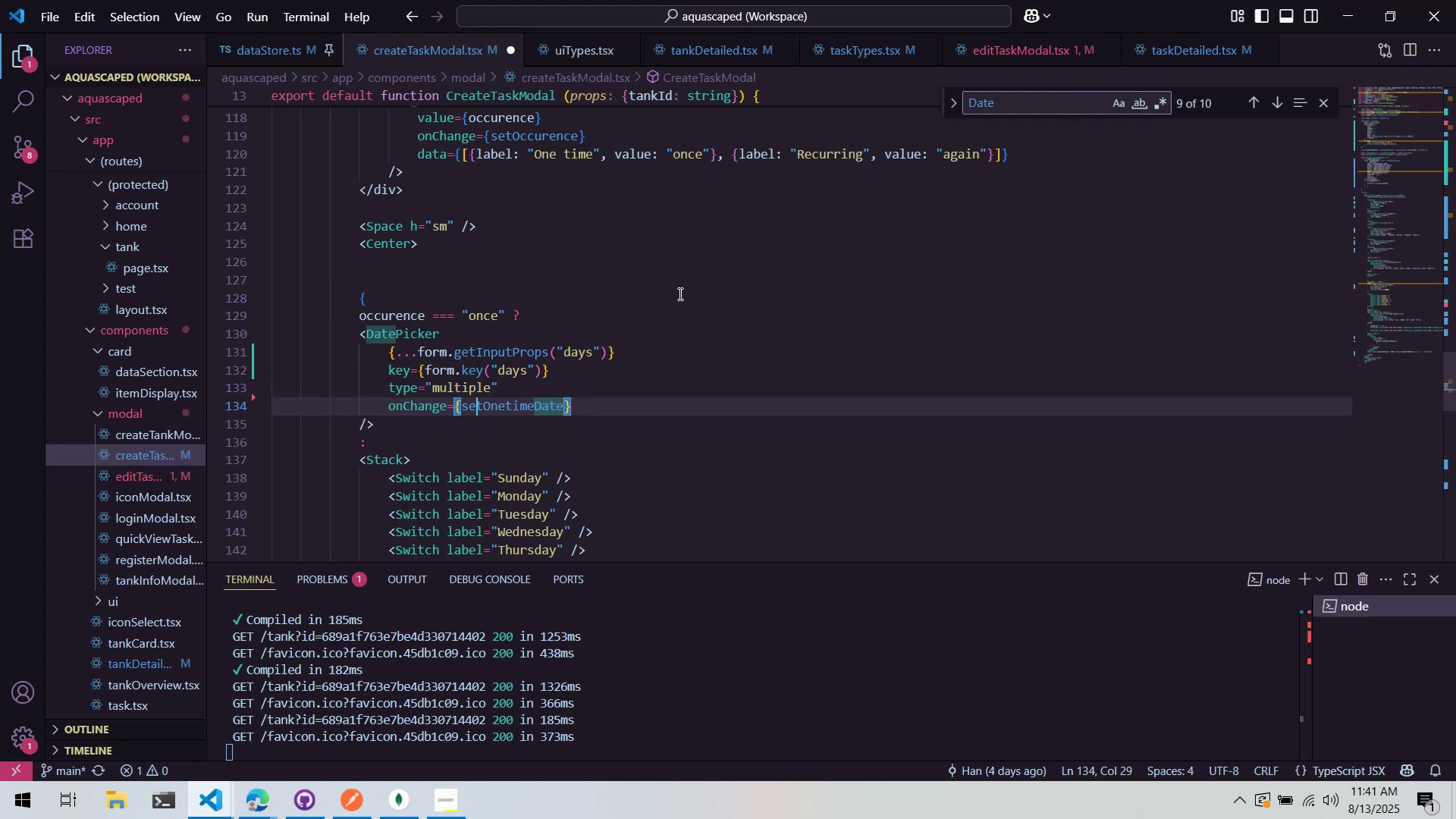 
key(Control+Z)
 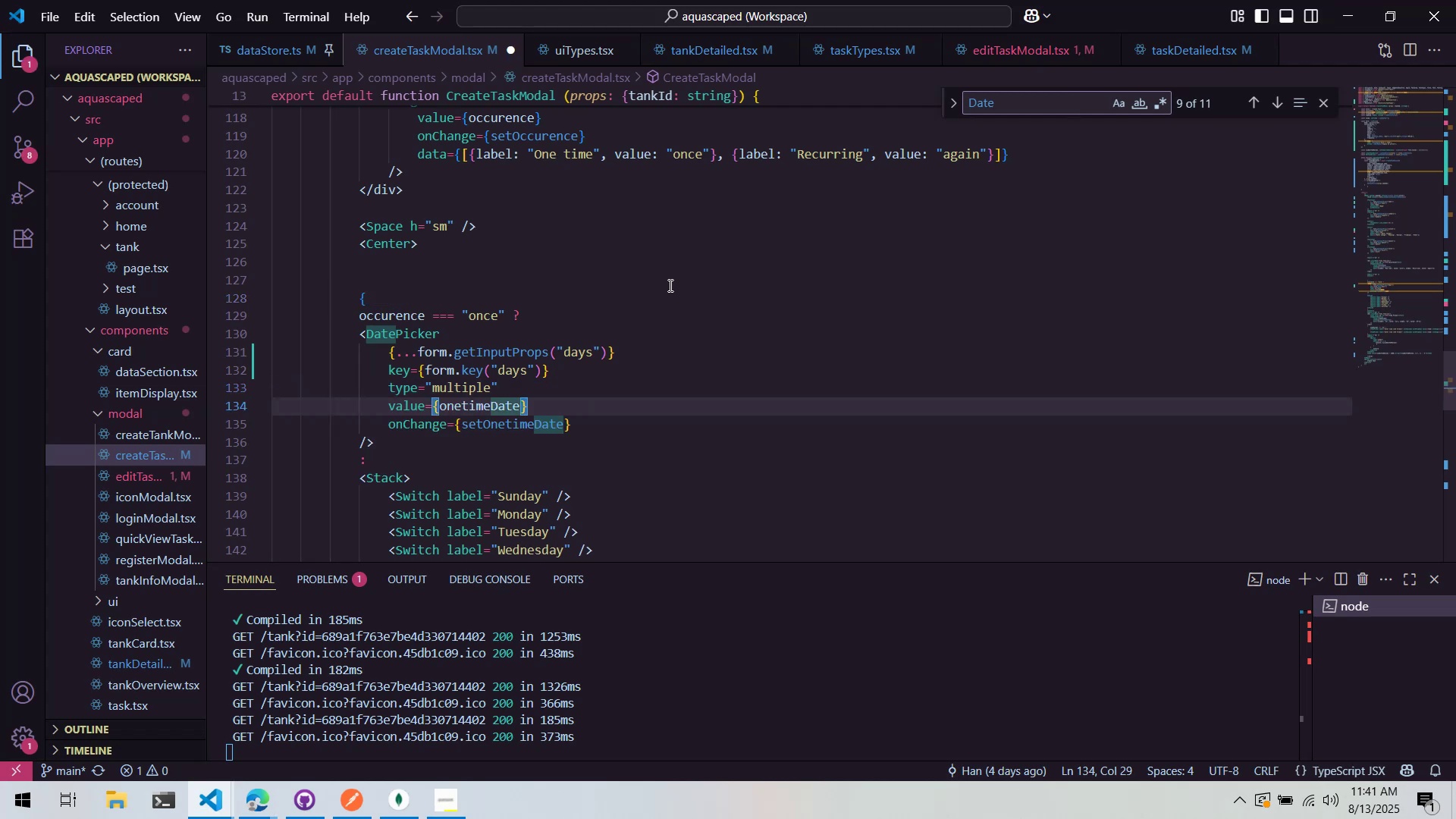 
key(Control+S)
 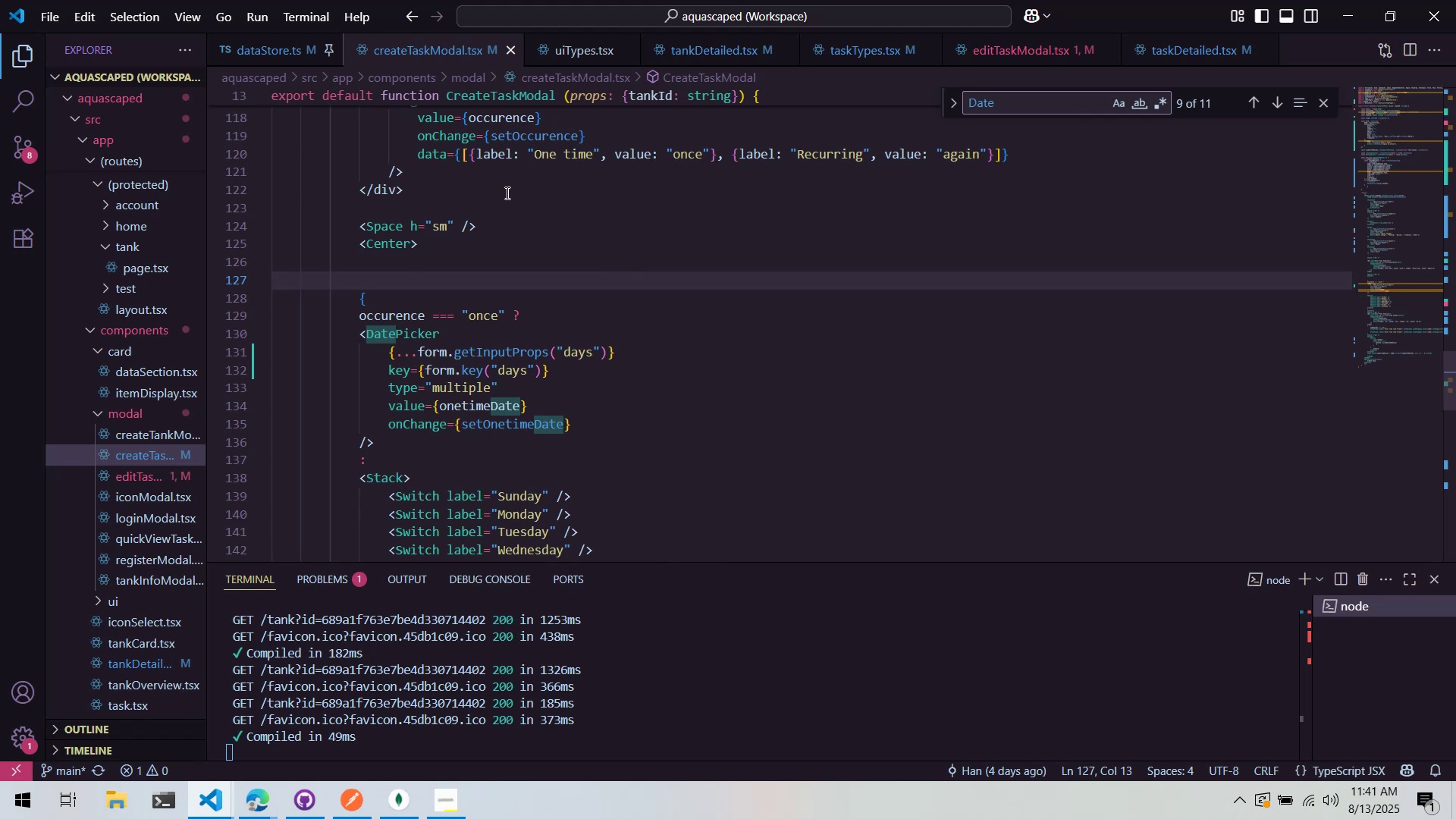 
wait(22.7)
 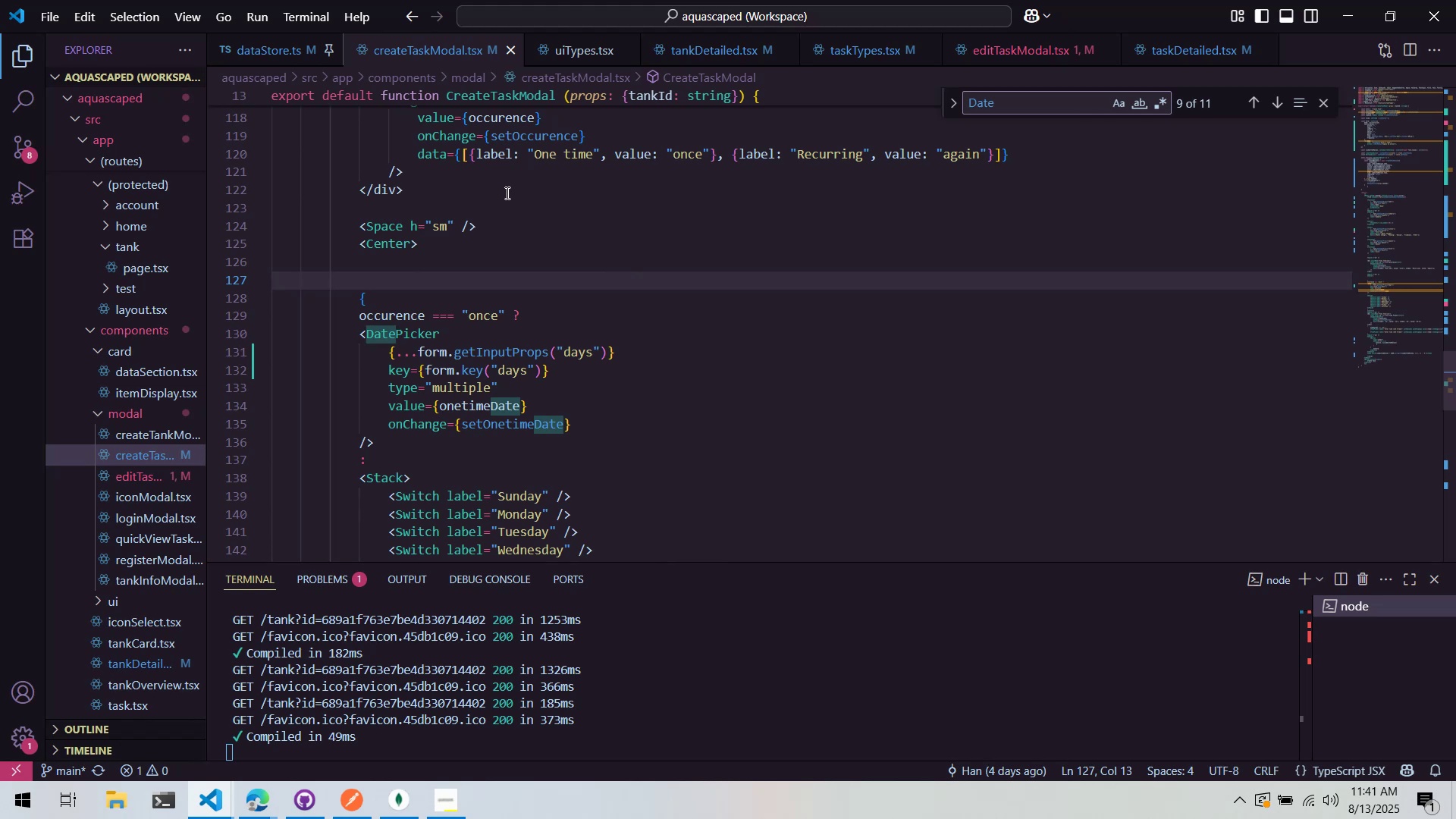 
key(Alt+AltLeft)
 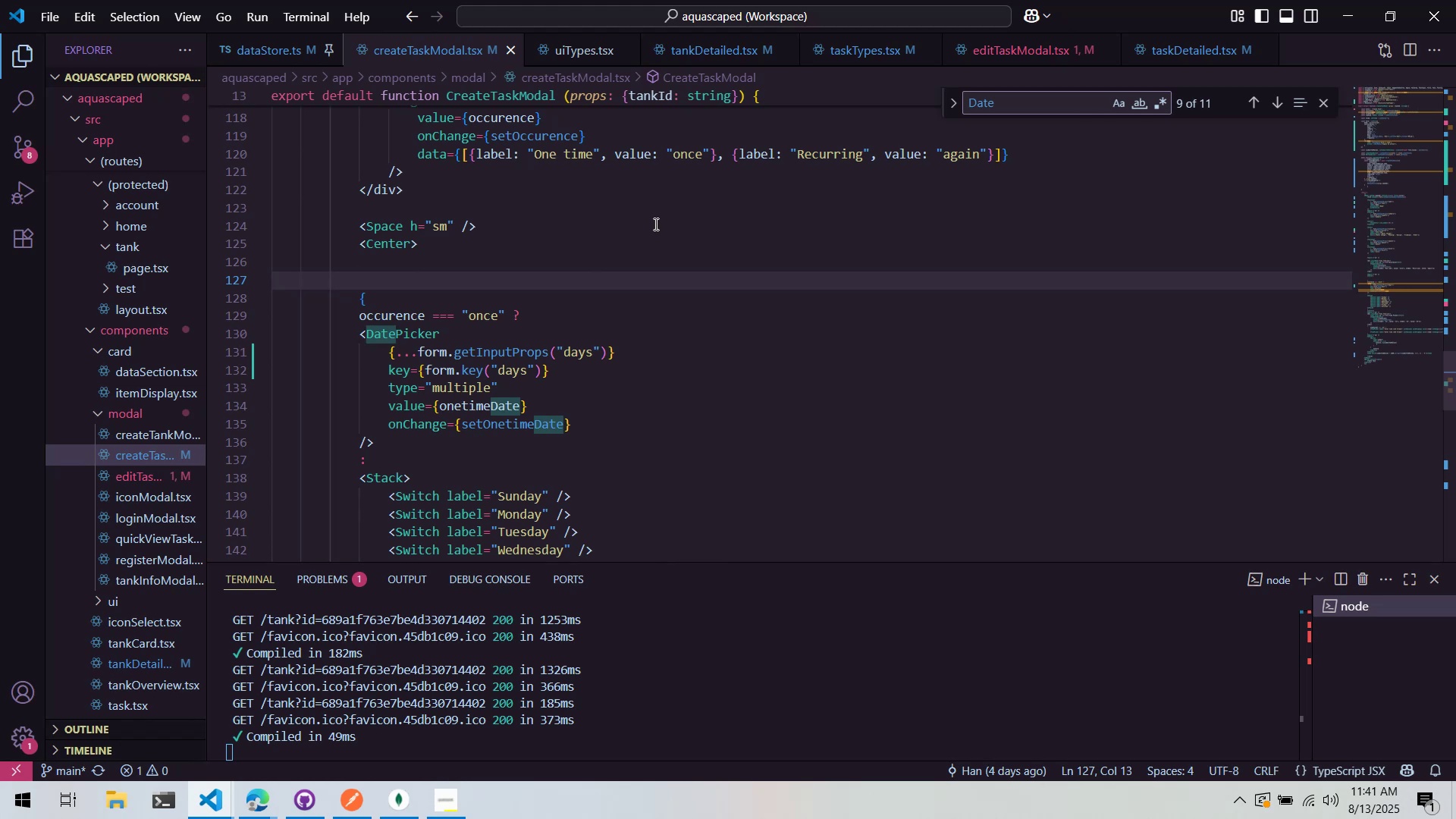 
key(Alt+Tab)
 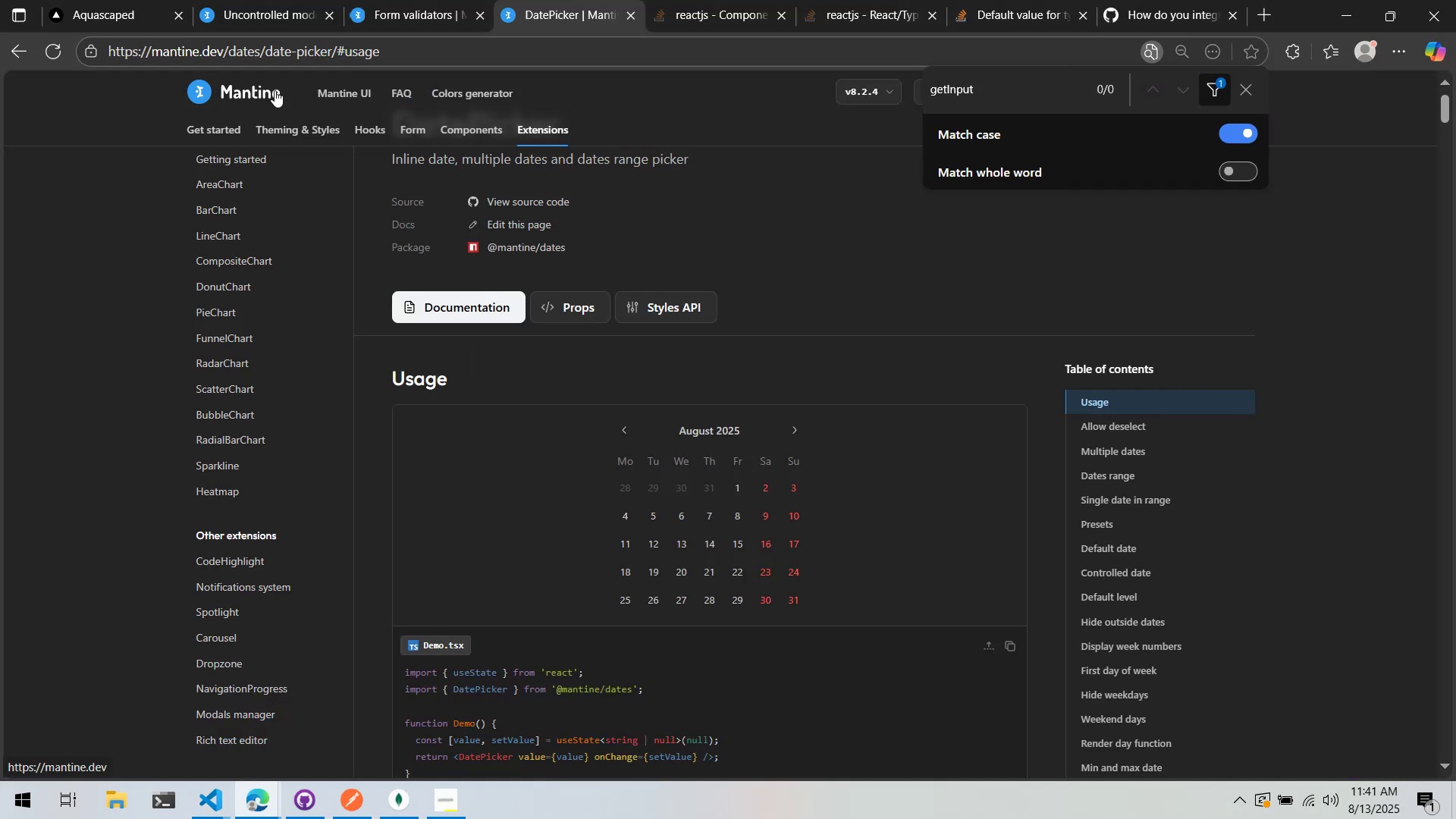 
left_click([59, 0])
 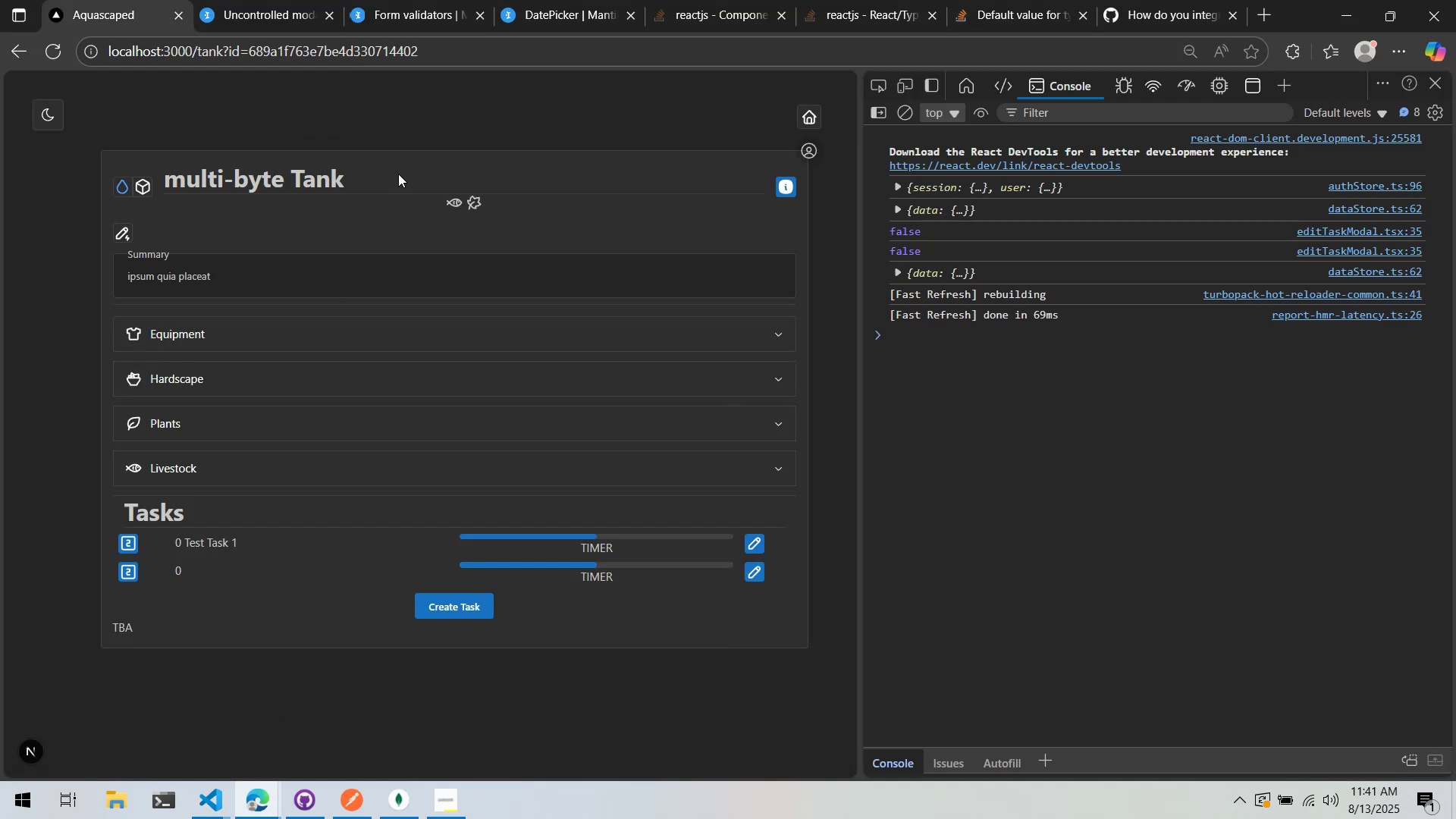 
key(Alt+AltLeft)
 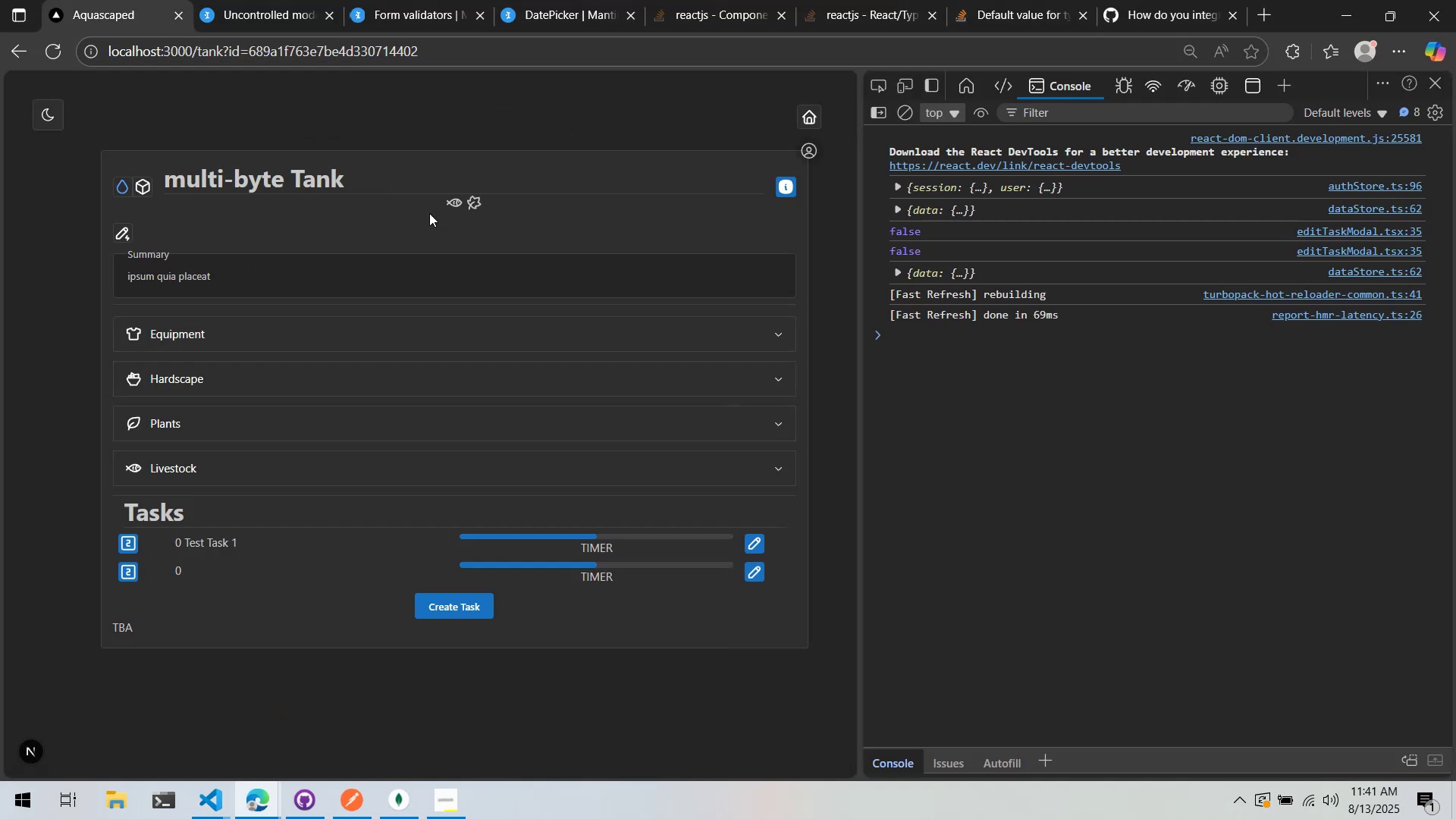 
key(Alt+Tab)
 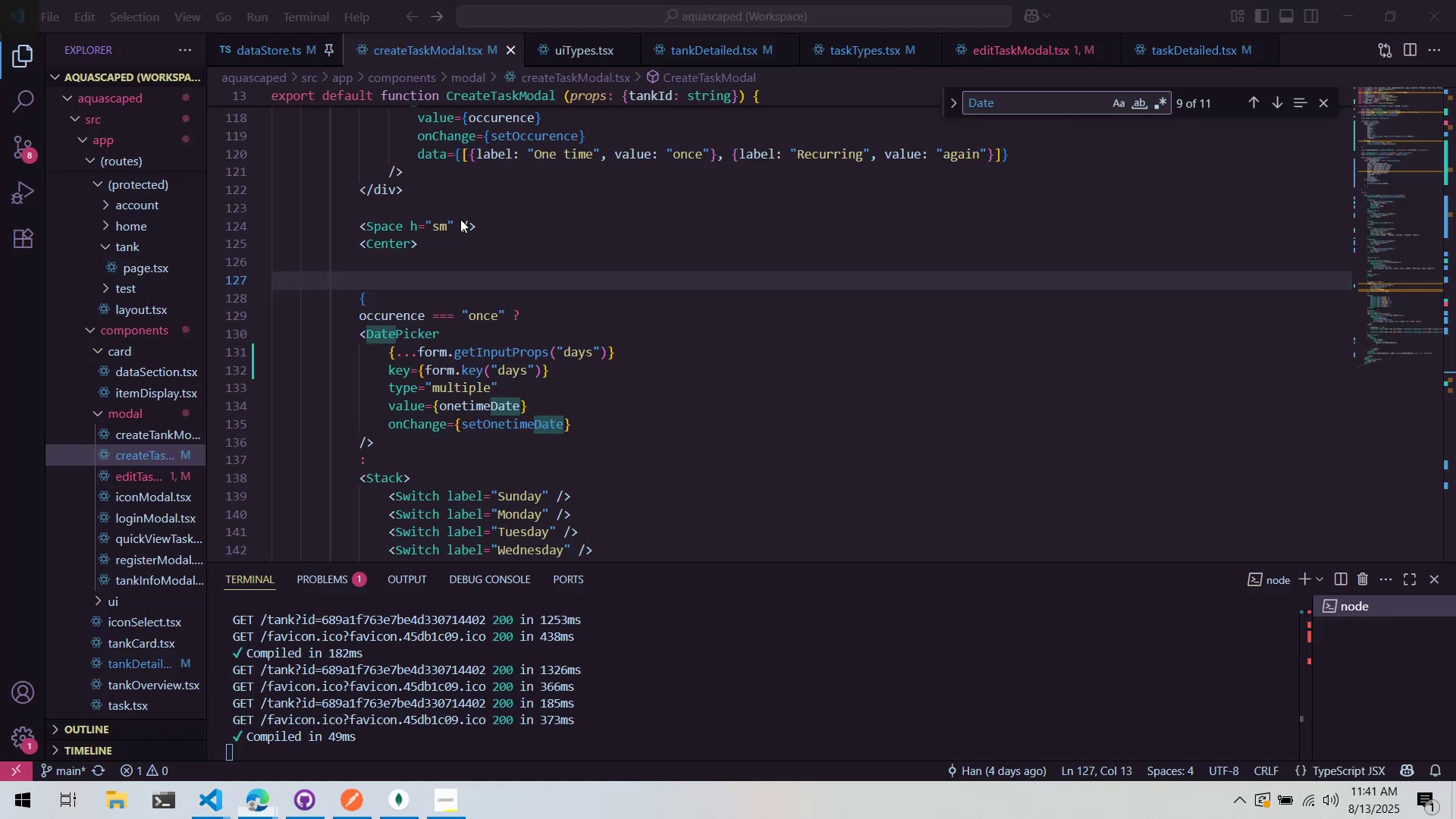 
scroll: coordinate [682, 181], scroll_direction: down, amount: 18.0
 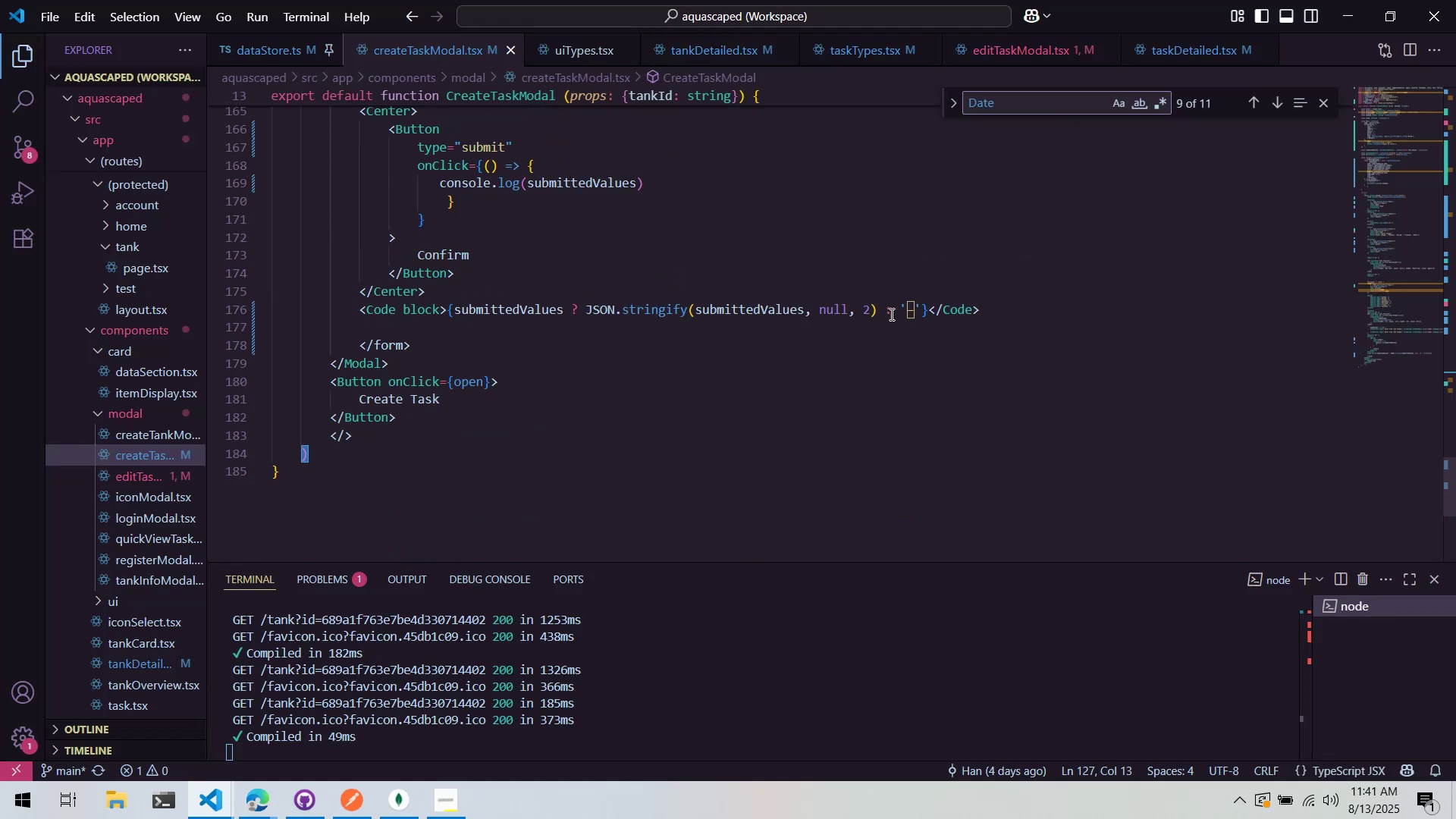 
left_click([908, 350])
 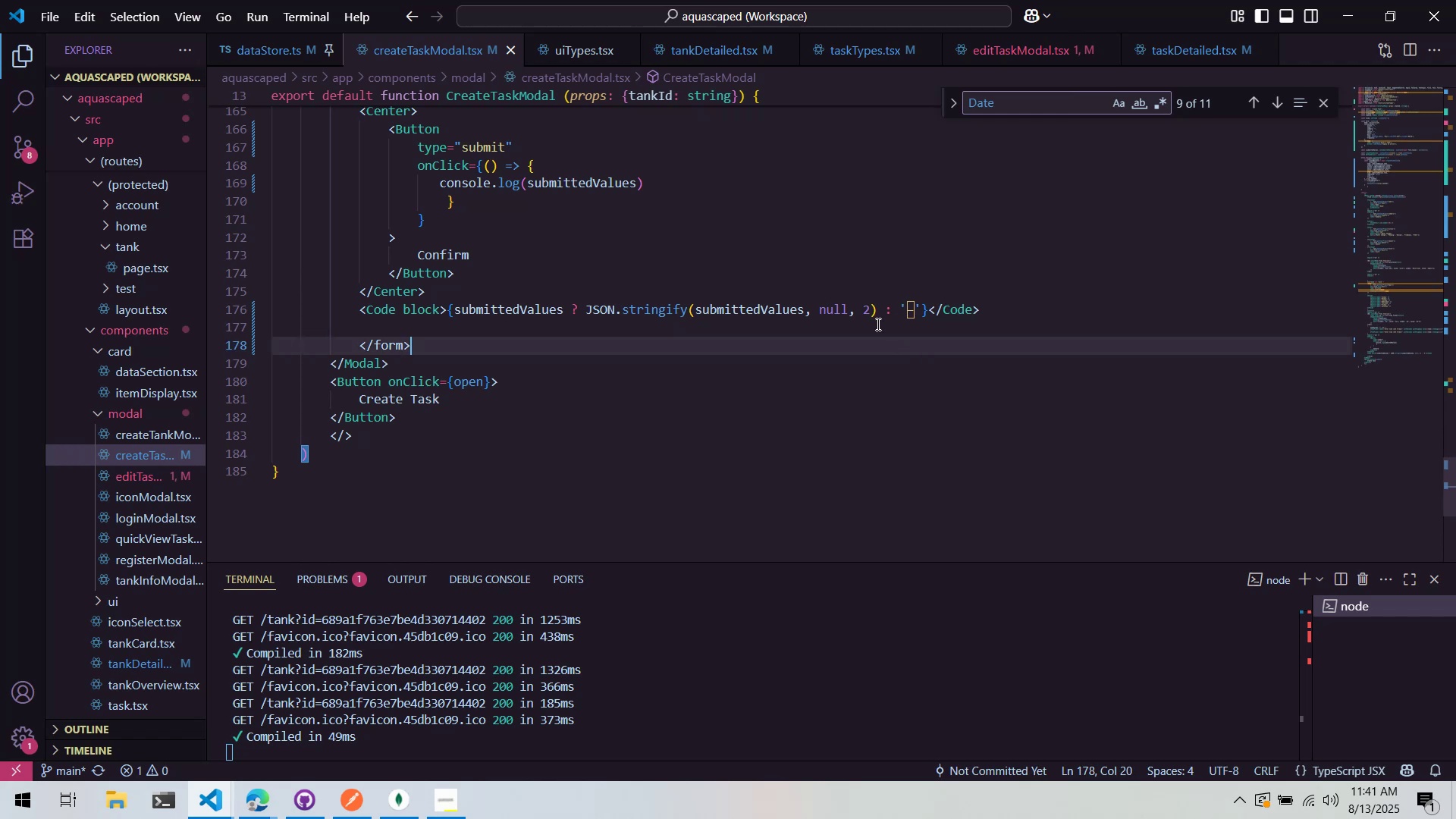 
left_click([879, 340])
 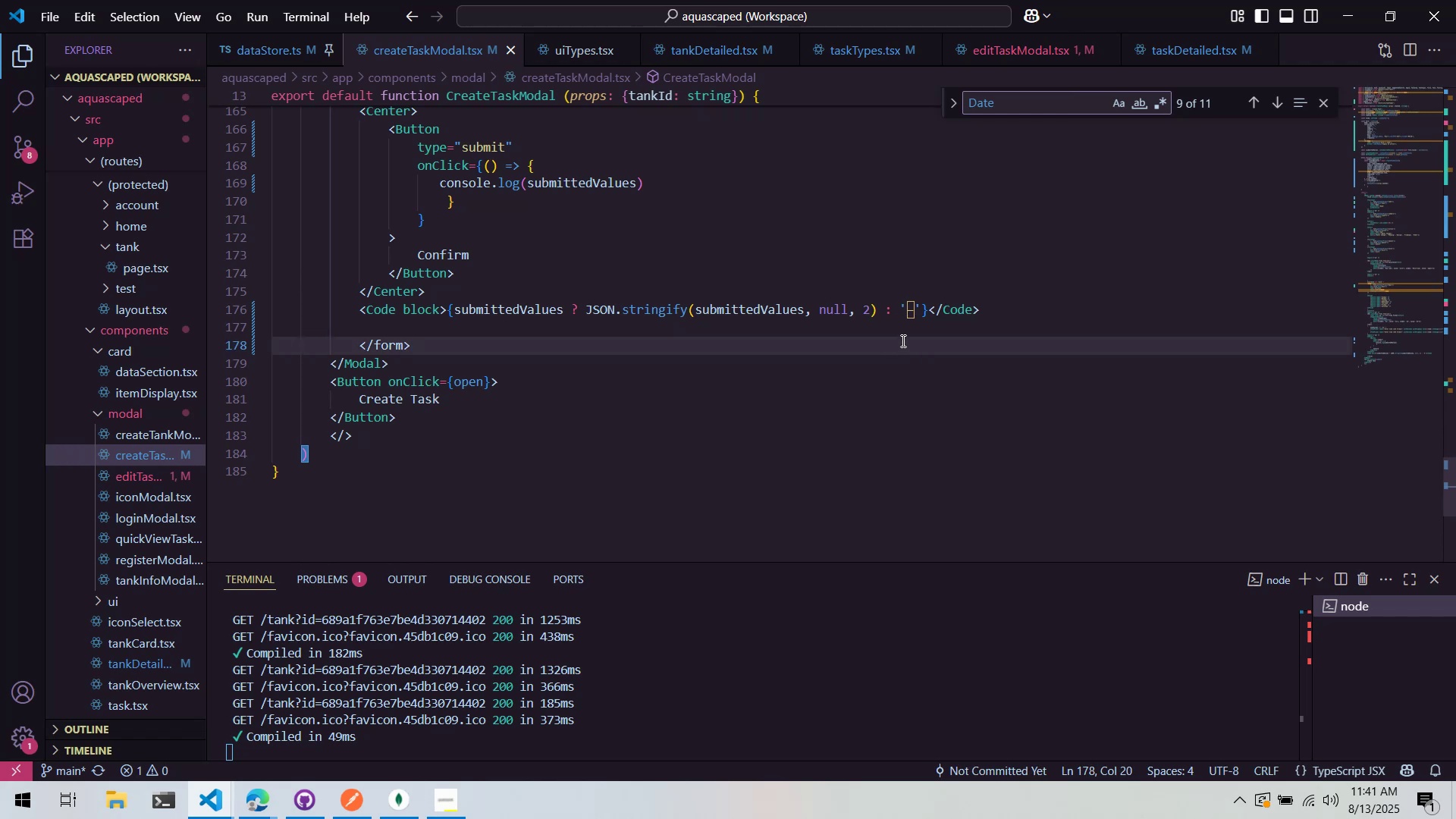 
left_click([902, 340])
 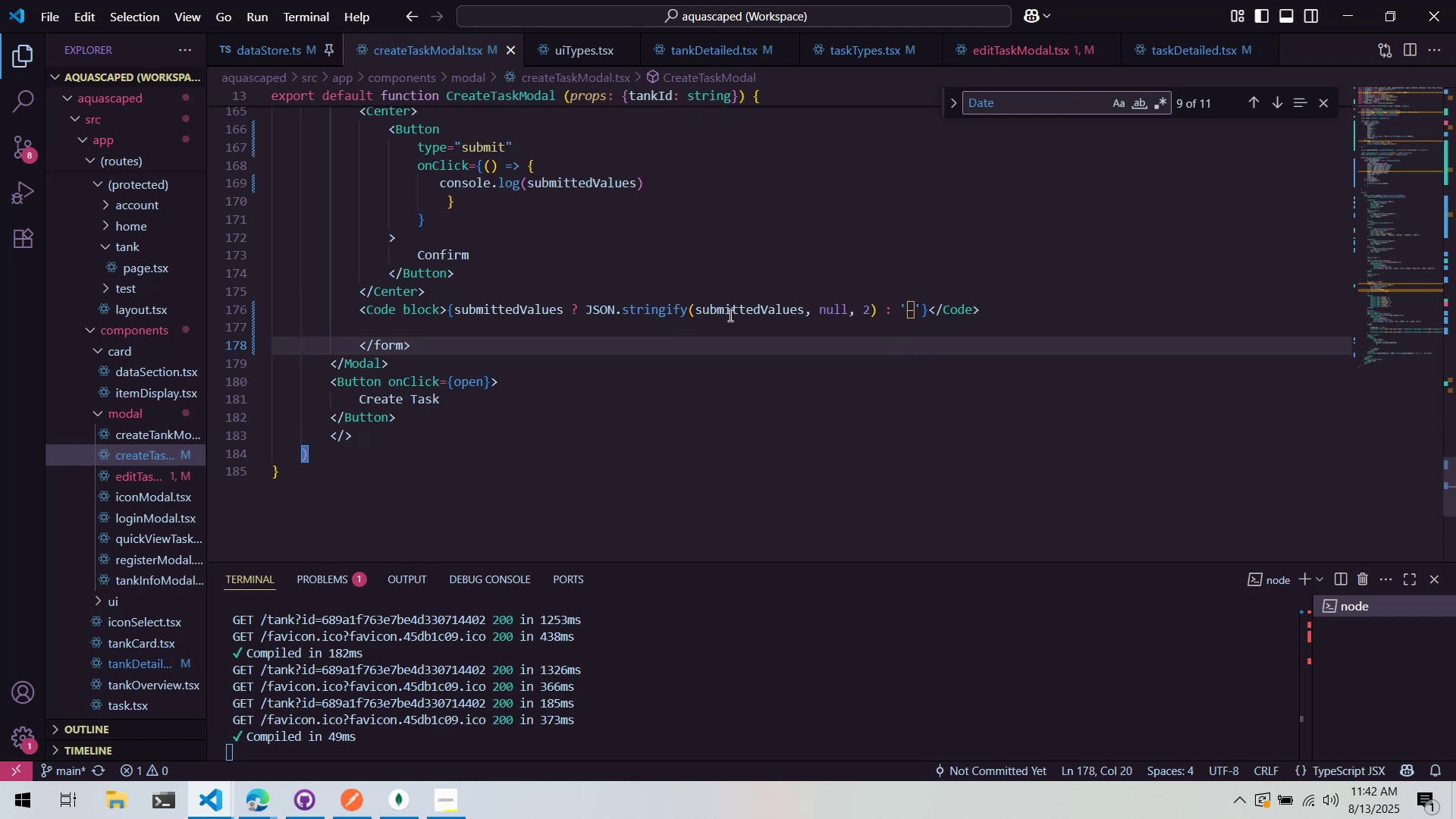 
mouse_move([683, 322])
 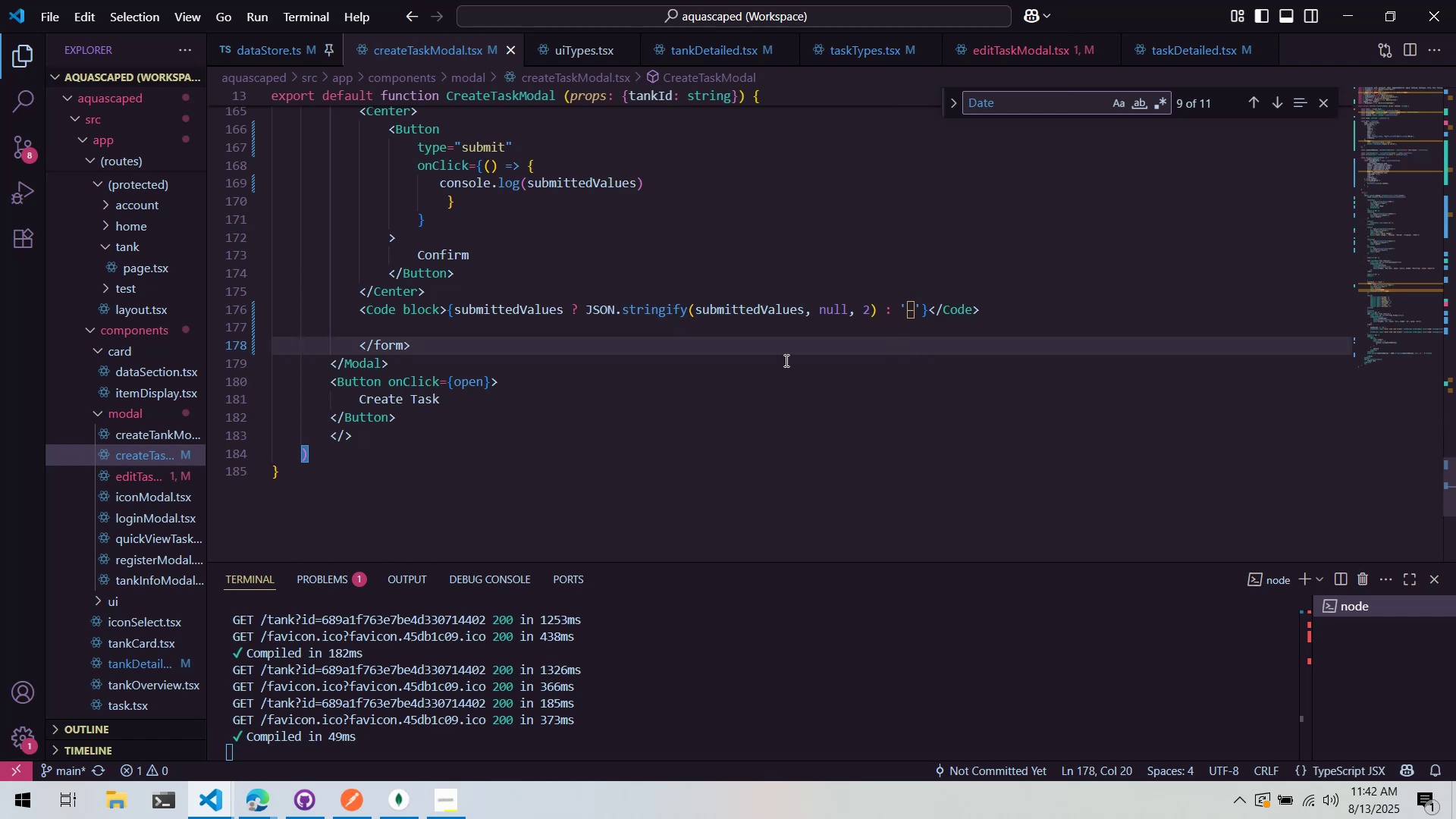 
left_click([785, 360])
 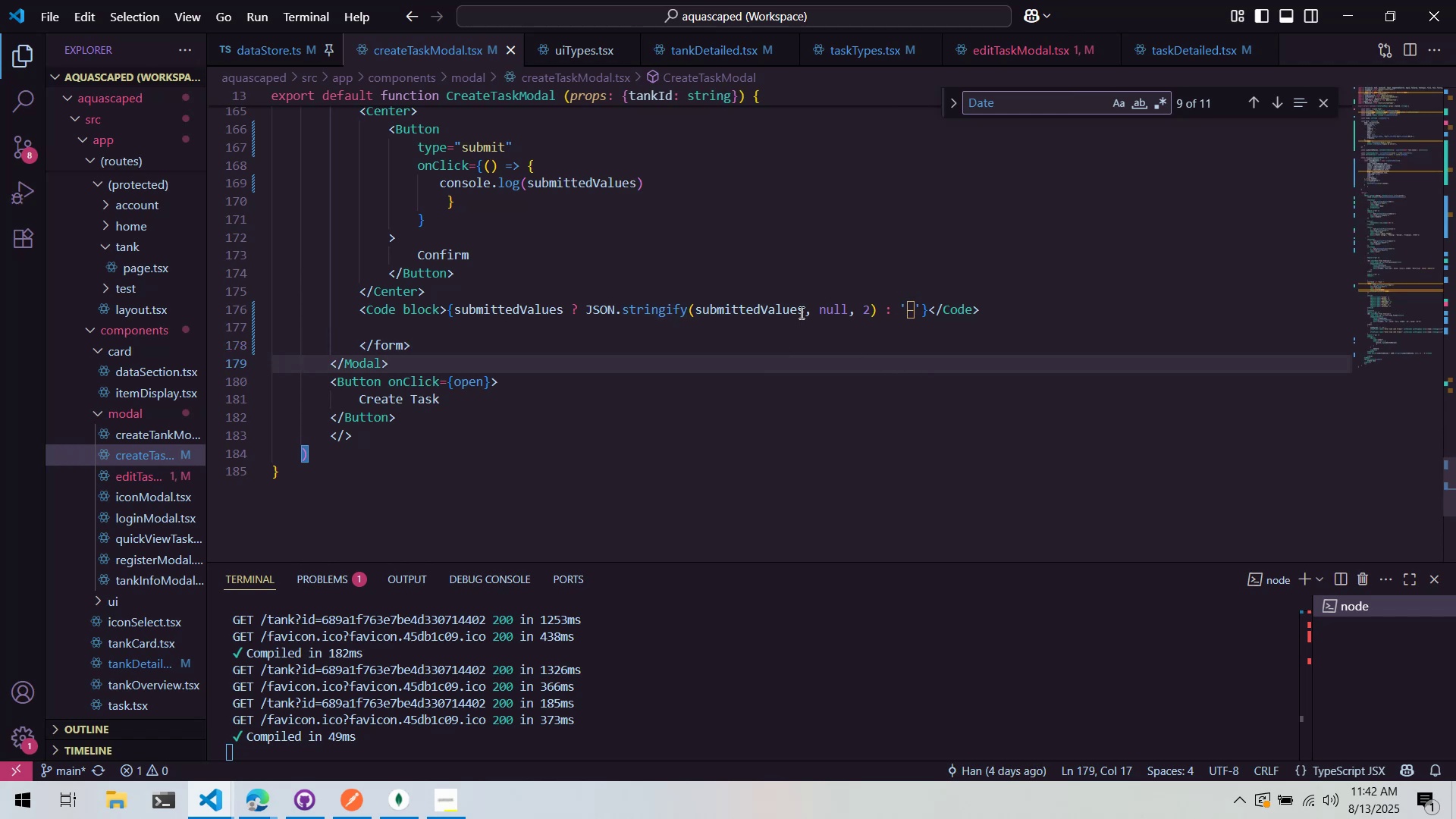 
left_click([800, 312])
 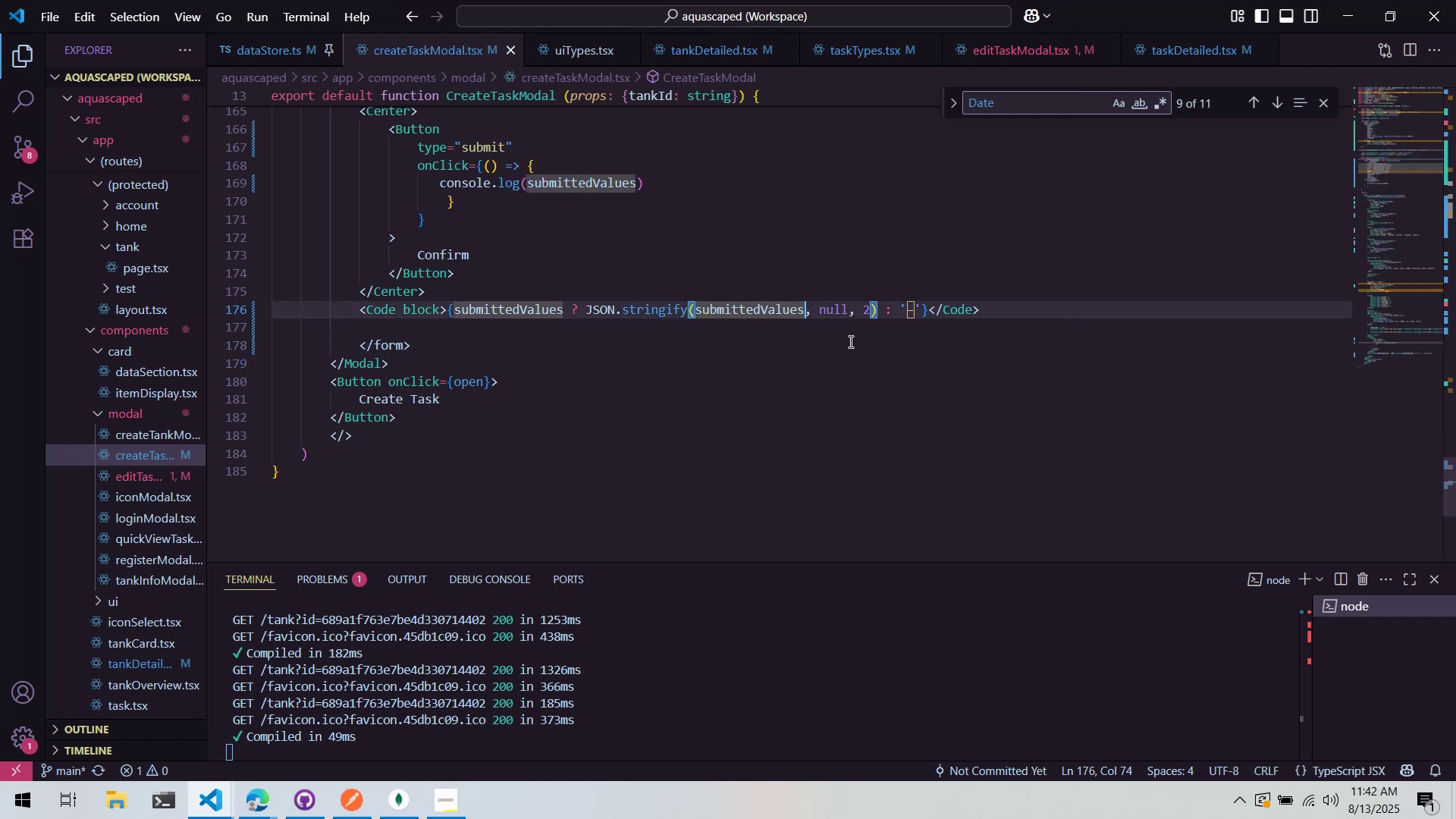 
scroll: coordinate [867, 319], scroll_direction: up, amount: 3.0
 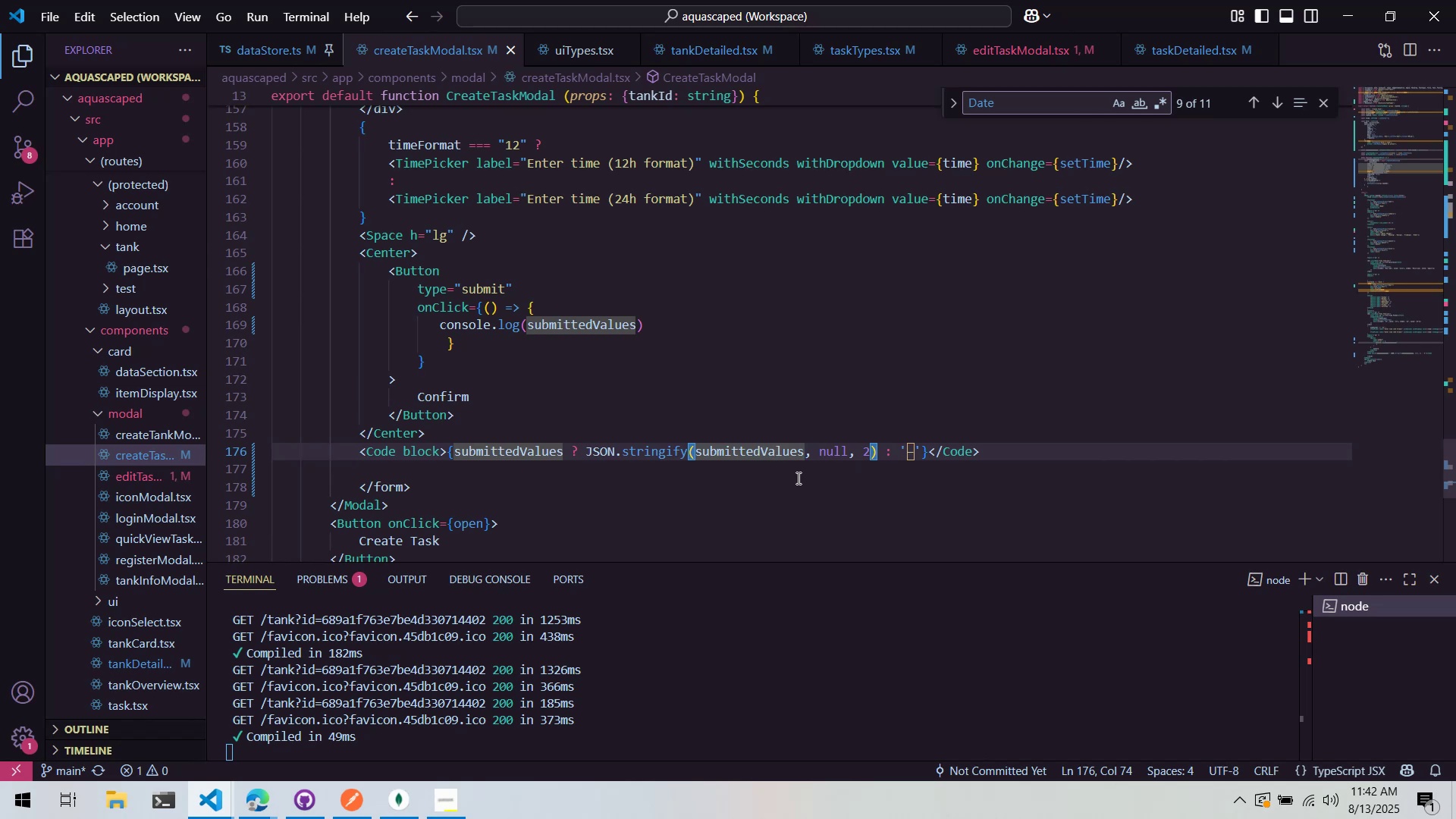 
left_click([1006, 475])
 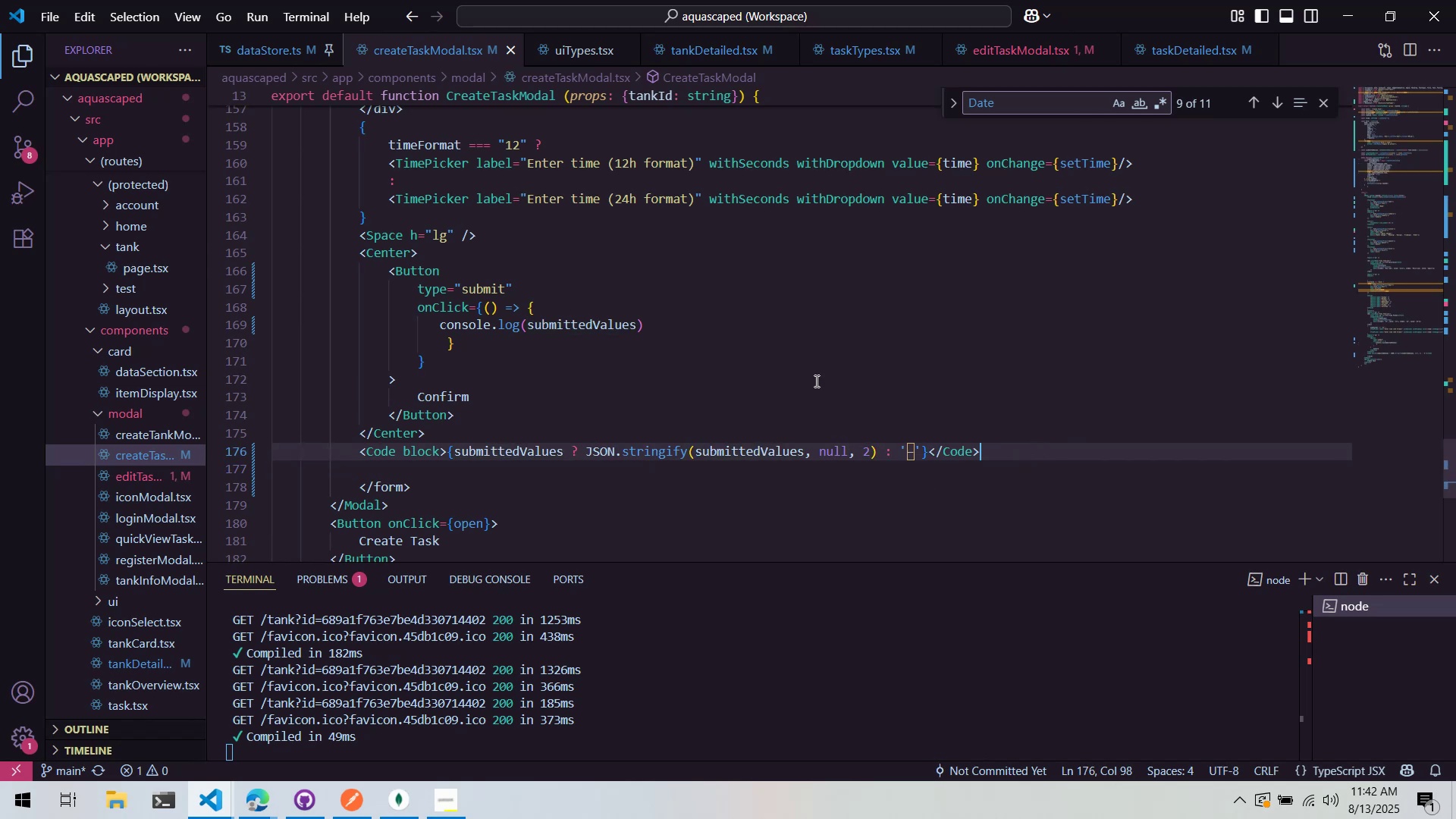 
wait(11.01)
 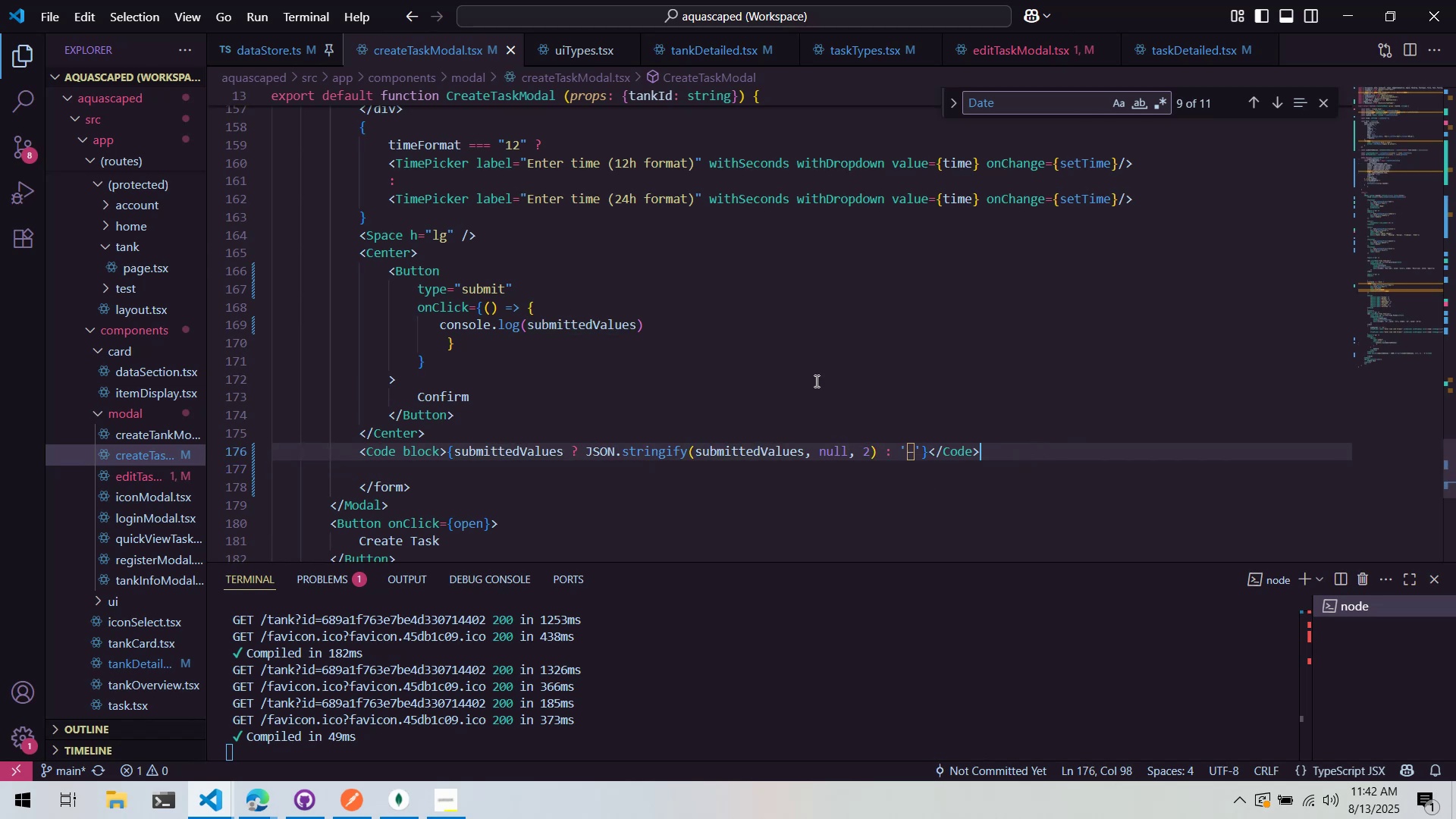 
key(Tab)
key(Backspace)
key(Backspace)
type(<Code blocl>)
key(Backspace)
key(Backspace)
type(k>)
 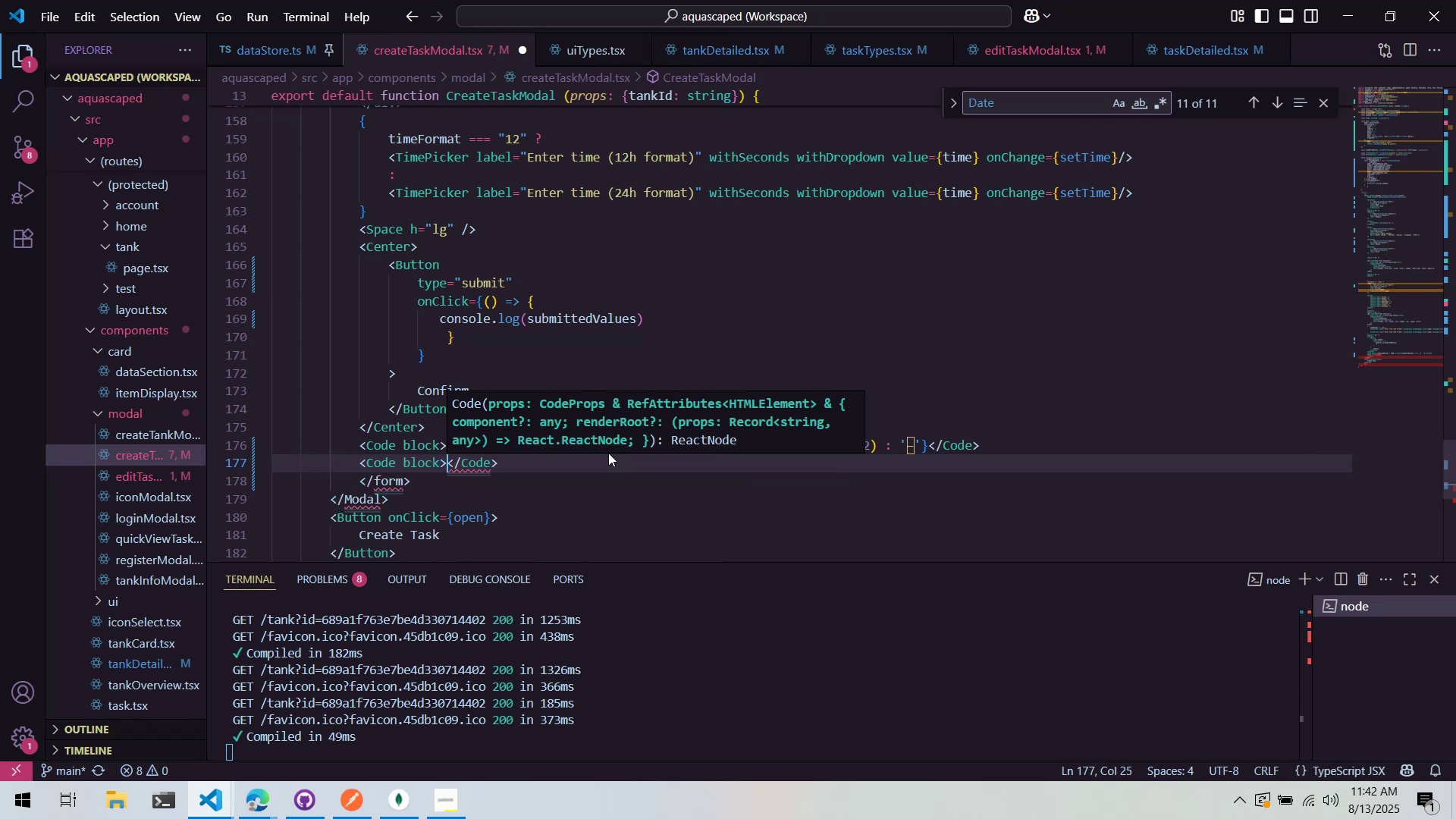 
scroll: coordinate [757, 309], scroll_direction: up, amount: 13.0
 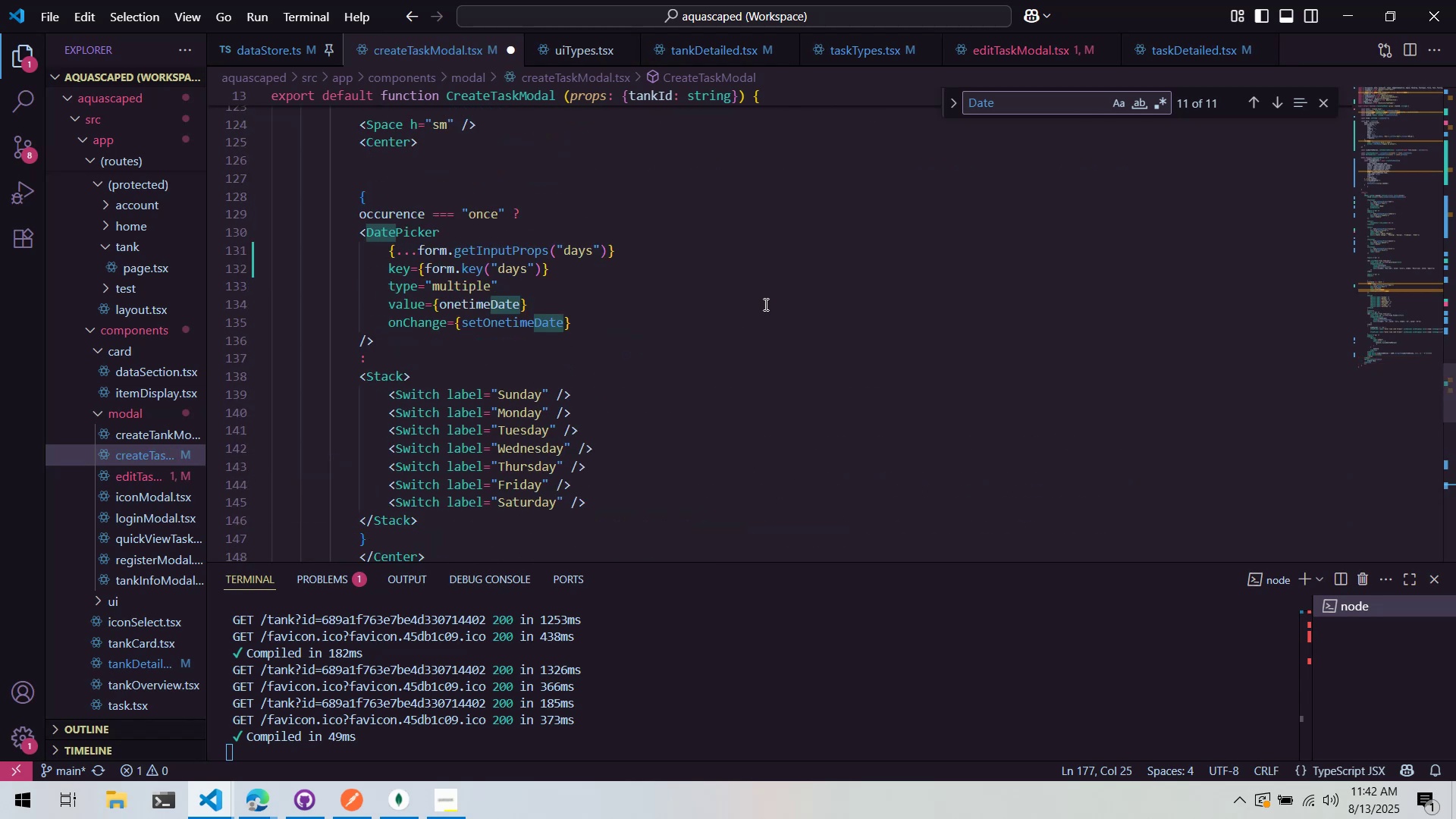 
type(oe)
key(Backspace)
type(neTime)
 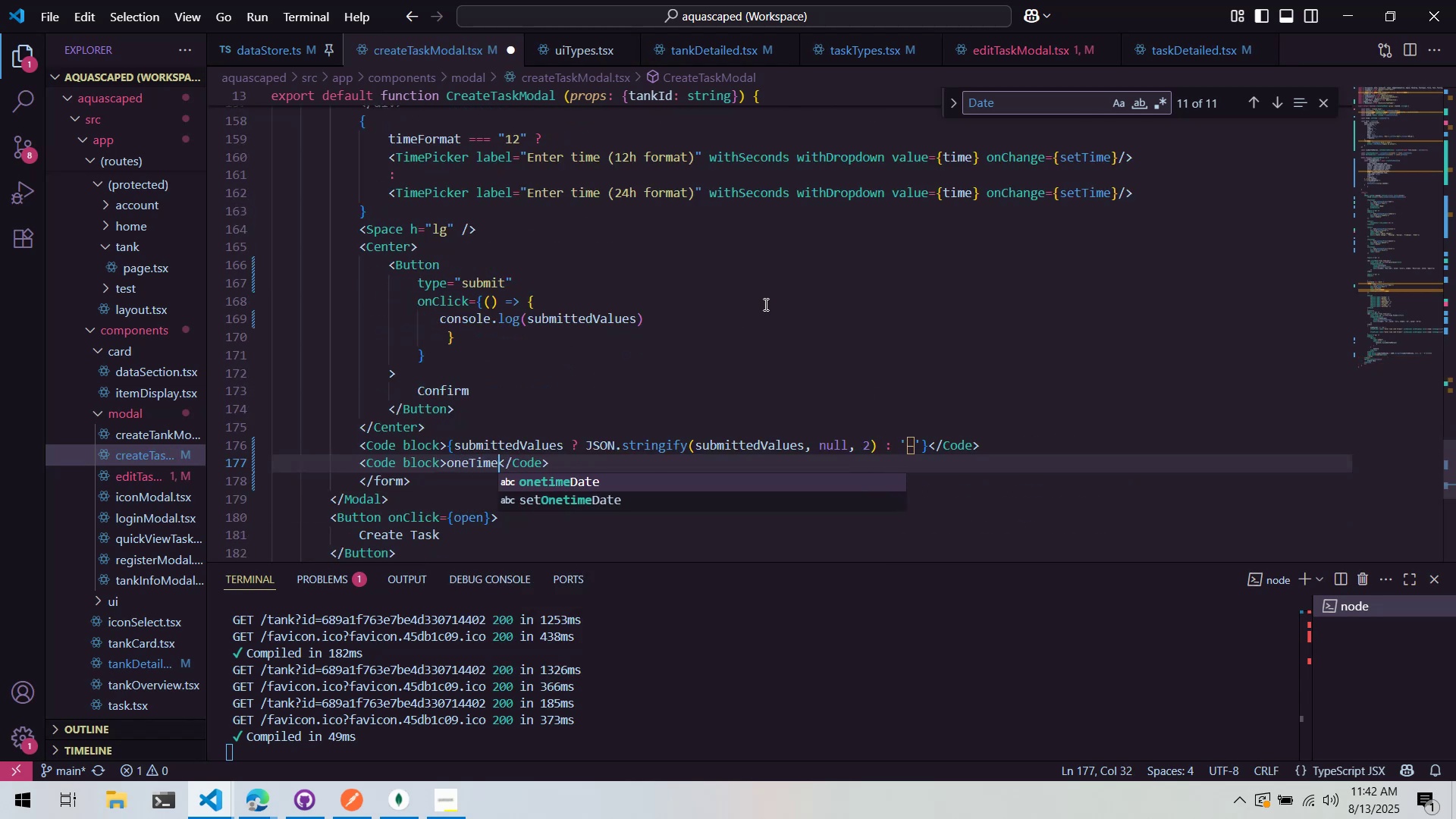 
key(Enter)
 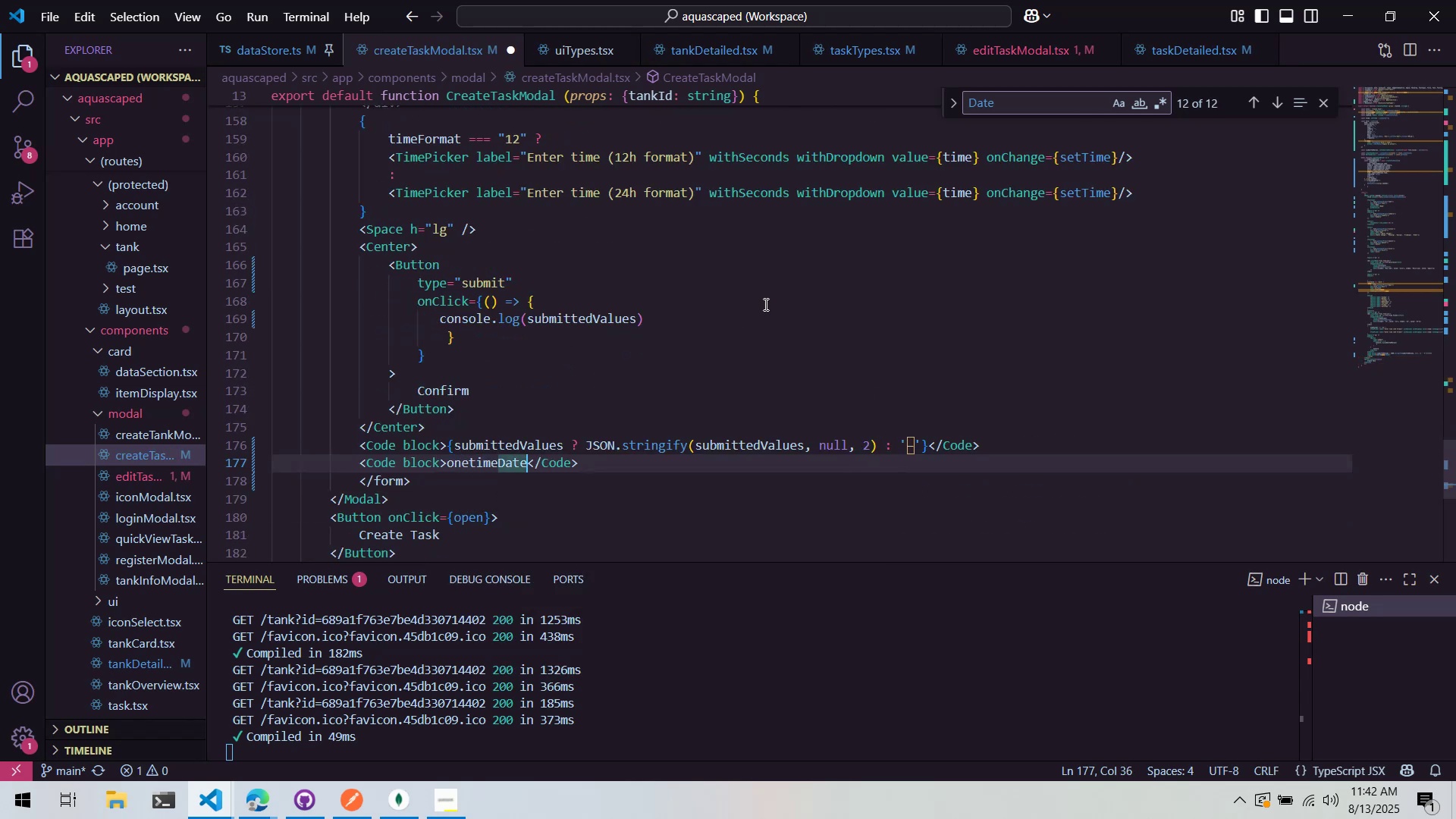 
key(Control+ControlLeft)
 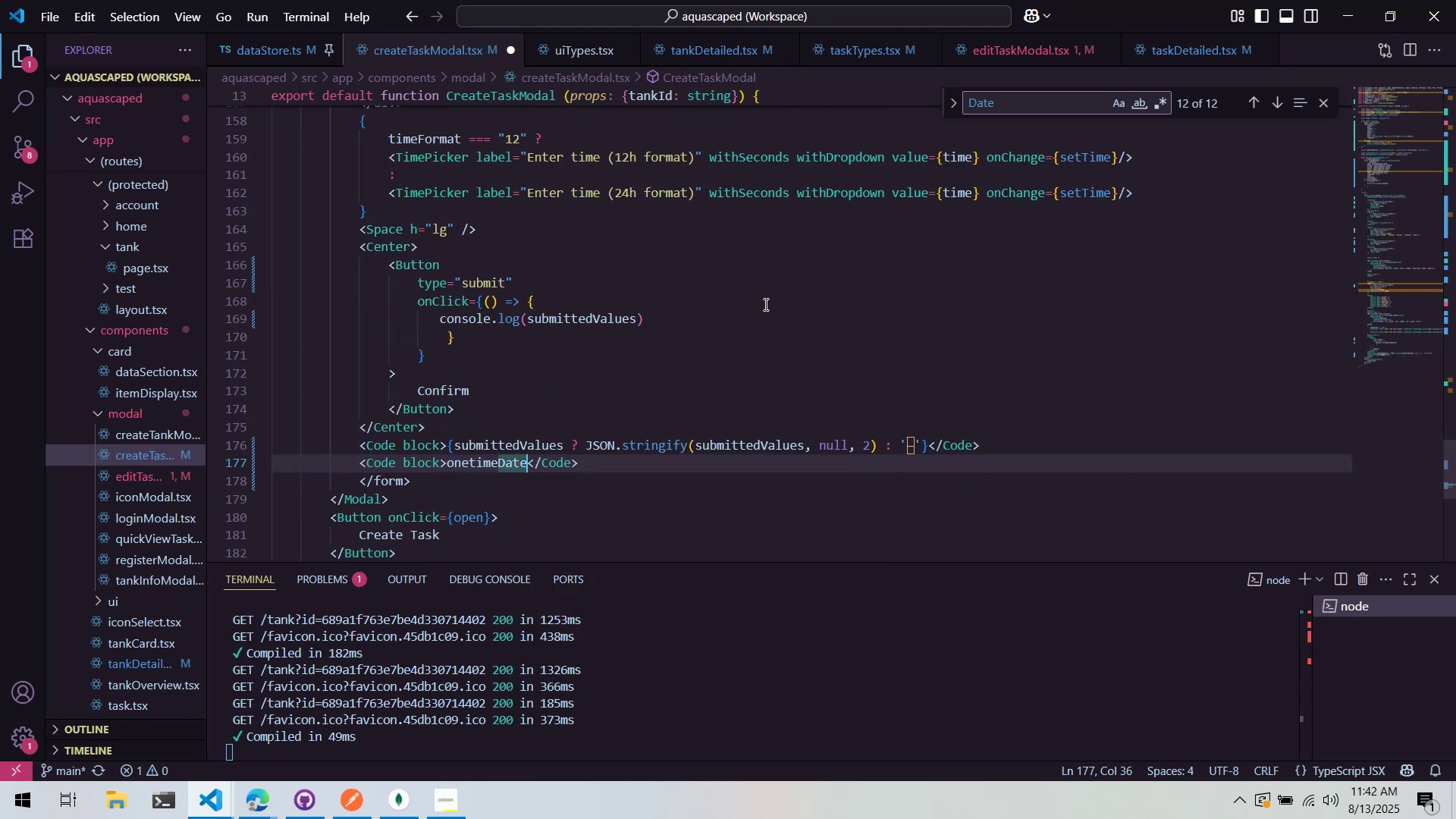 
key(Control+S)
 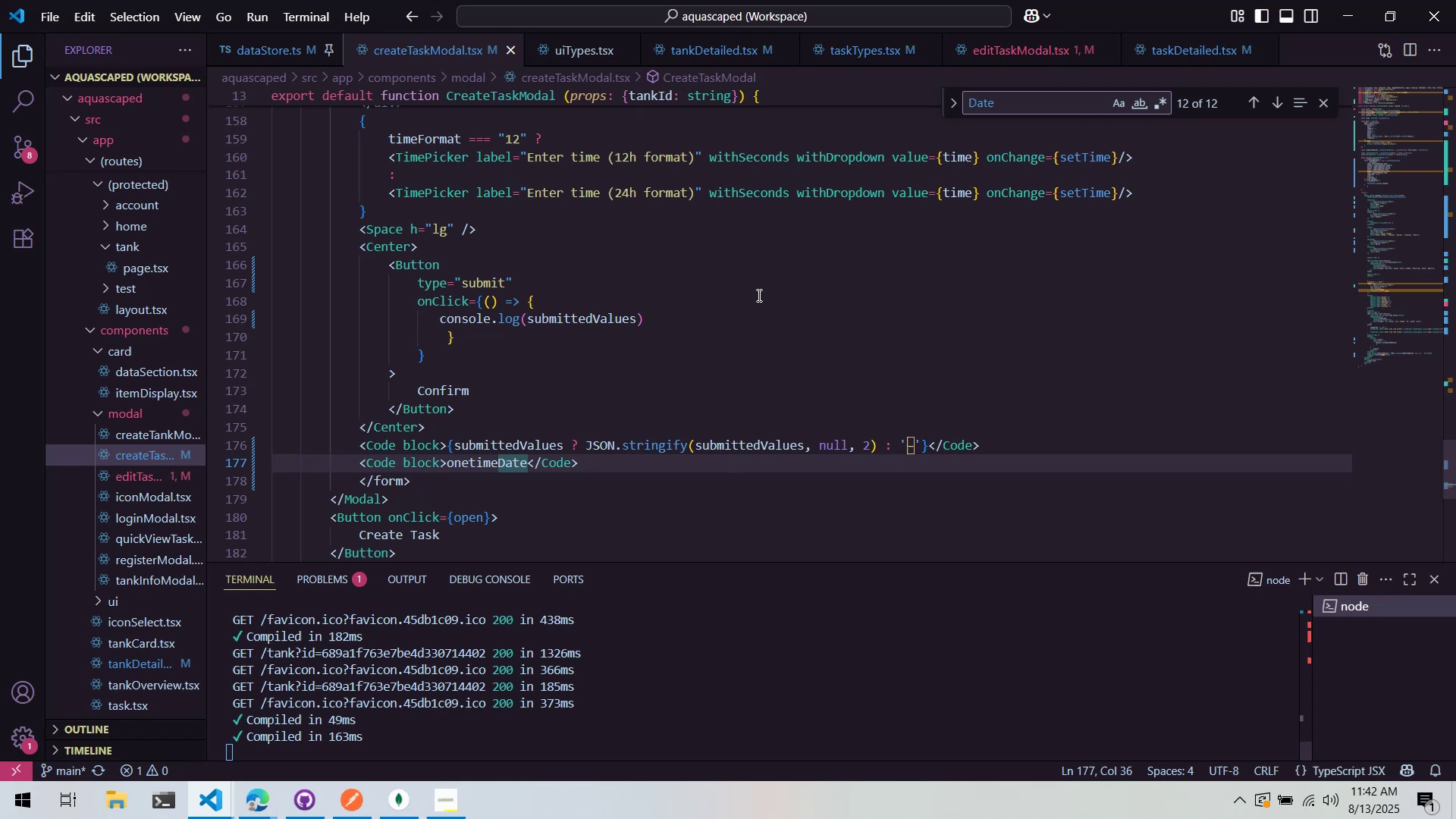 
left_click([758, 295])
 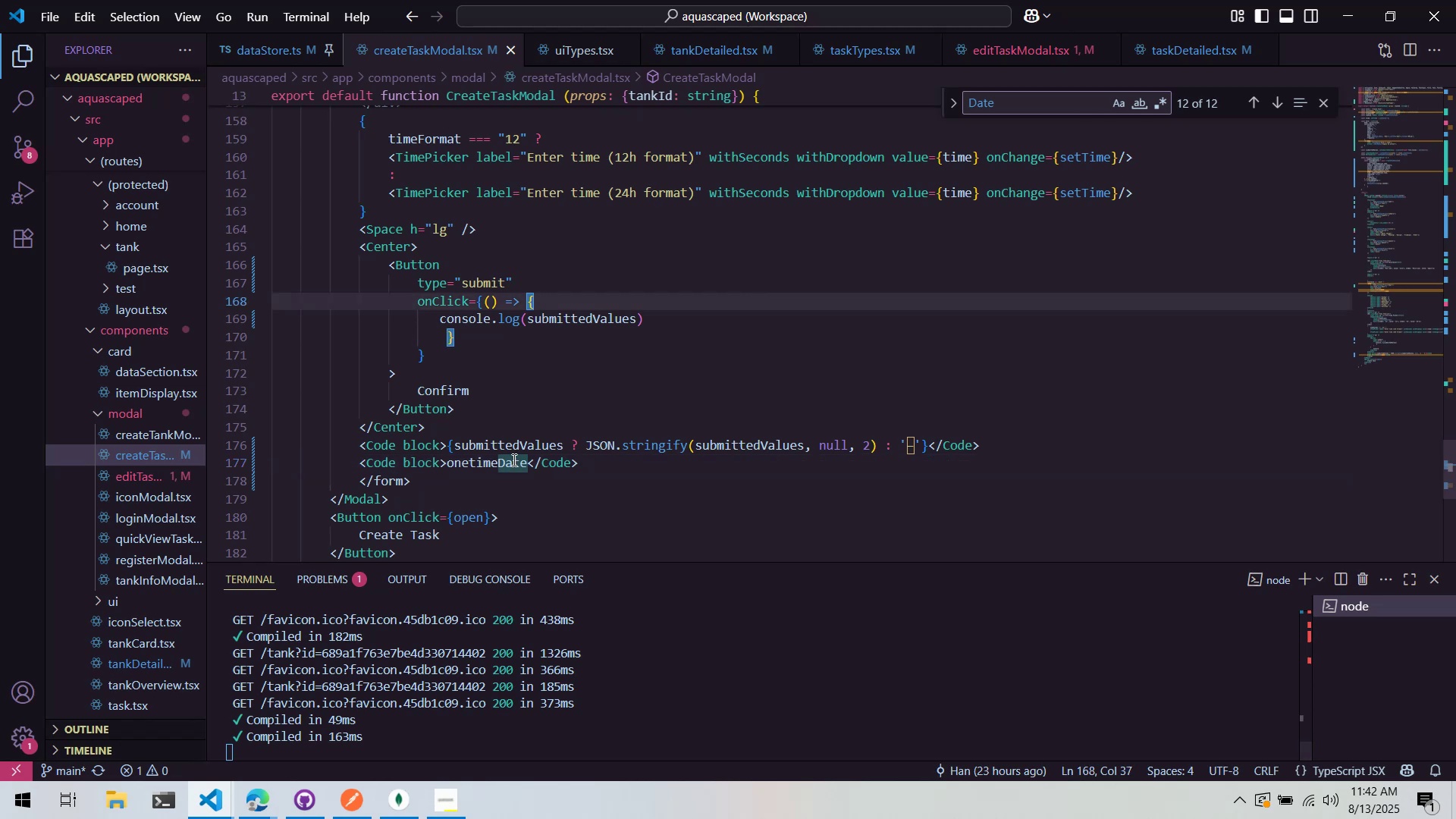 
right_click([509, 460])
 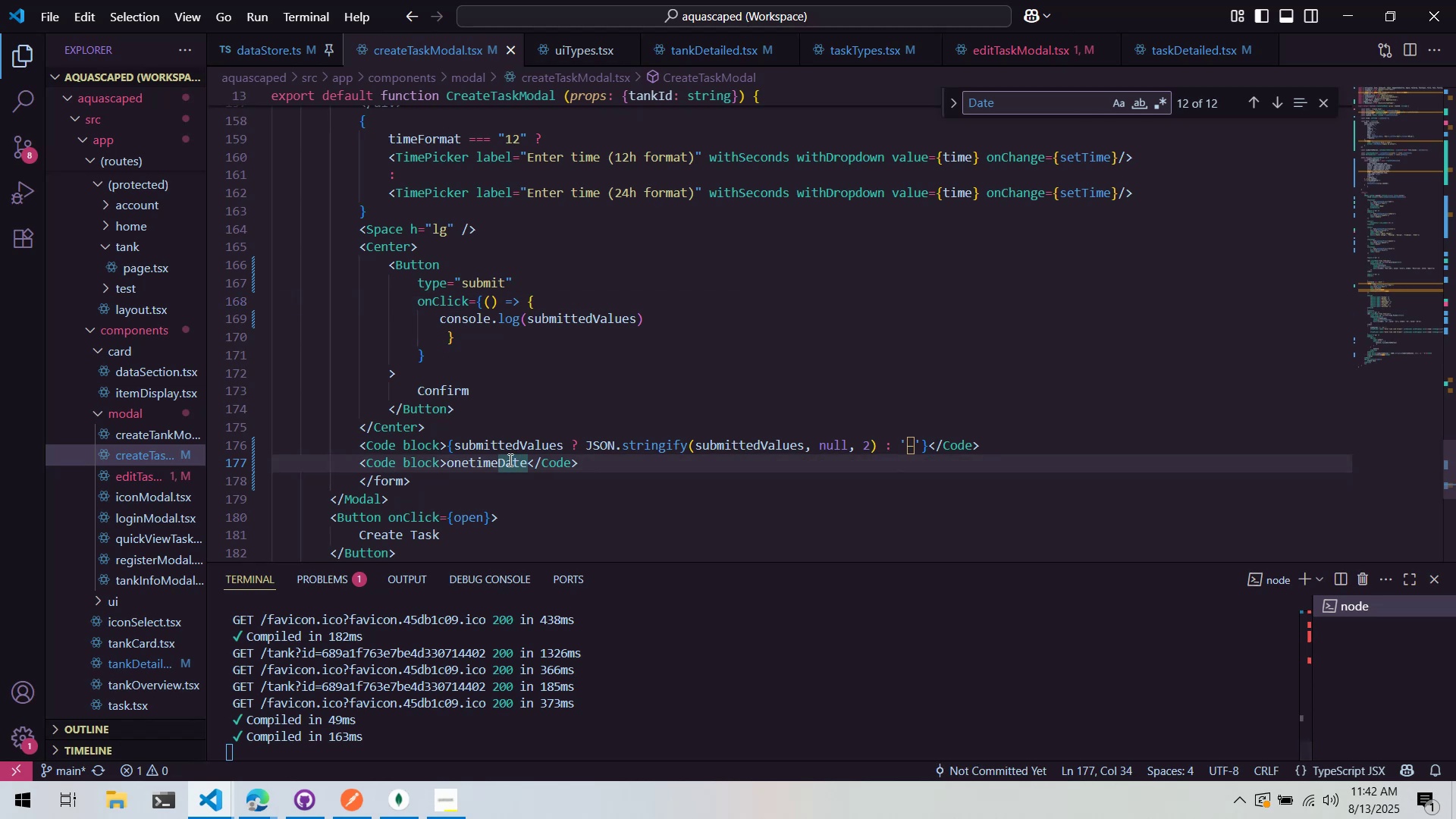 
left_click([509, 460])
 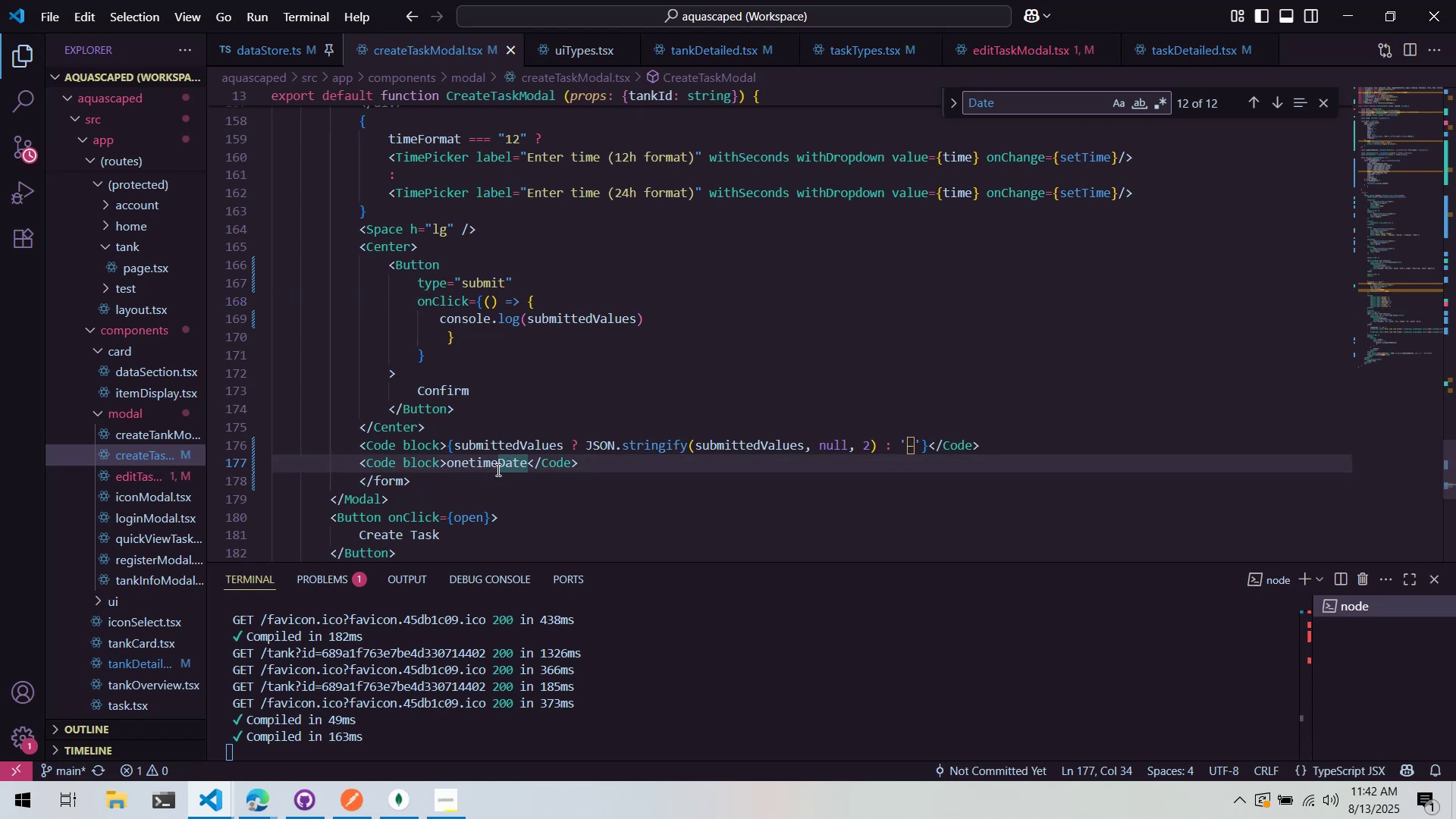 
double_click([493, 468])
 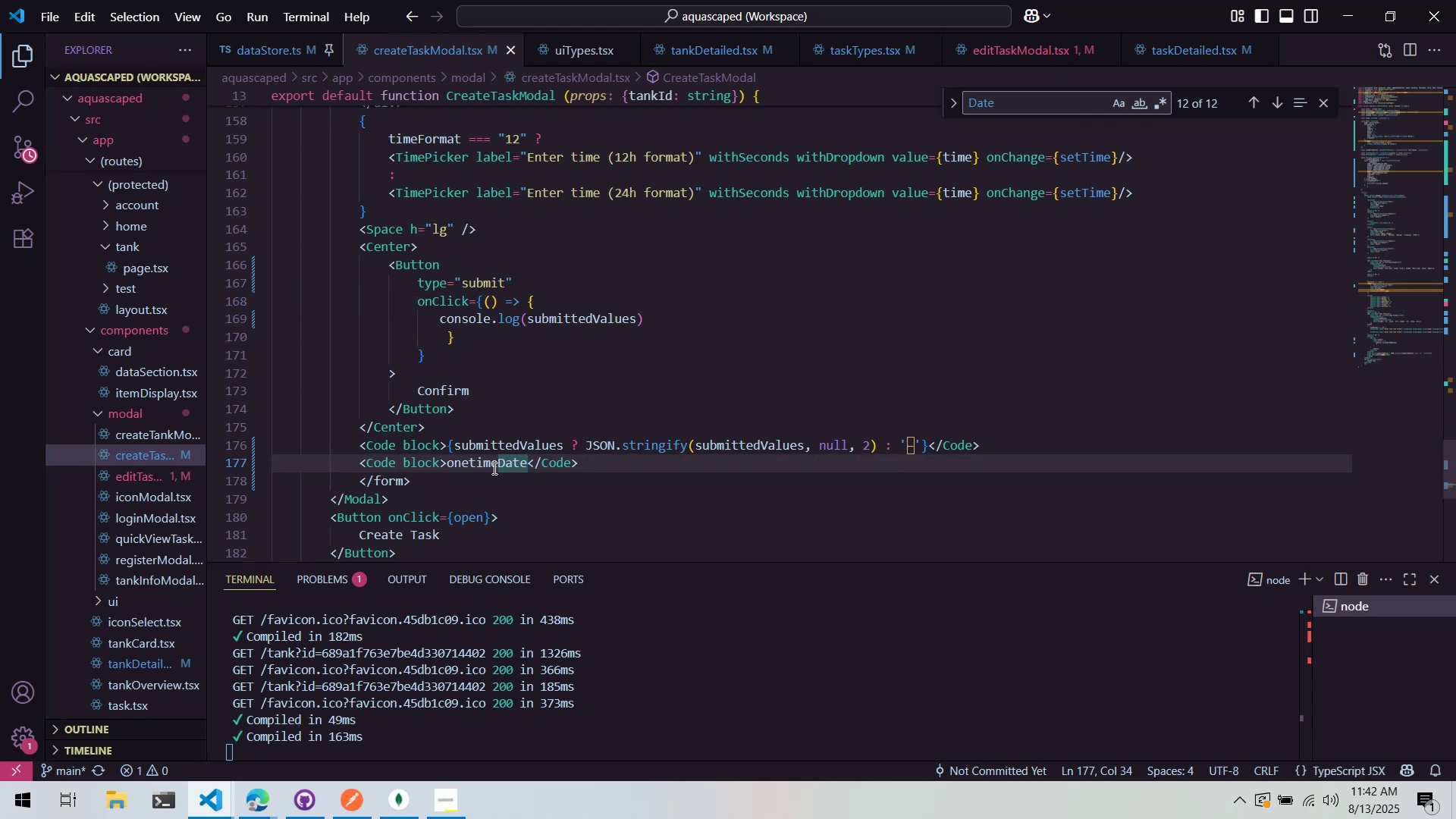 
triple_click([493, 468])
 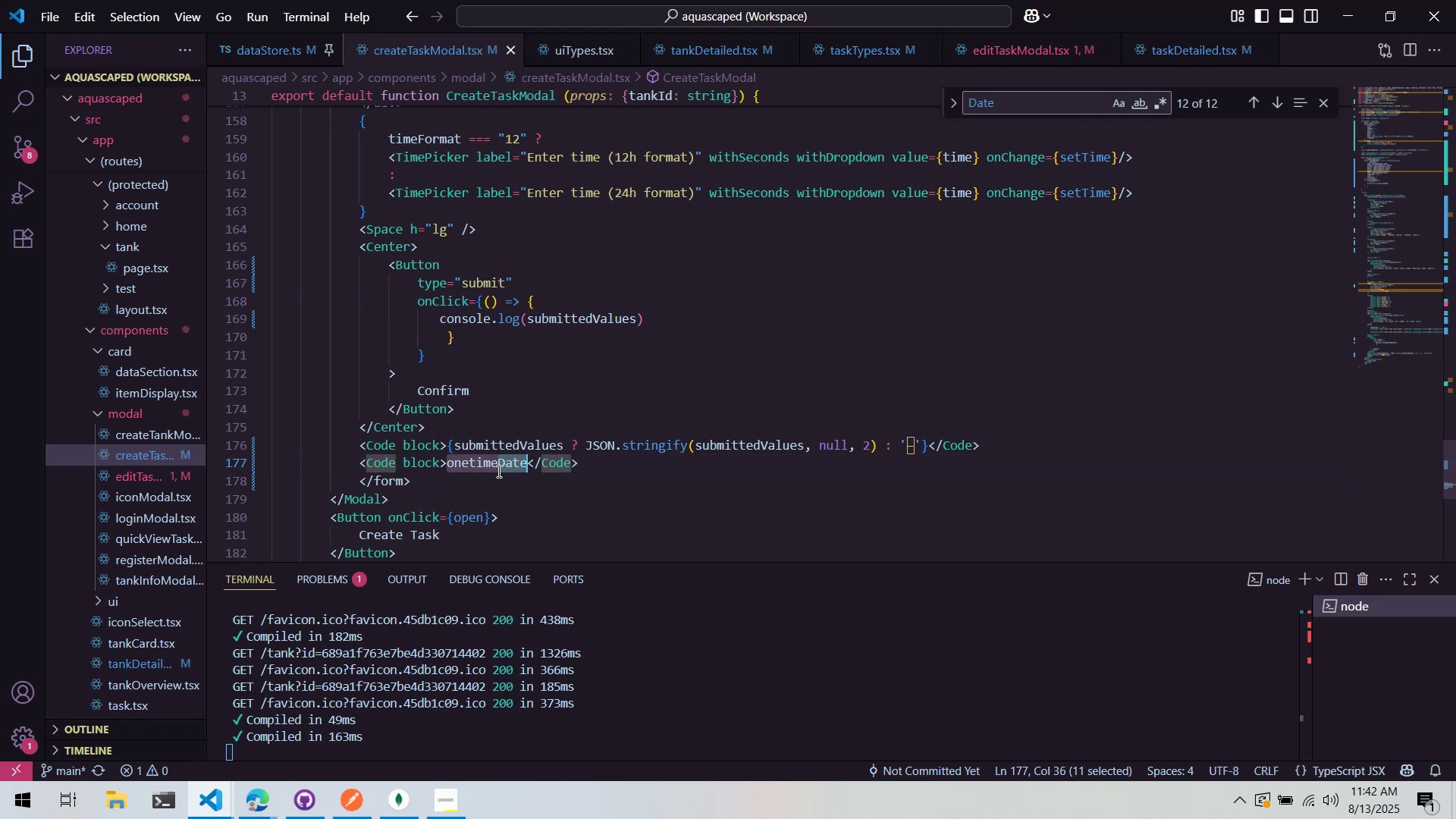 
key(Shift+ShiftLeft)
 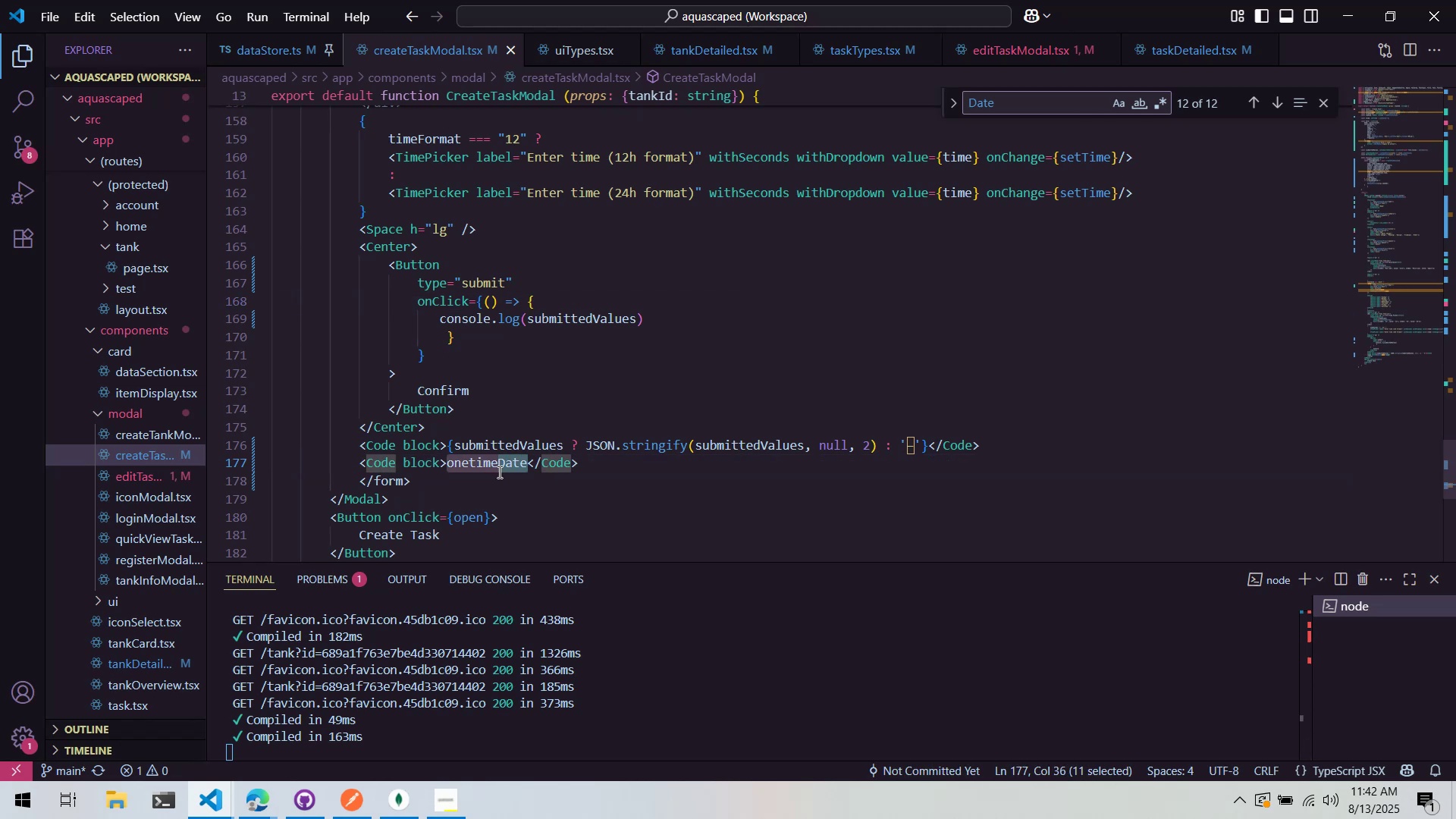 
key(Shift+BracketLeft)
 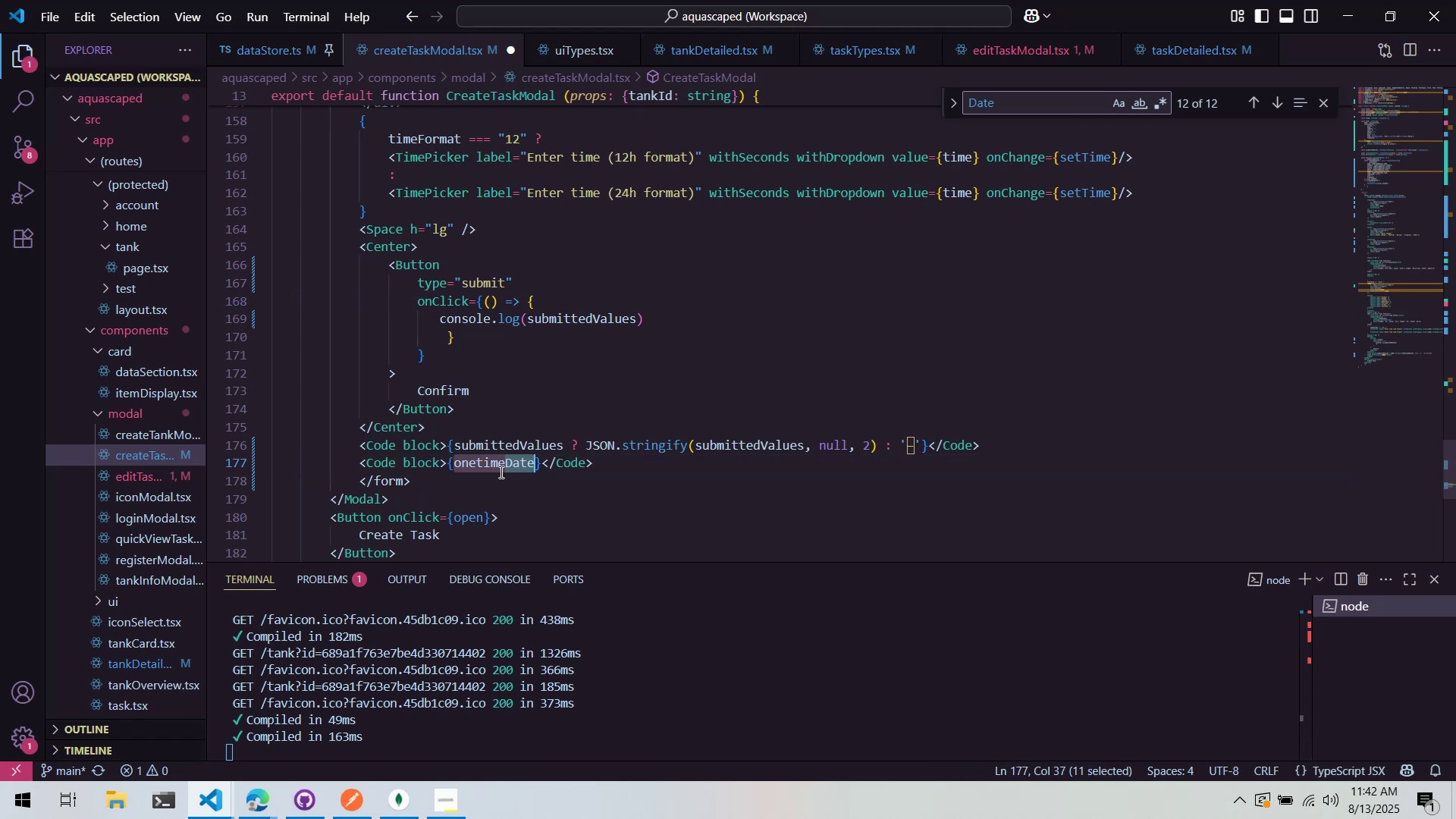 
key(Control+ControlLeft)
 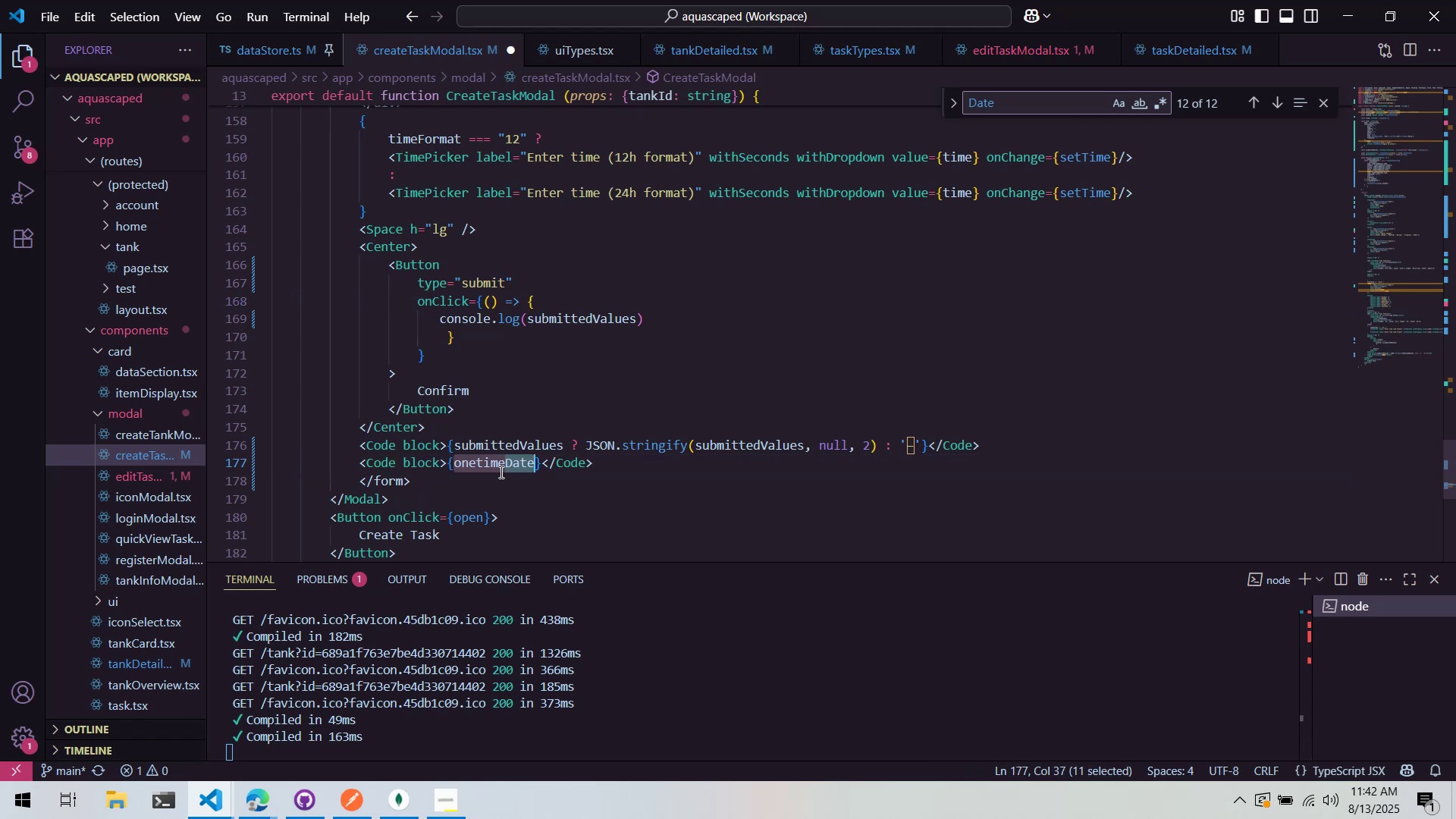 
key(Control+S)
 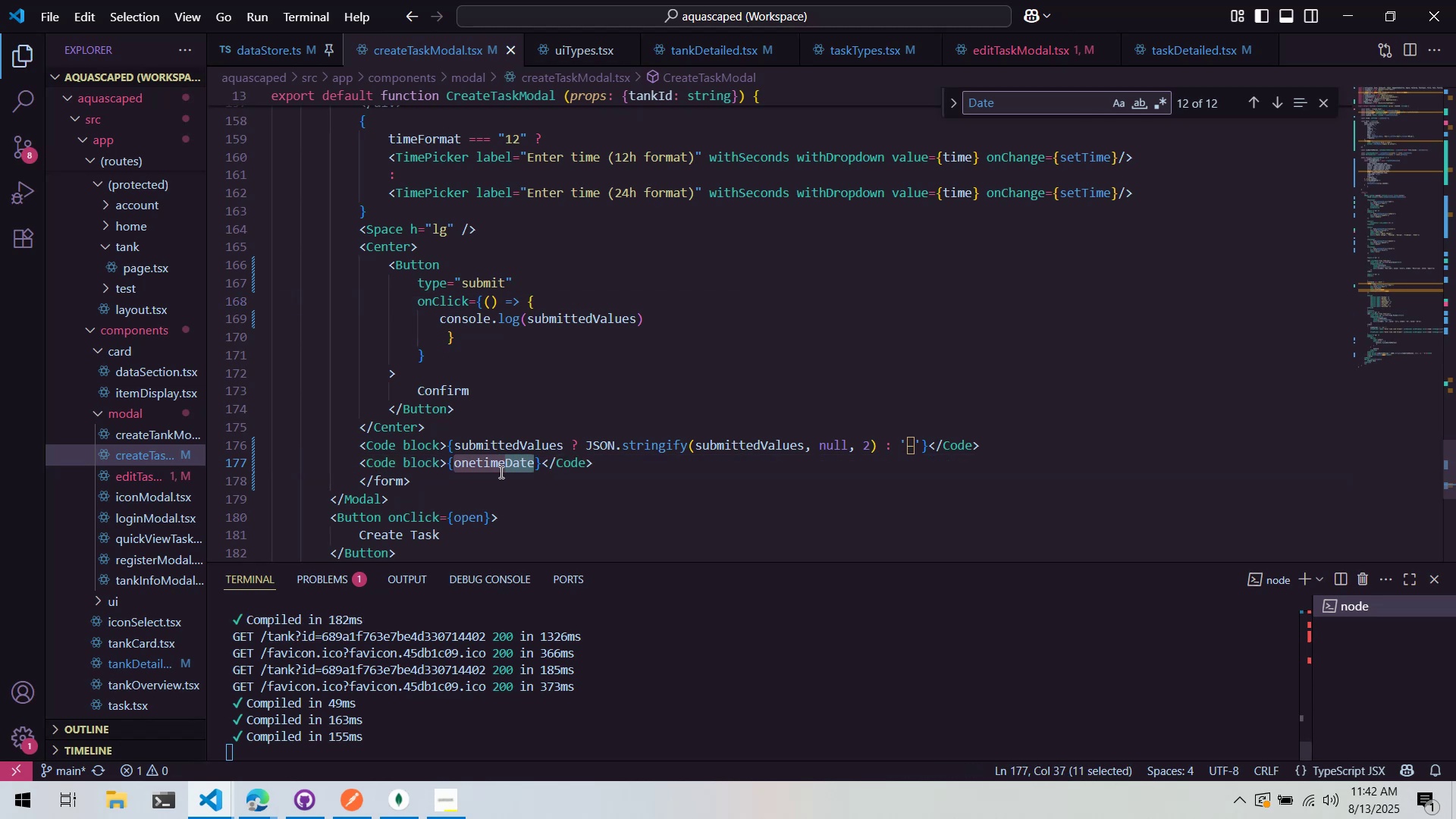 
key(Alt+AltLeft)
 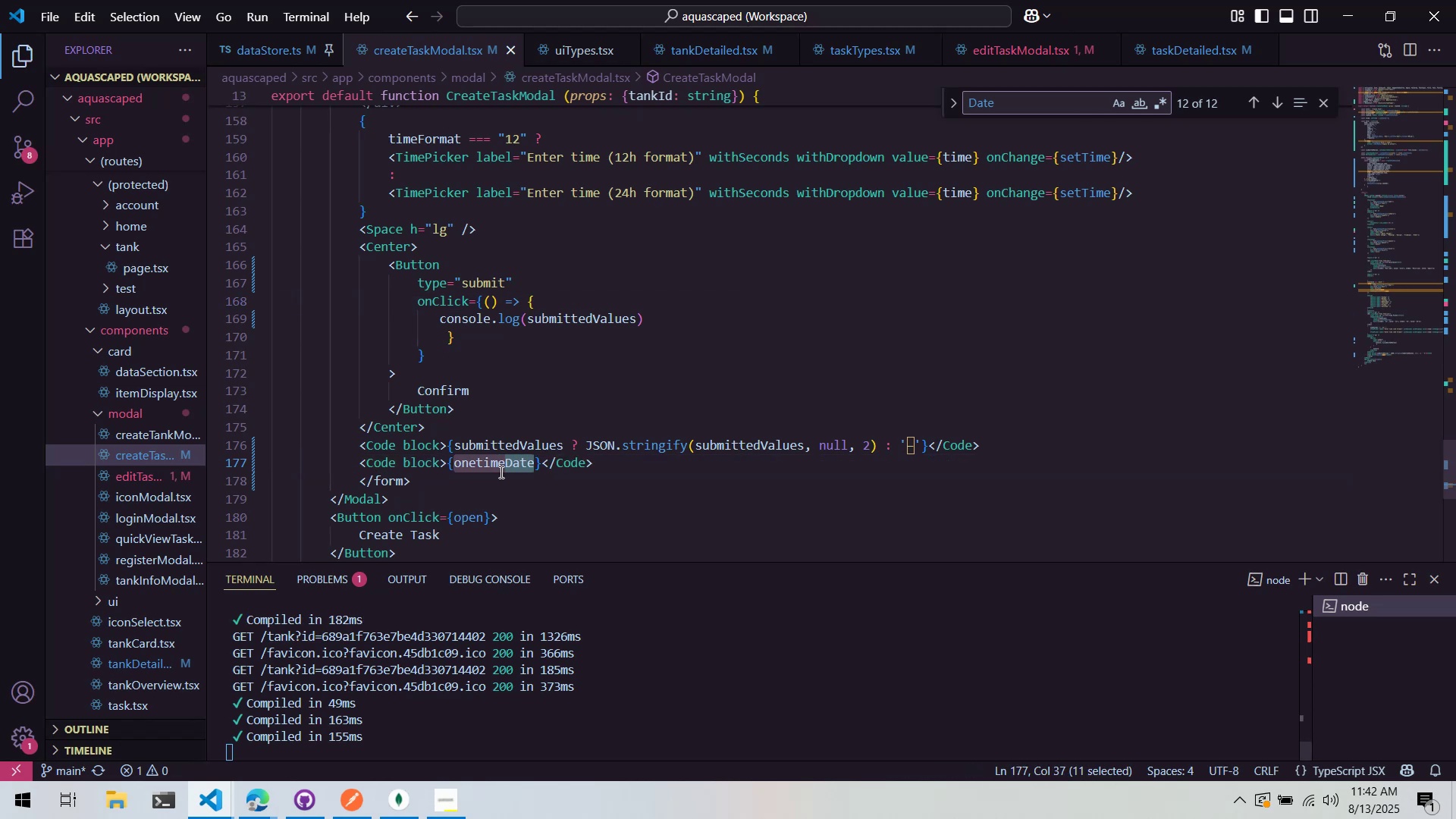 
key(Alt+Tab)
 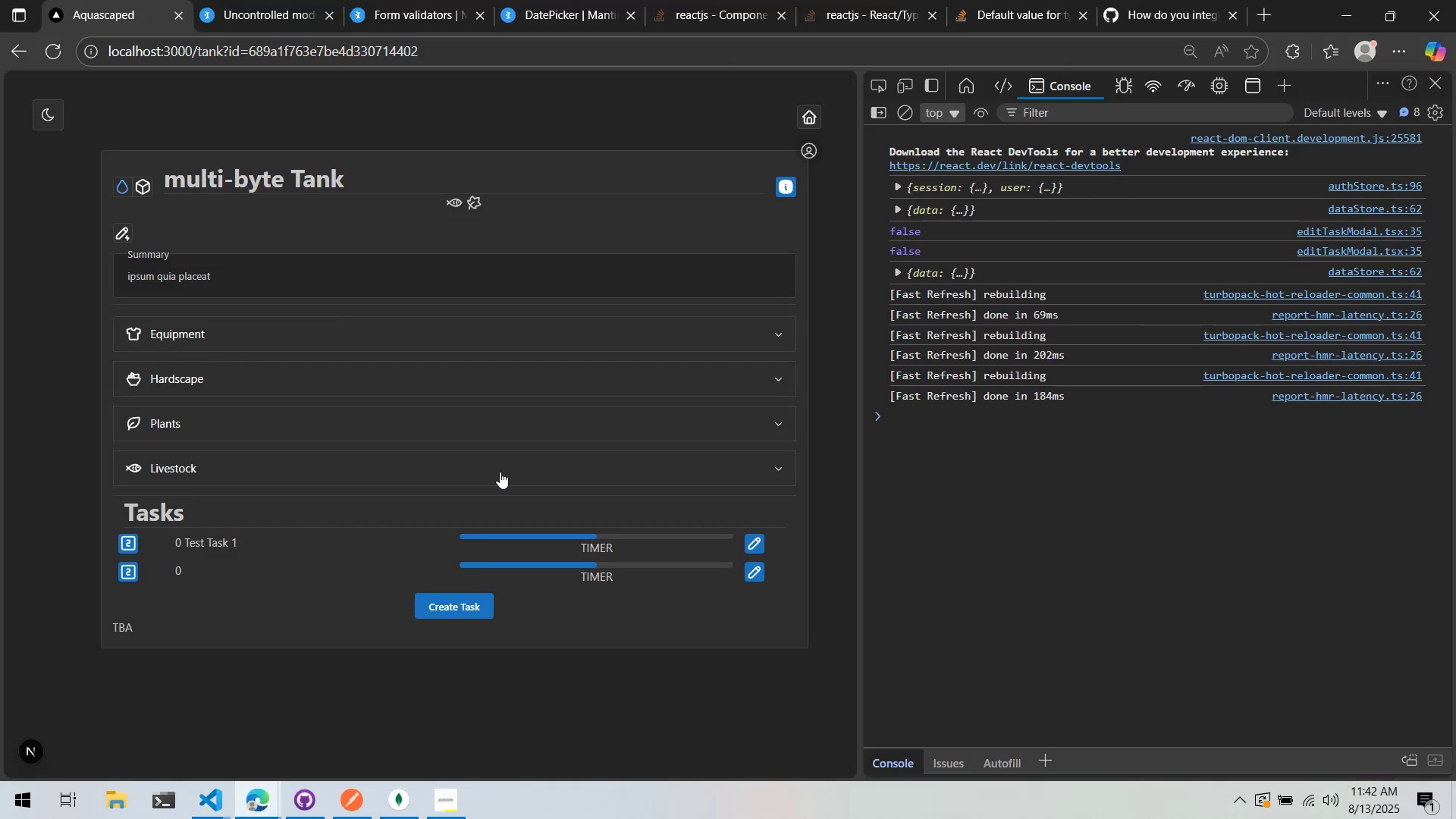 
left_click([454, 613])
 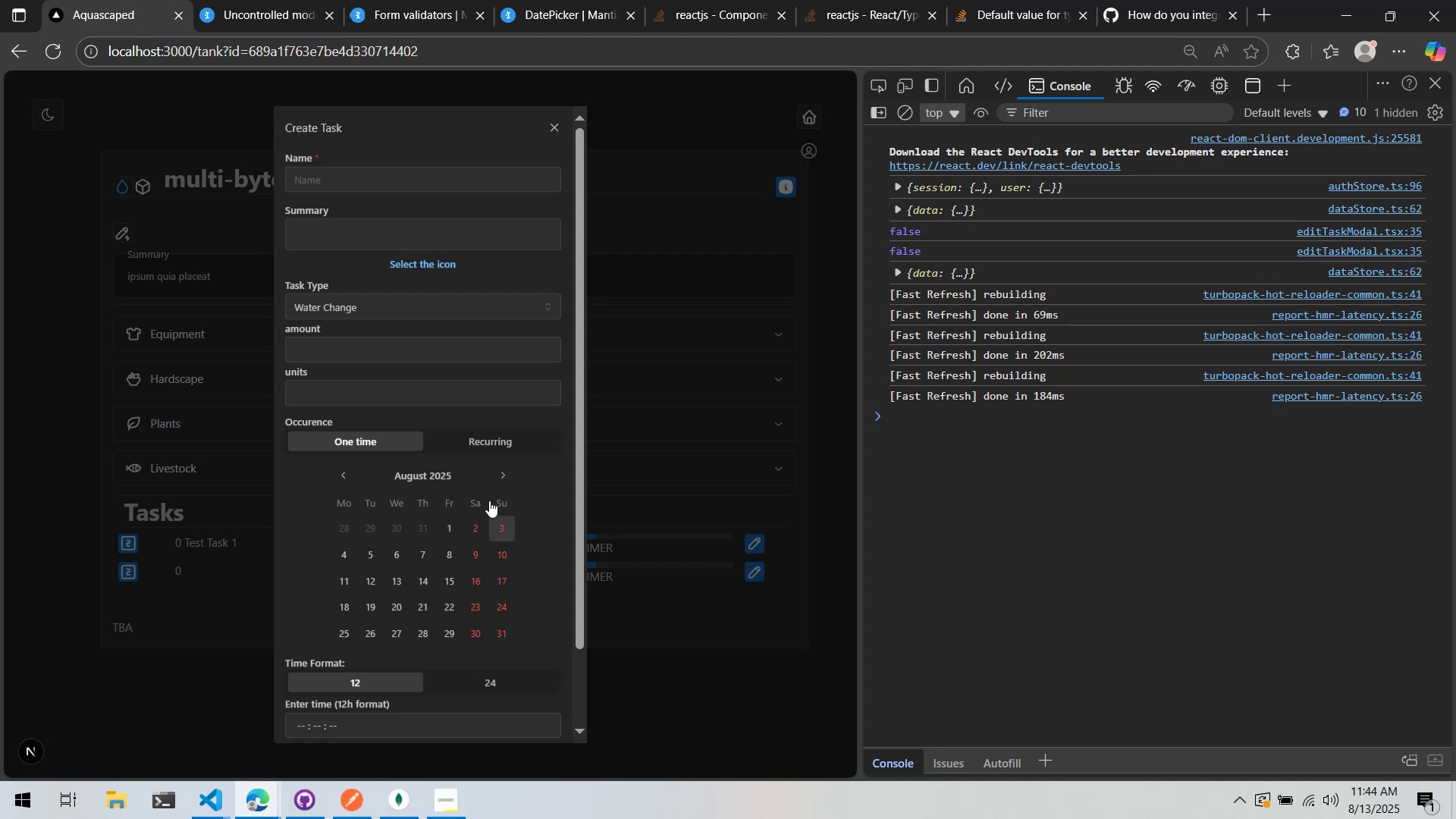 
wait(83.99)
 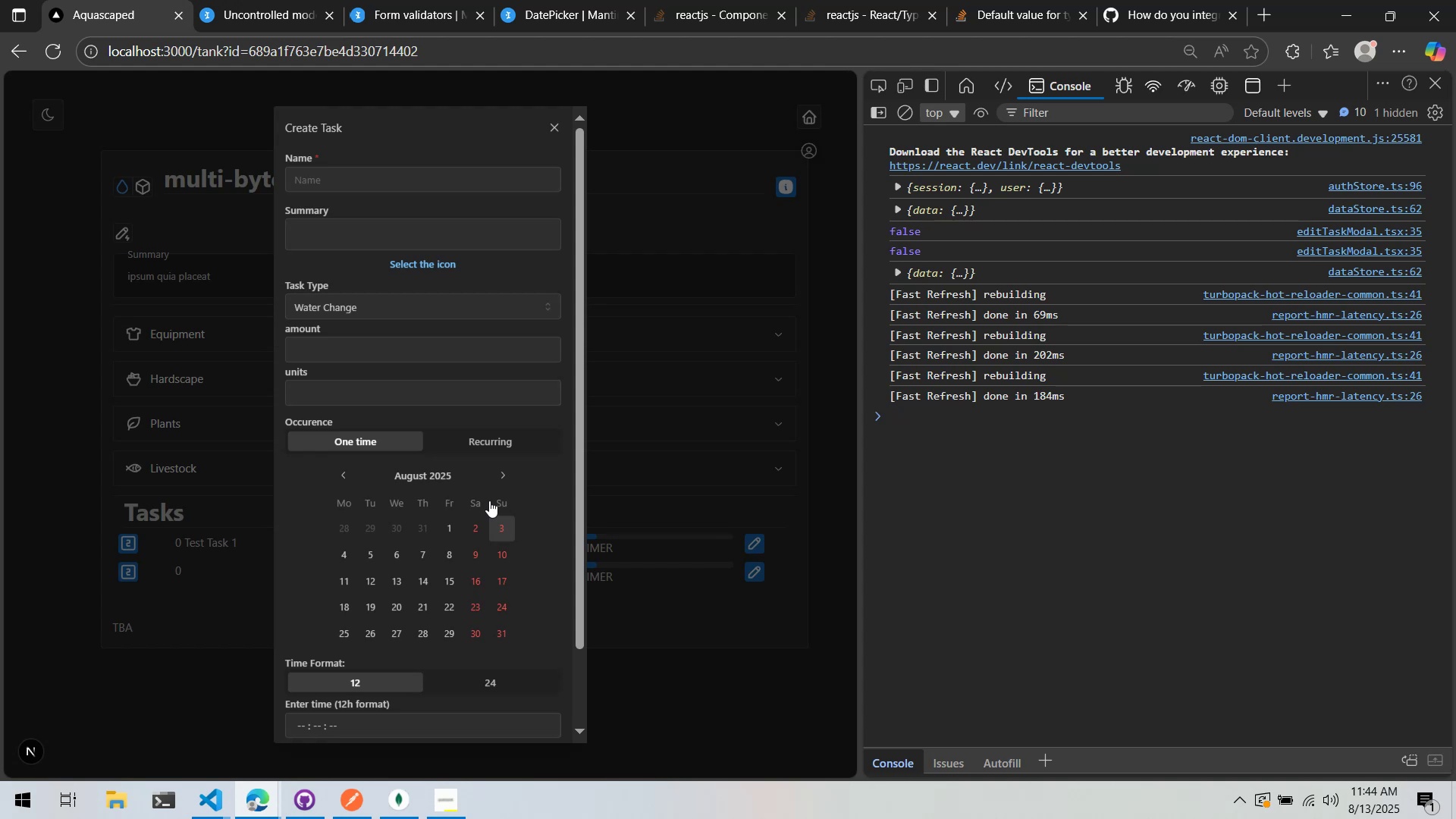 
scroll: coordinate [490, 496], scroll_direction: down, amount: 6.0
 